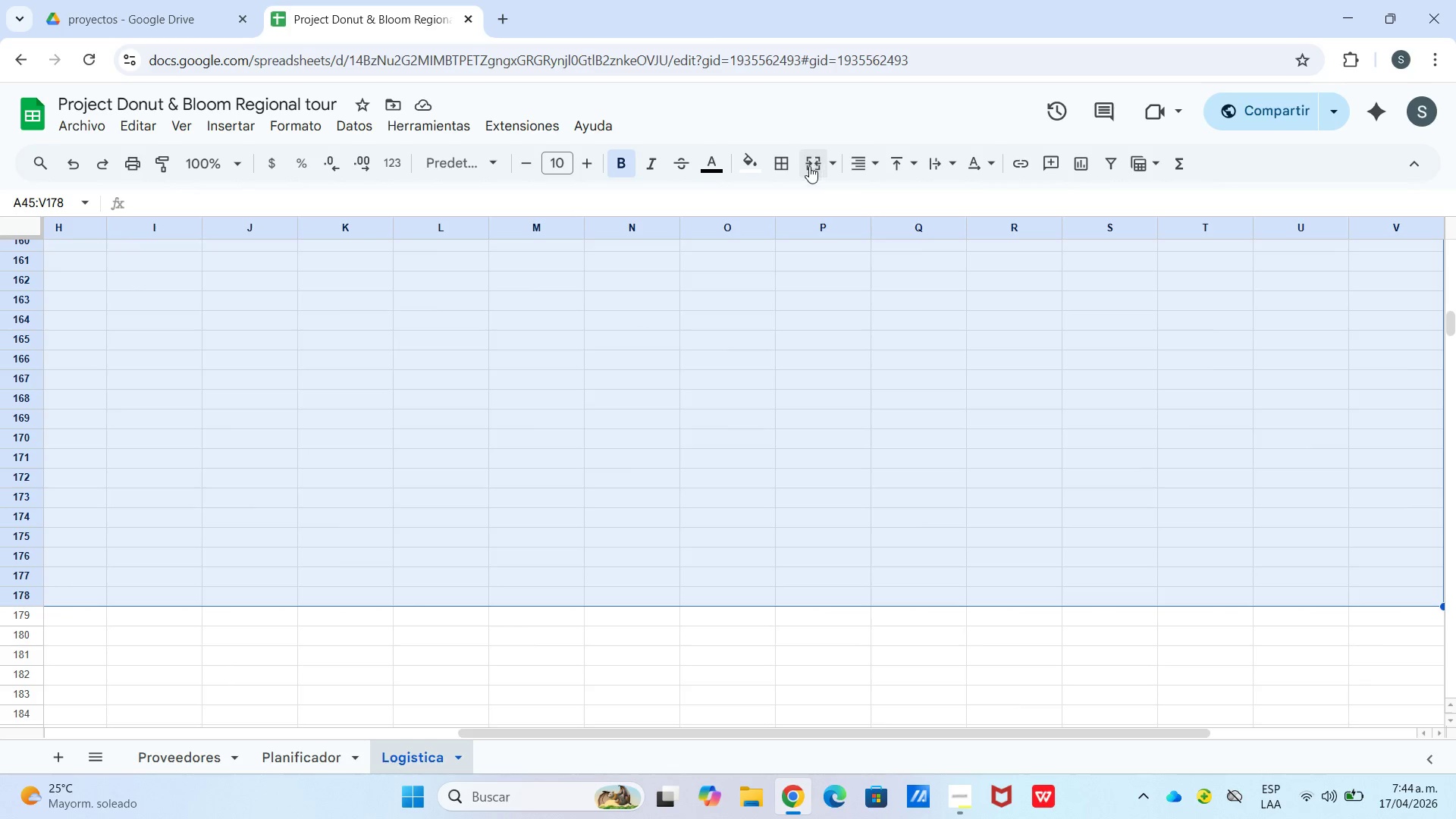 
scroll: coordinate [893, 391], scroll_direction: up, amount: 1.0
 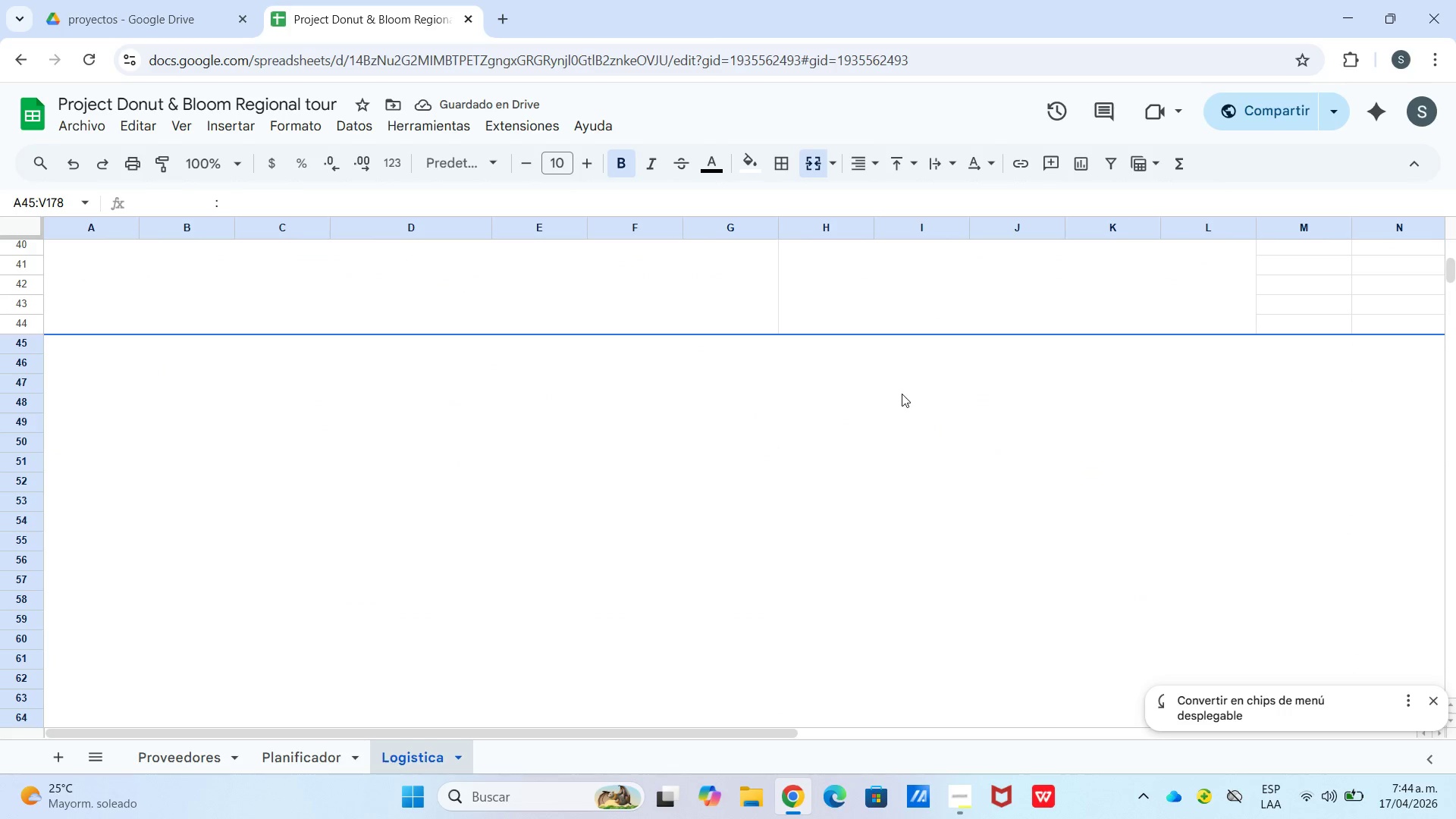 
left_click([902, 394])
 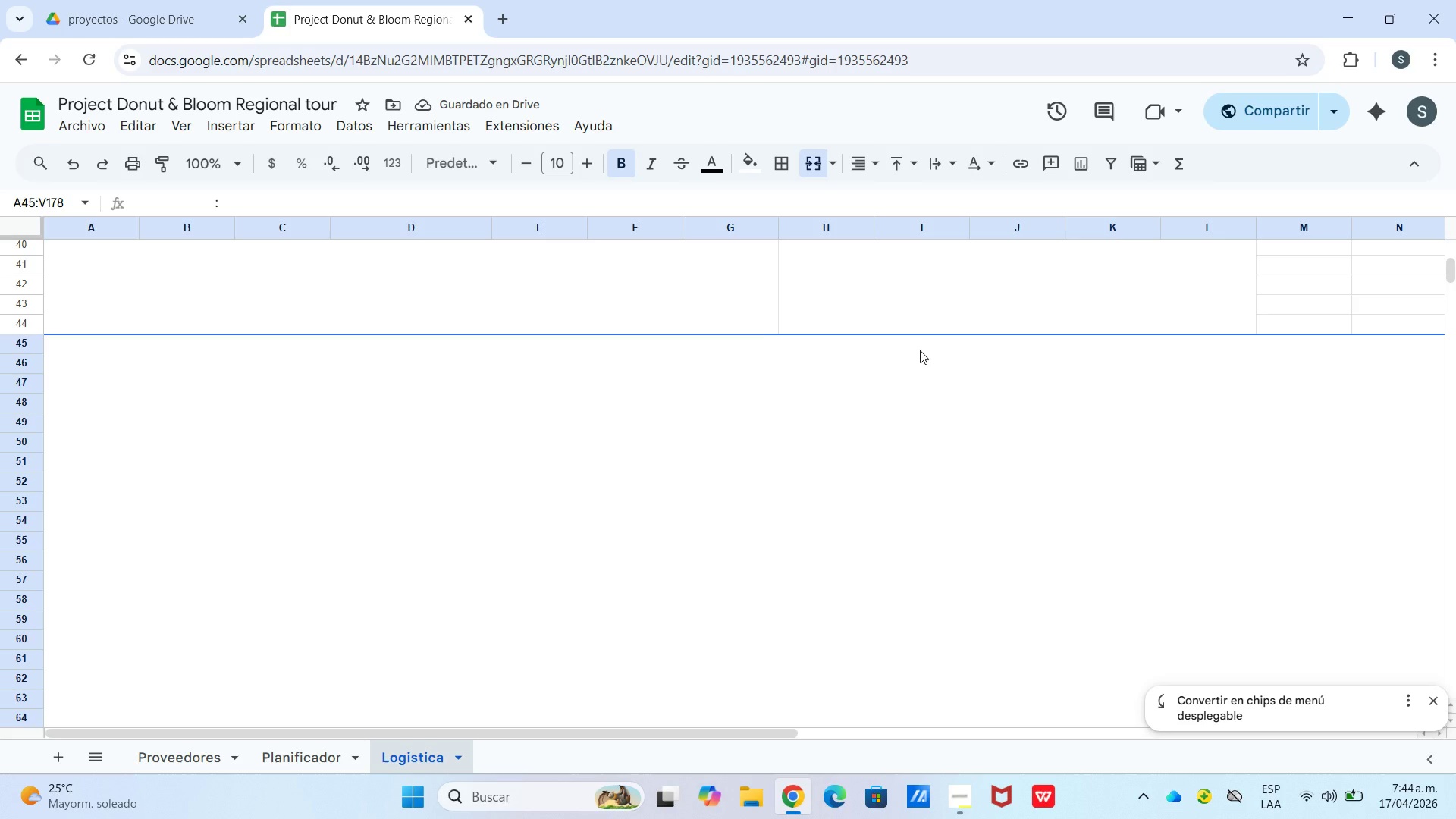 
left_click([933, 289])
 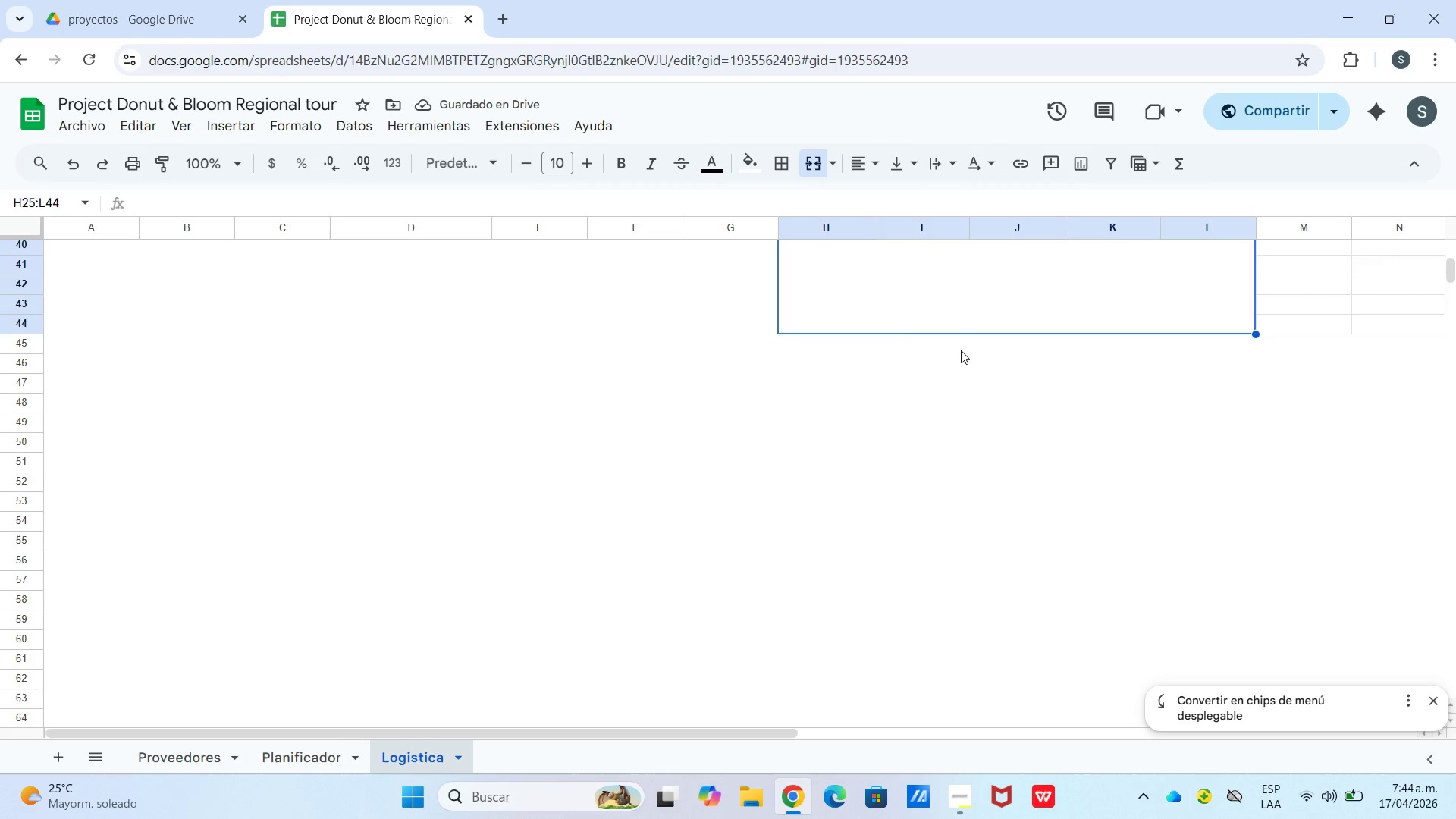 
scroll: coordinate [987, 347], scroll_direction: up, amount: 5.0
 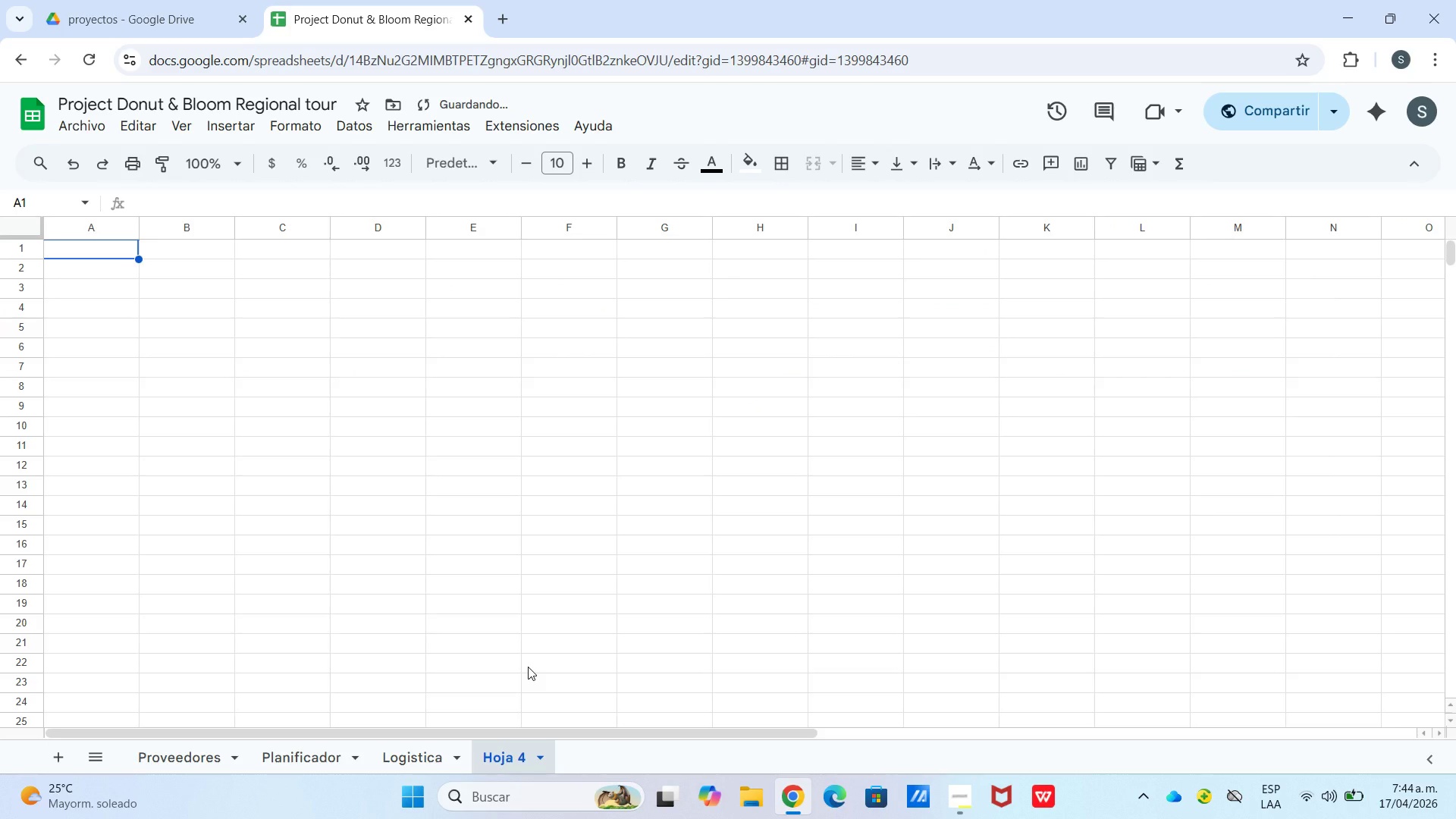 
wait(7.4)
 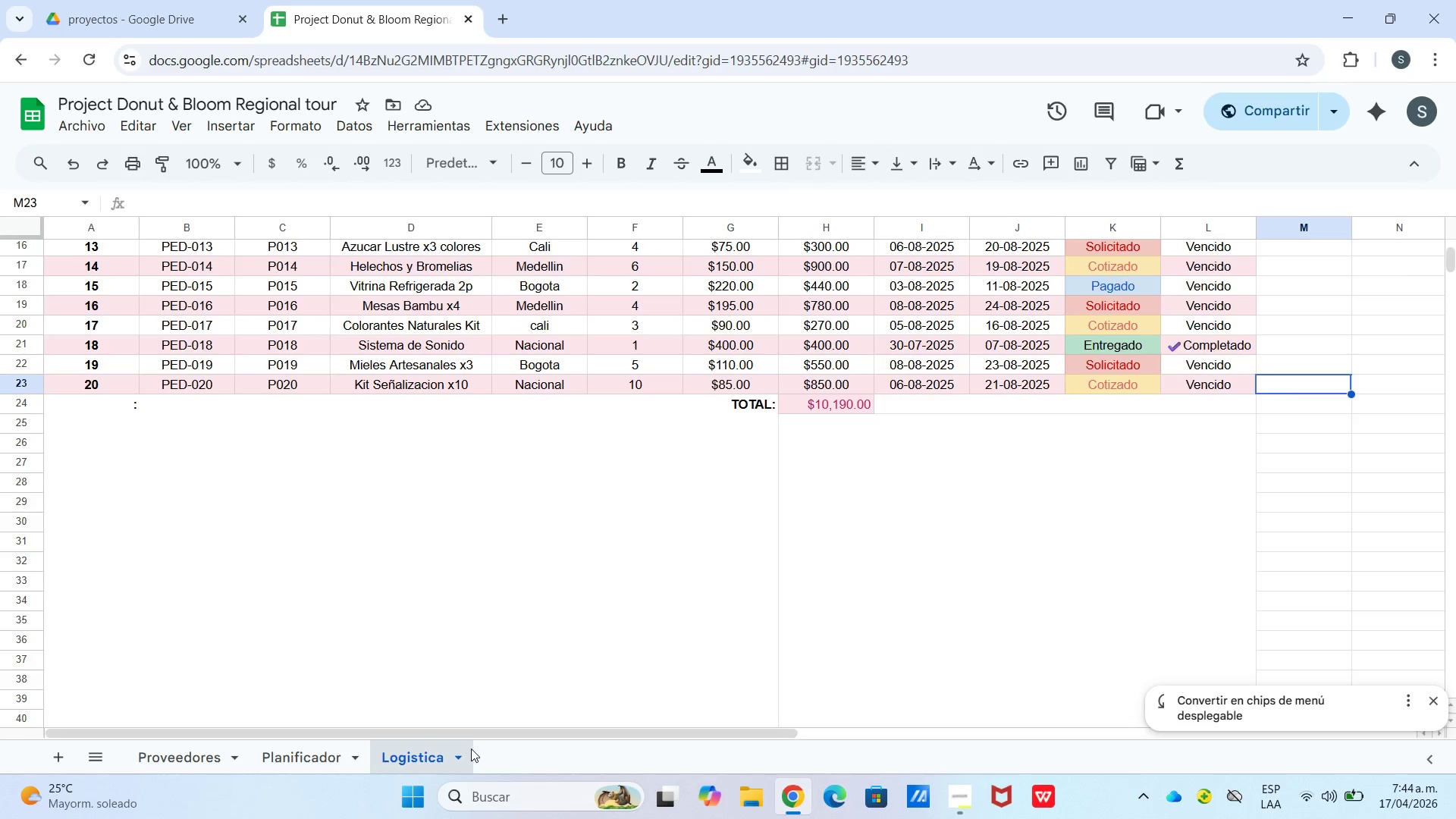 
key(Shift+P)
 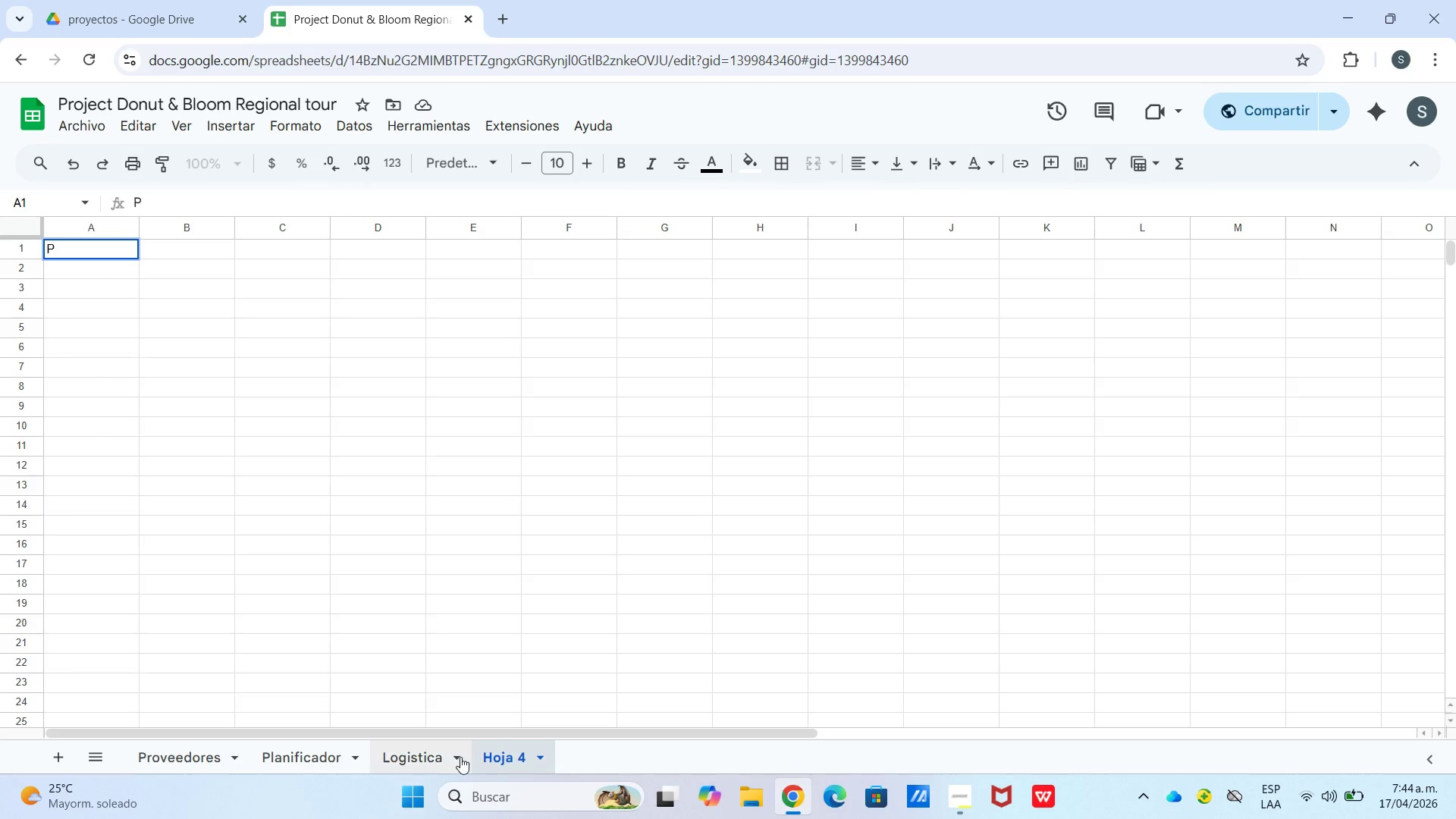 
double_click([504, 754])
 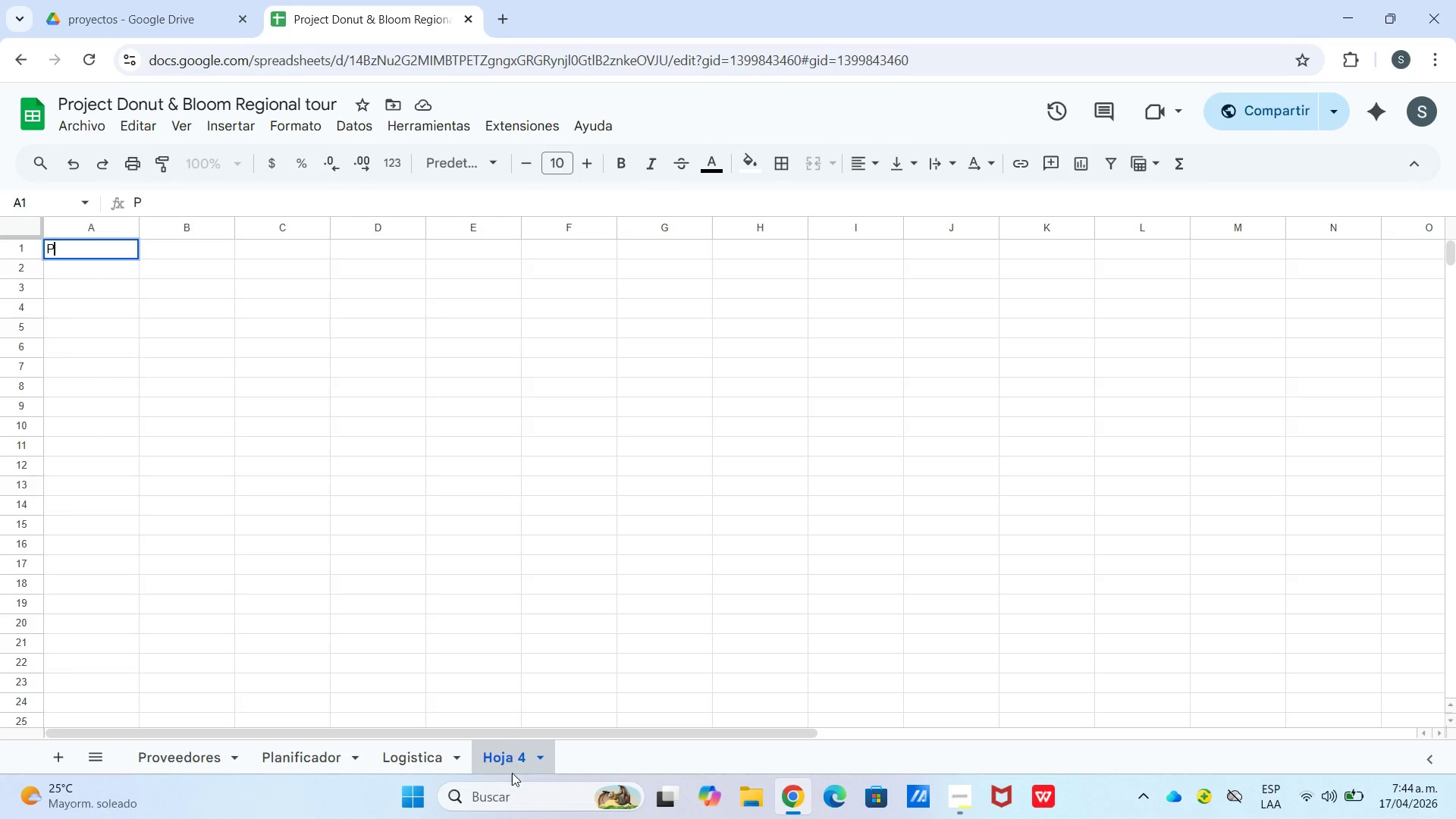 
hold_key(key=ShiftLeft, duration=0.52)
 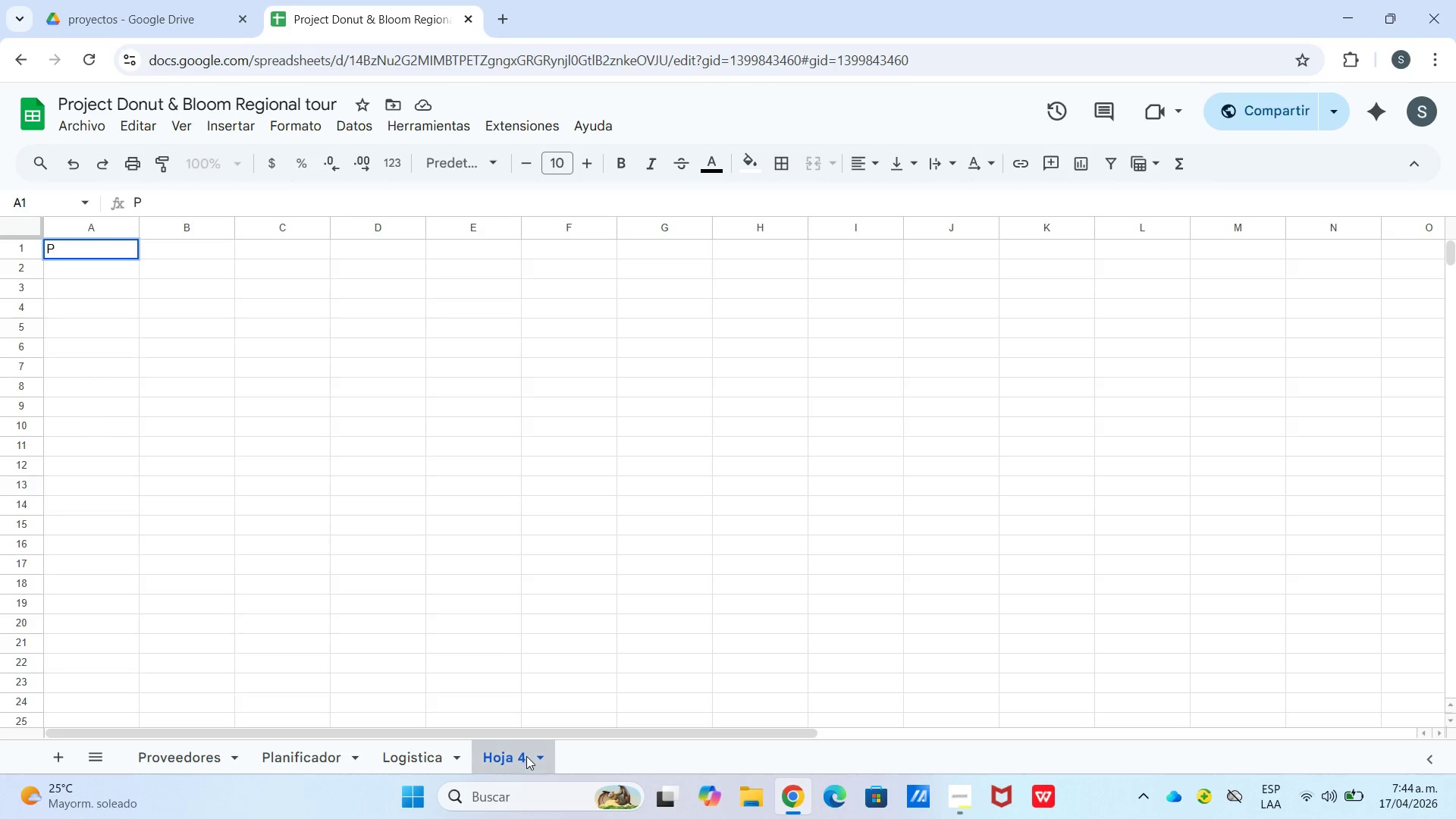 
double_click([527, 758])
 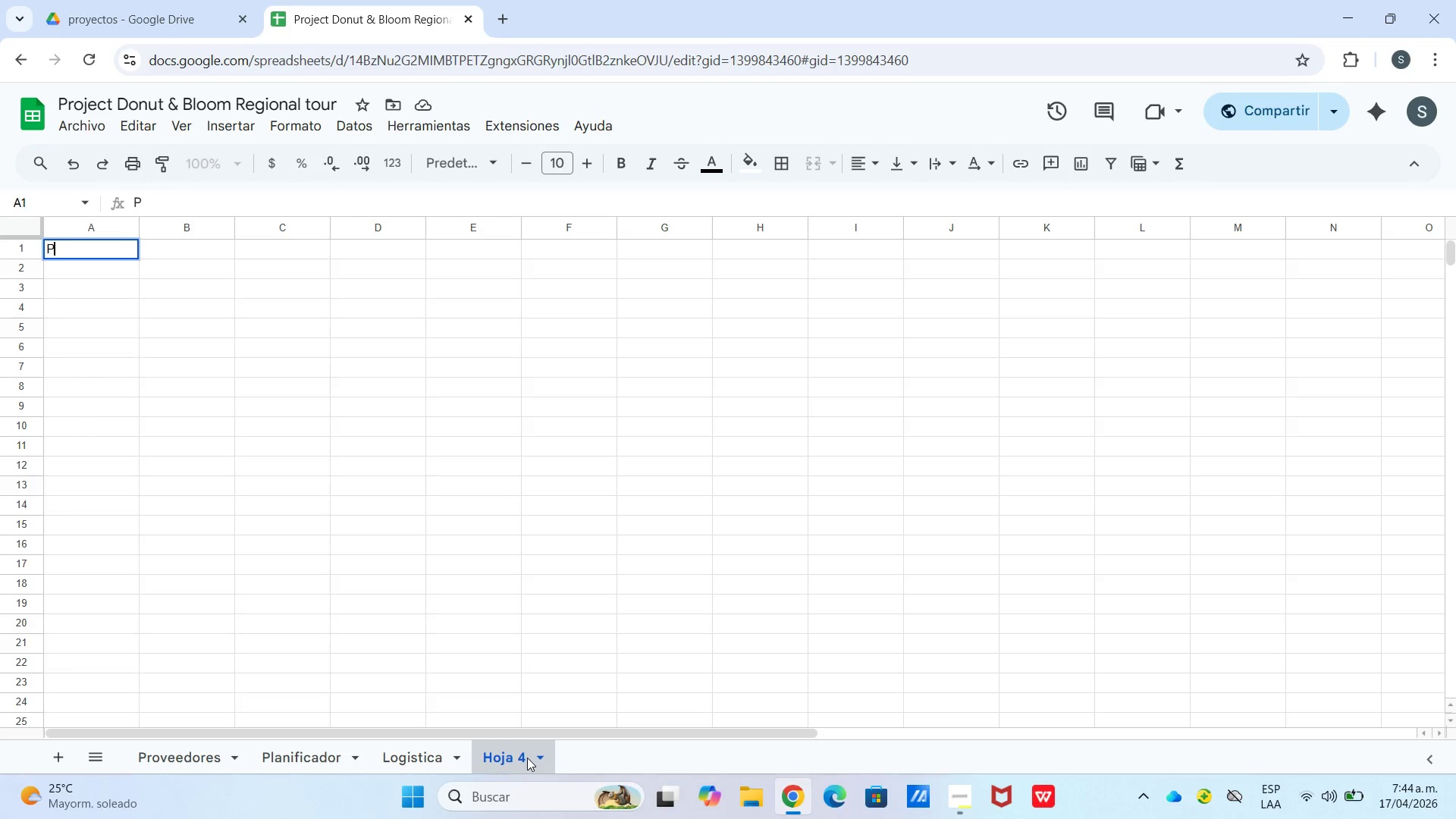 
left_click_drag(start_coordinate=[527, 758], to_coordinate=[523, 758])
 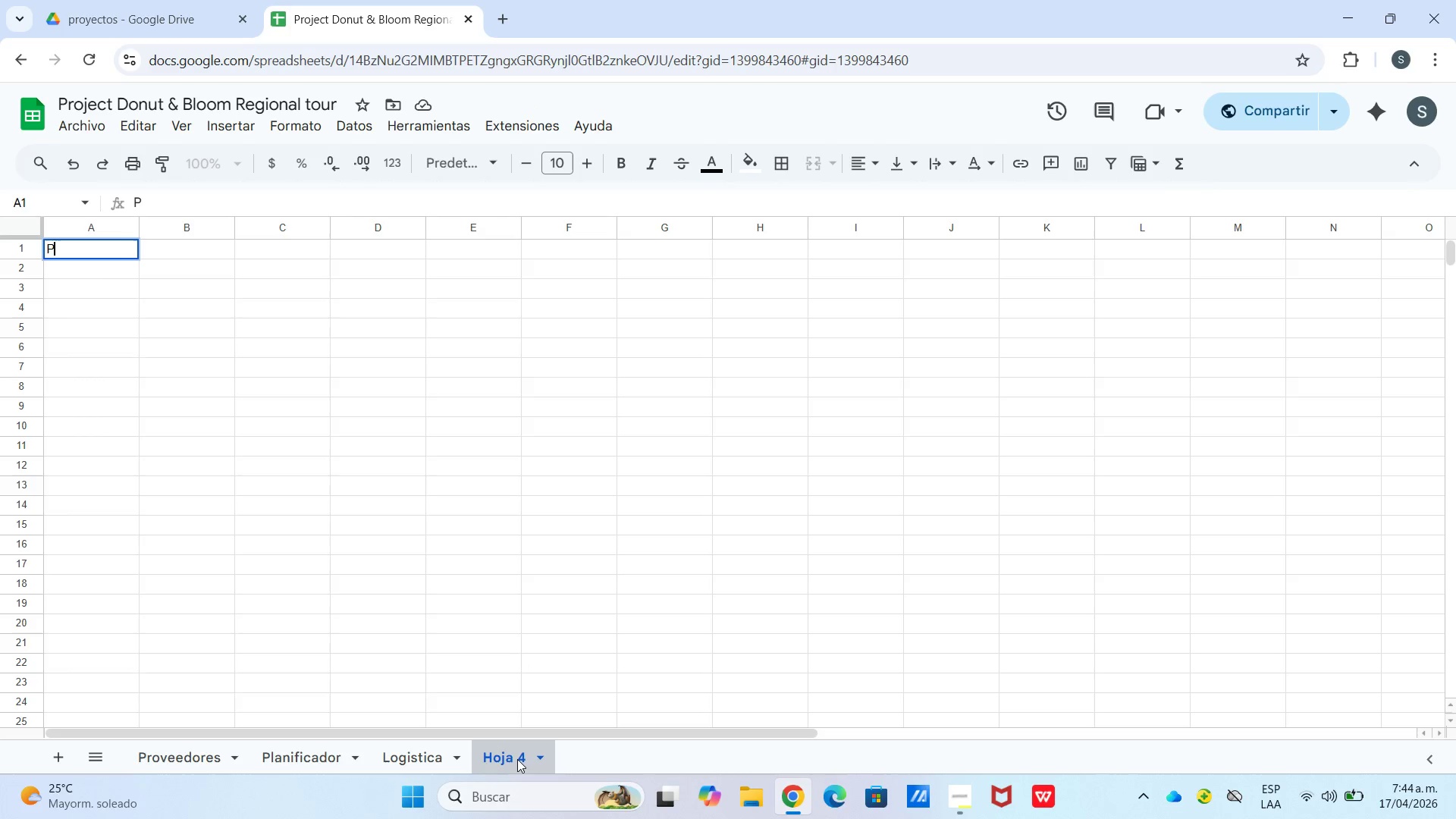 
double_click([517, 759])
 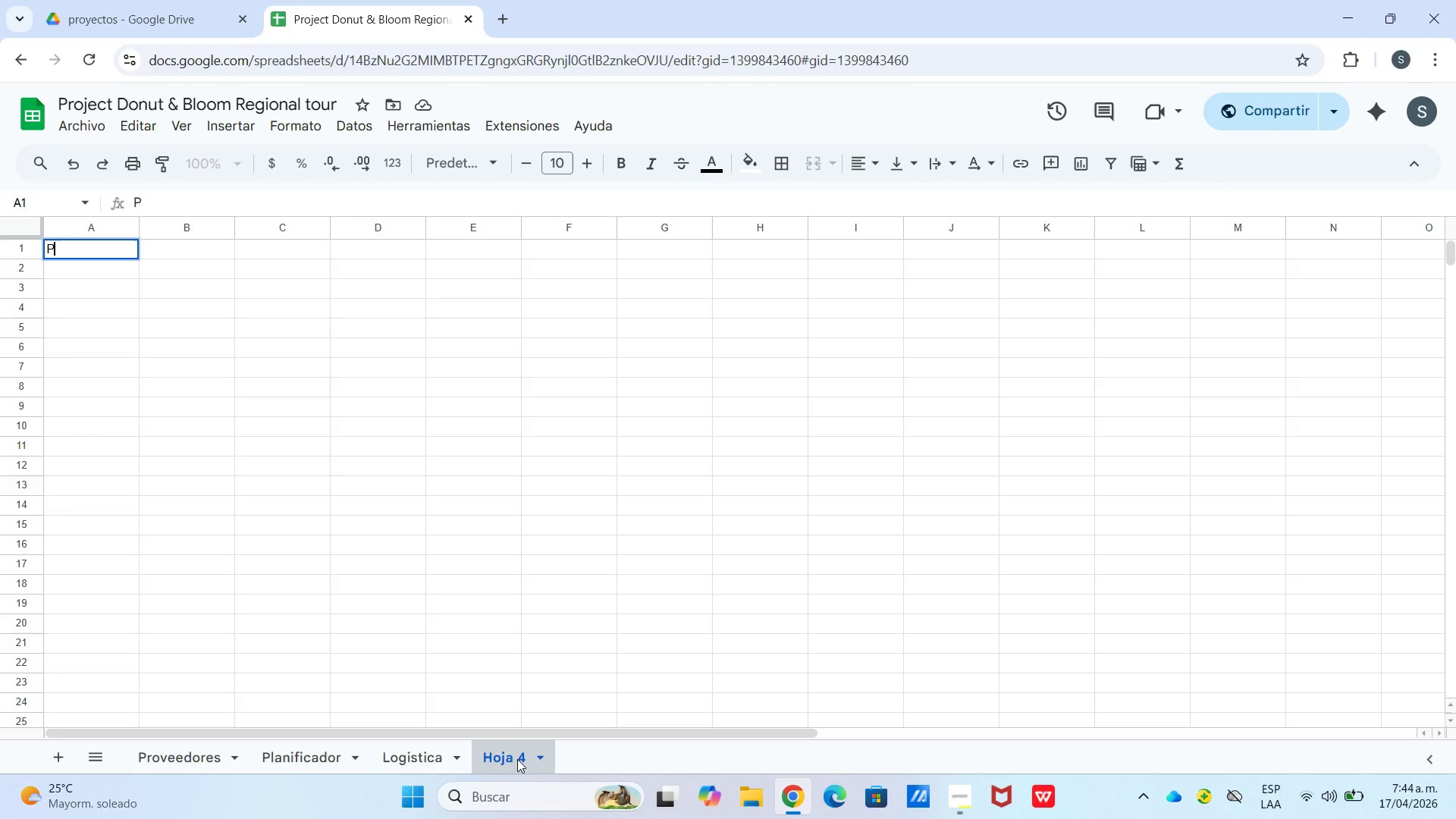 
triple_click([517, 759])
 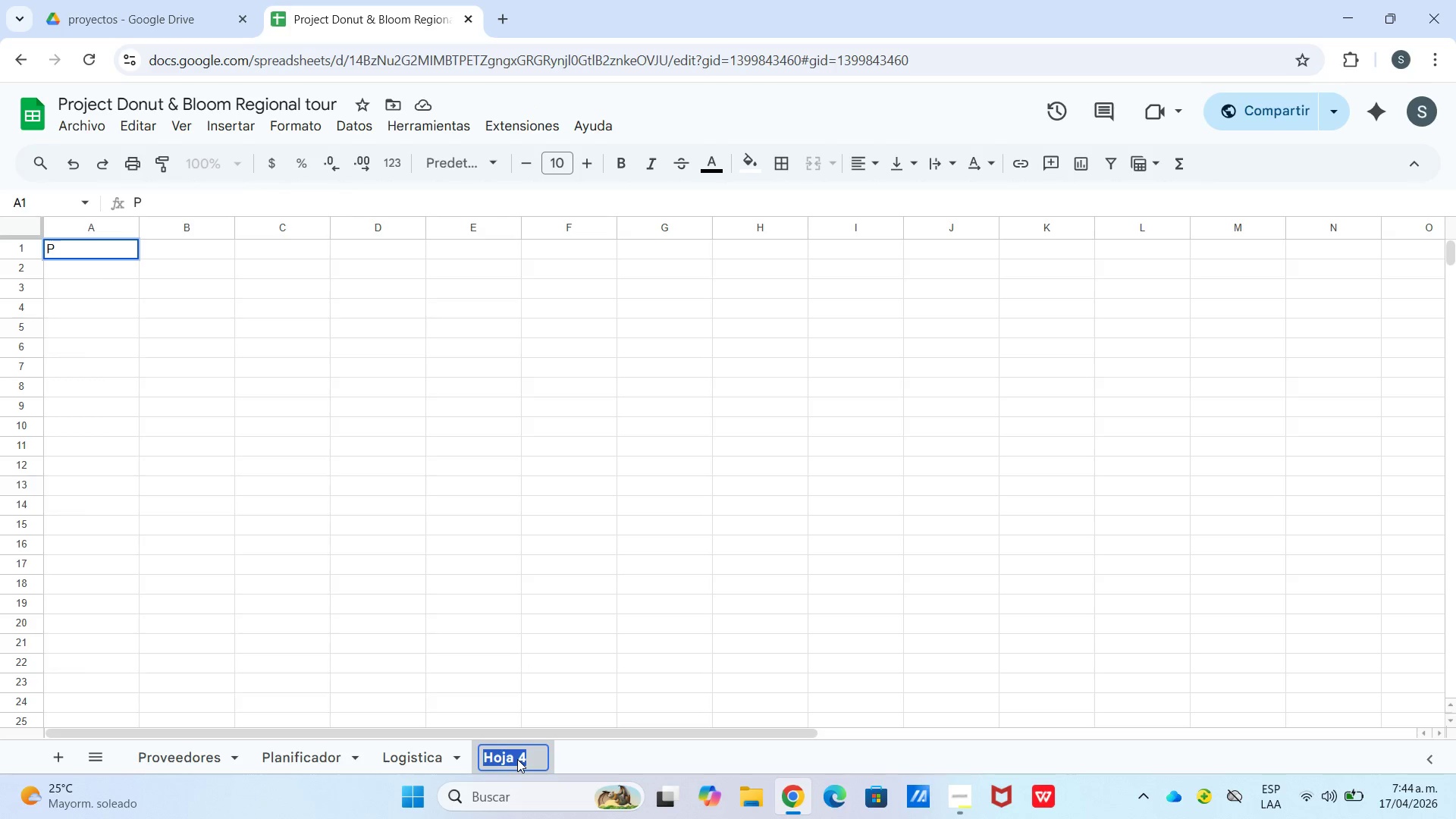 
triple_click([517, 759])
 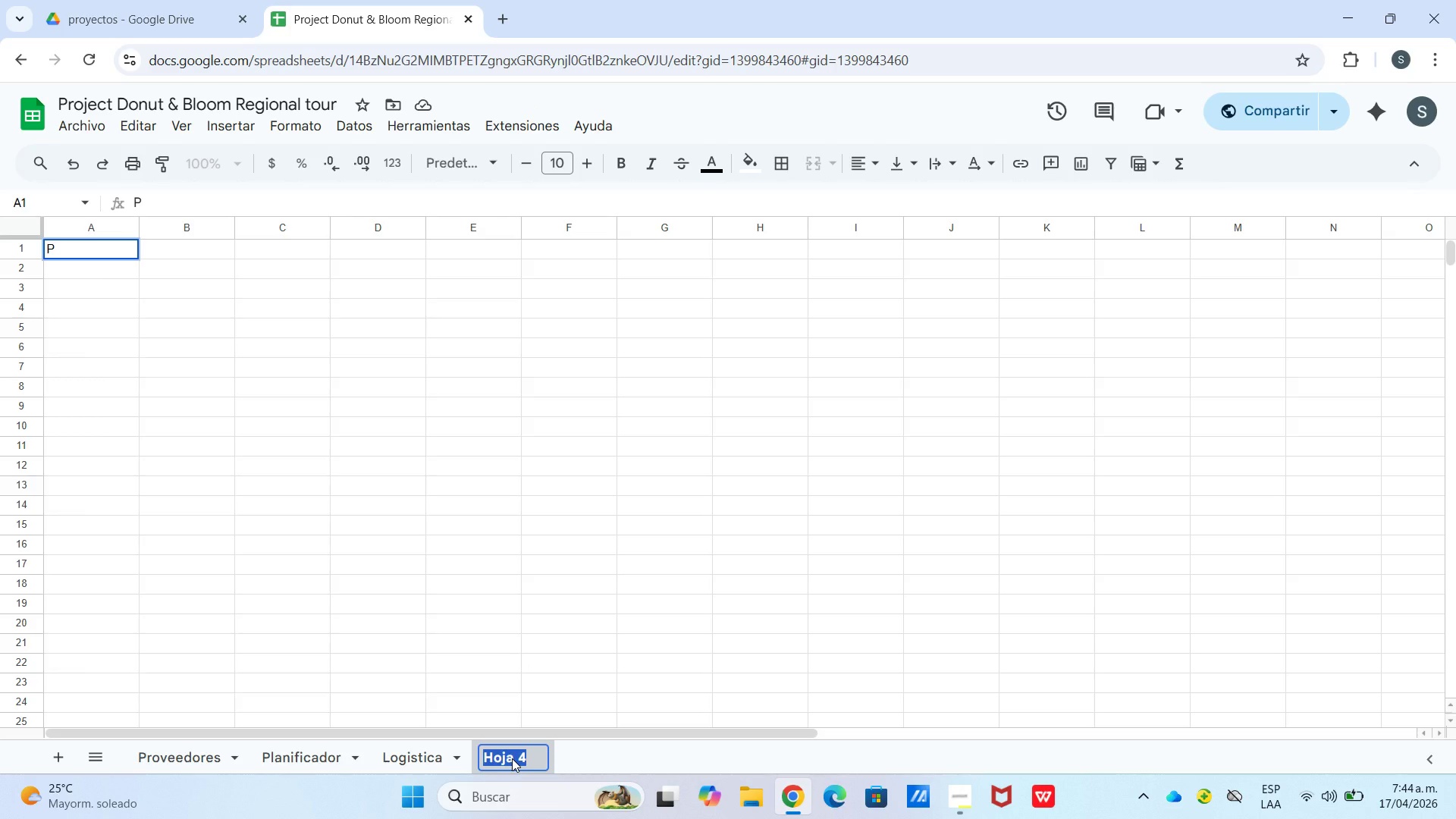 
type(Panel Financiero)
 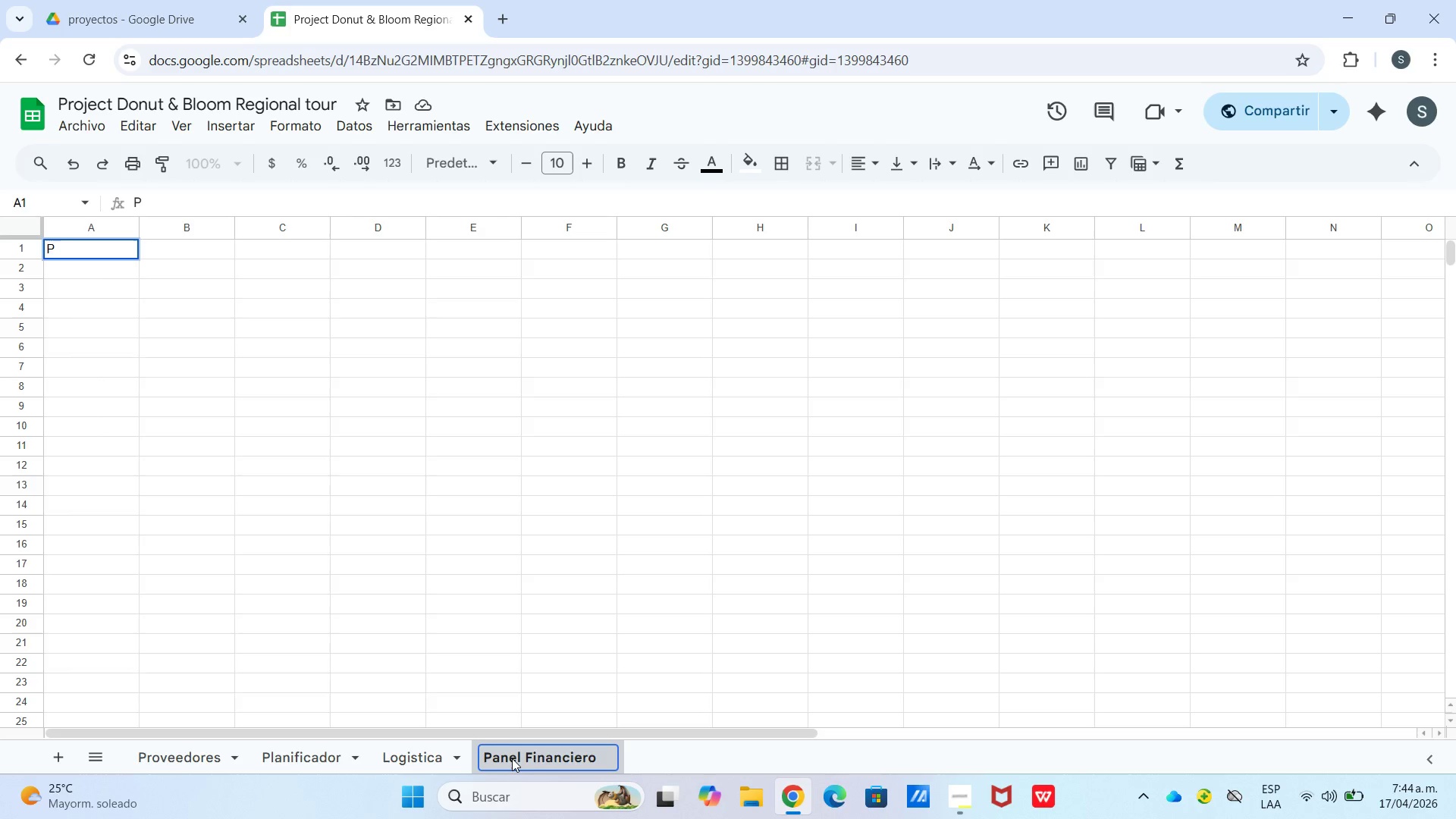 
wait(6.91)
 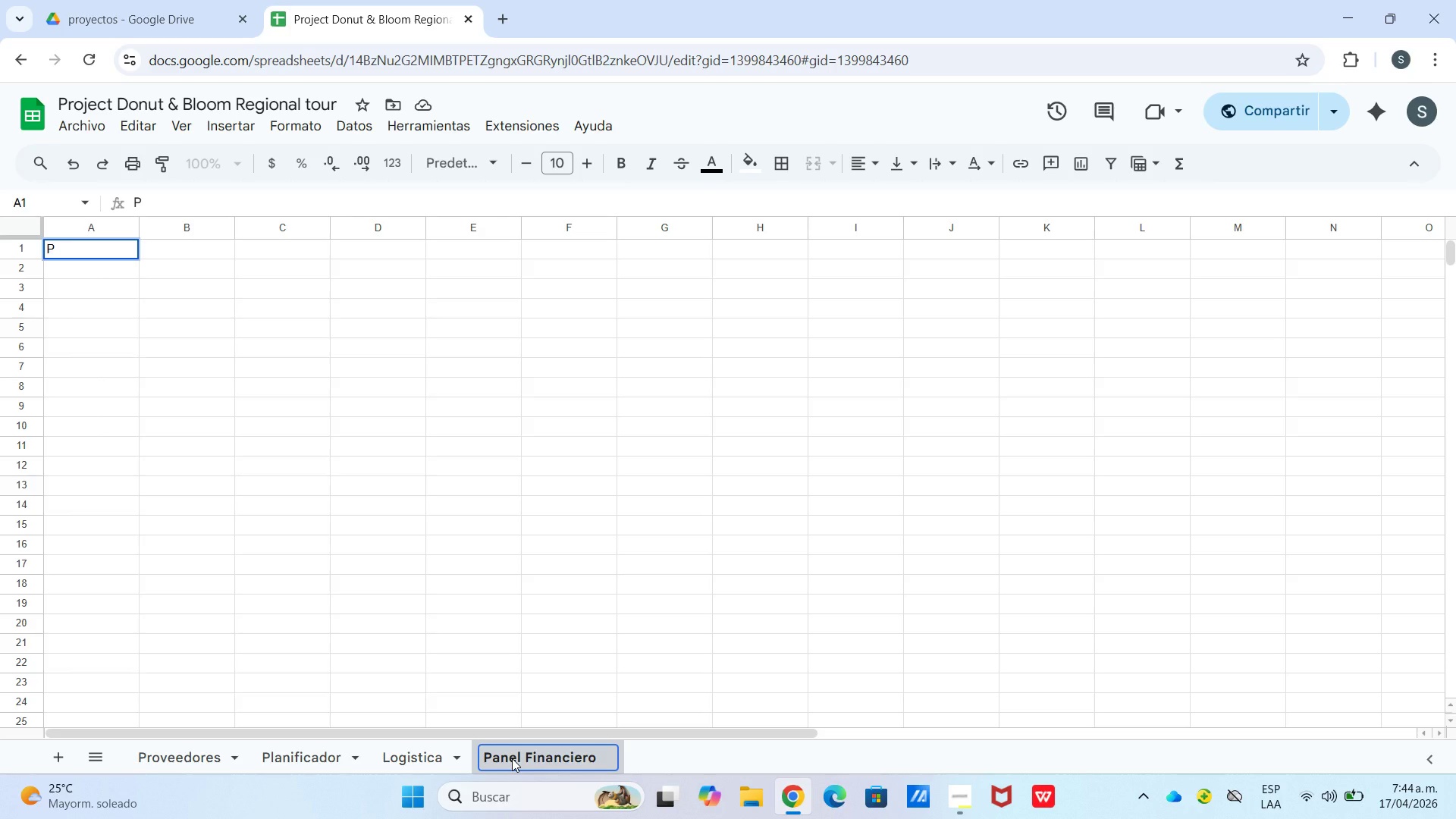 
double_click([90, 255])
 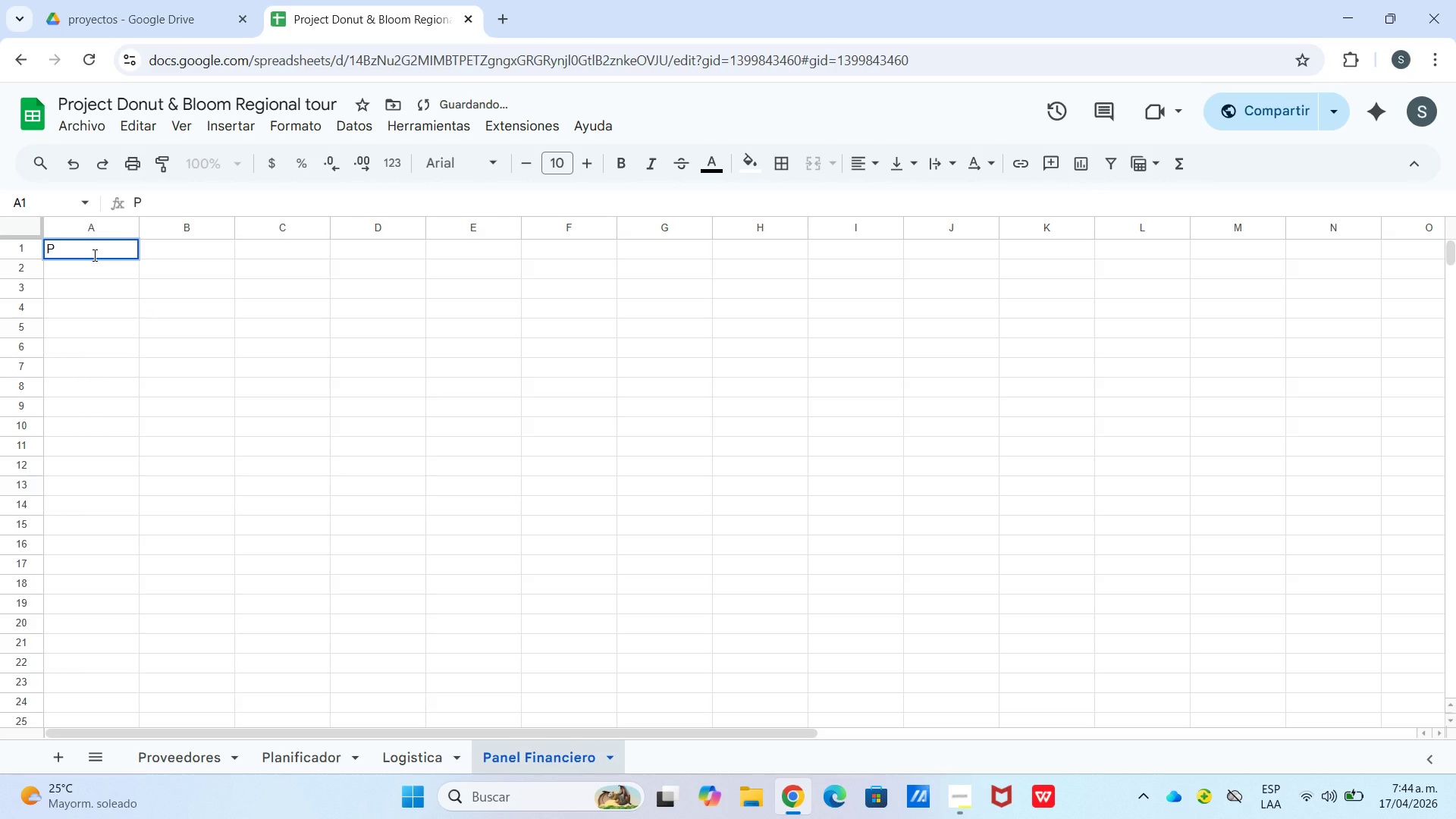 
type(ANeL )
key(Backspace)
key(Backspace)
key(Backspace)
type(EL FINANCIERO _ )
key(Backspace)
key(Backspace)
type(- ONUT)
 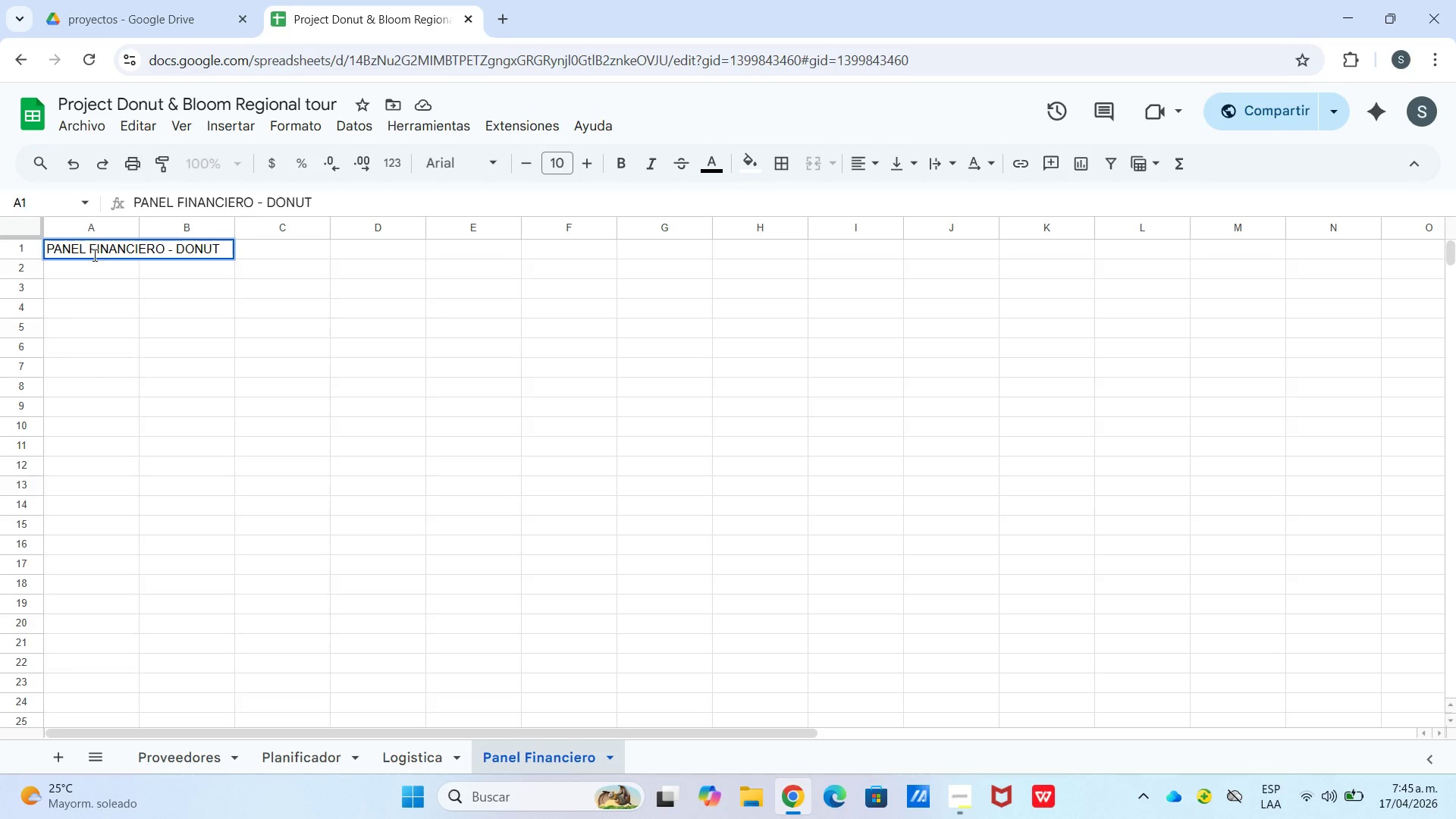 
hold_key(key=D, duration=0.34)
 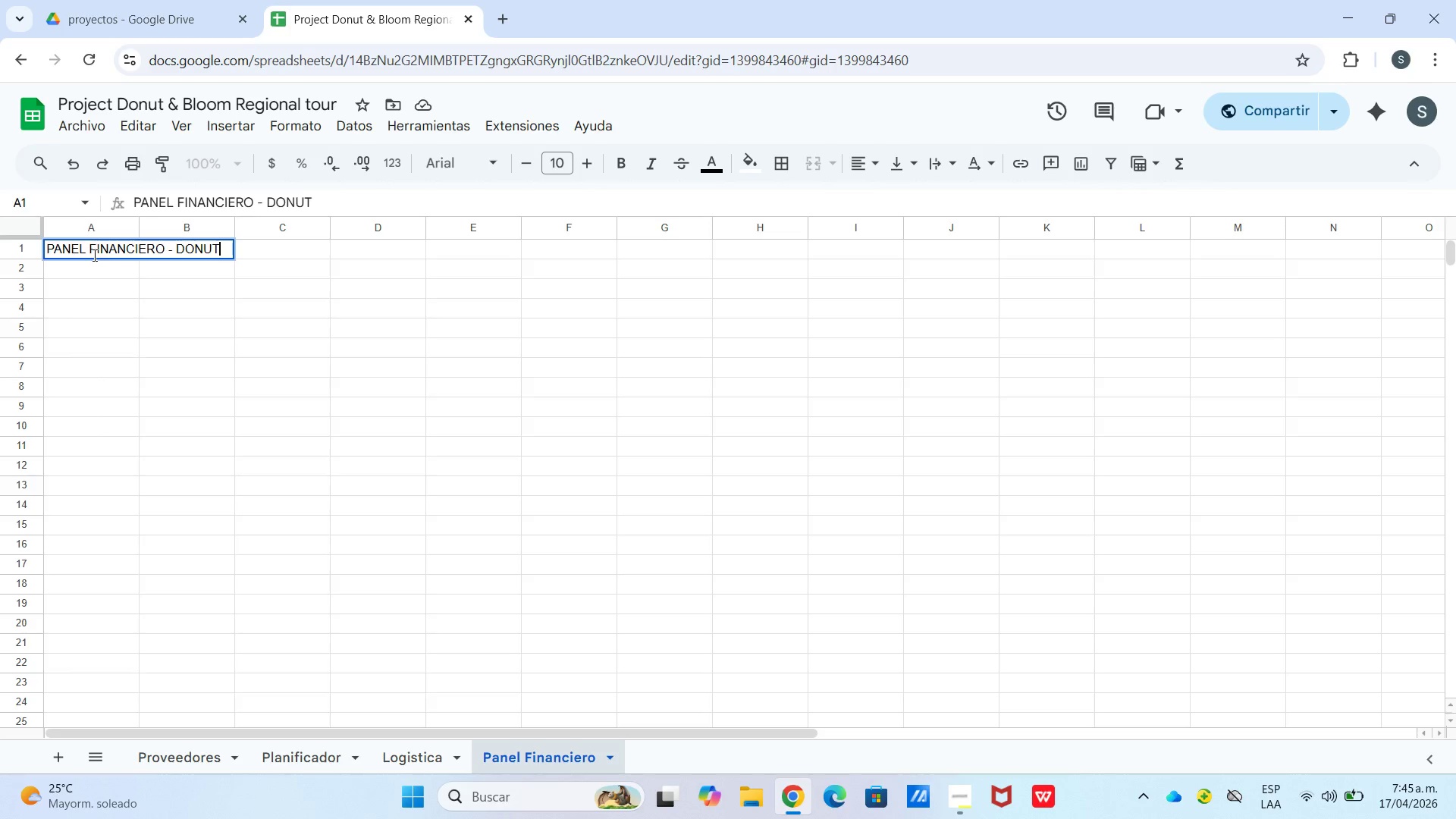 
type(^)
key(Backspace)
type( ^ BLOOM TOUR 1)
key(Backspace)
type(\KPIS)
key(Backspace)
type(s ^ AM)
key(Backspace)
type(NALISIS)
 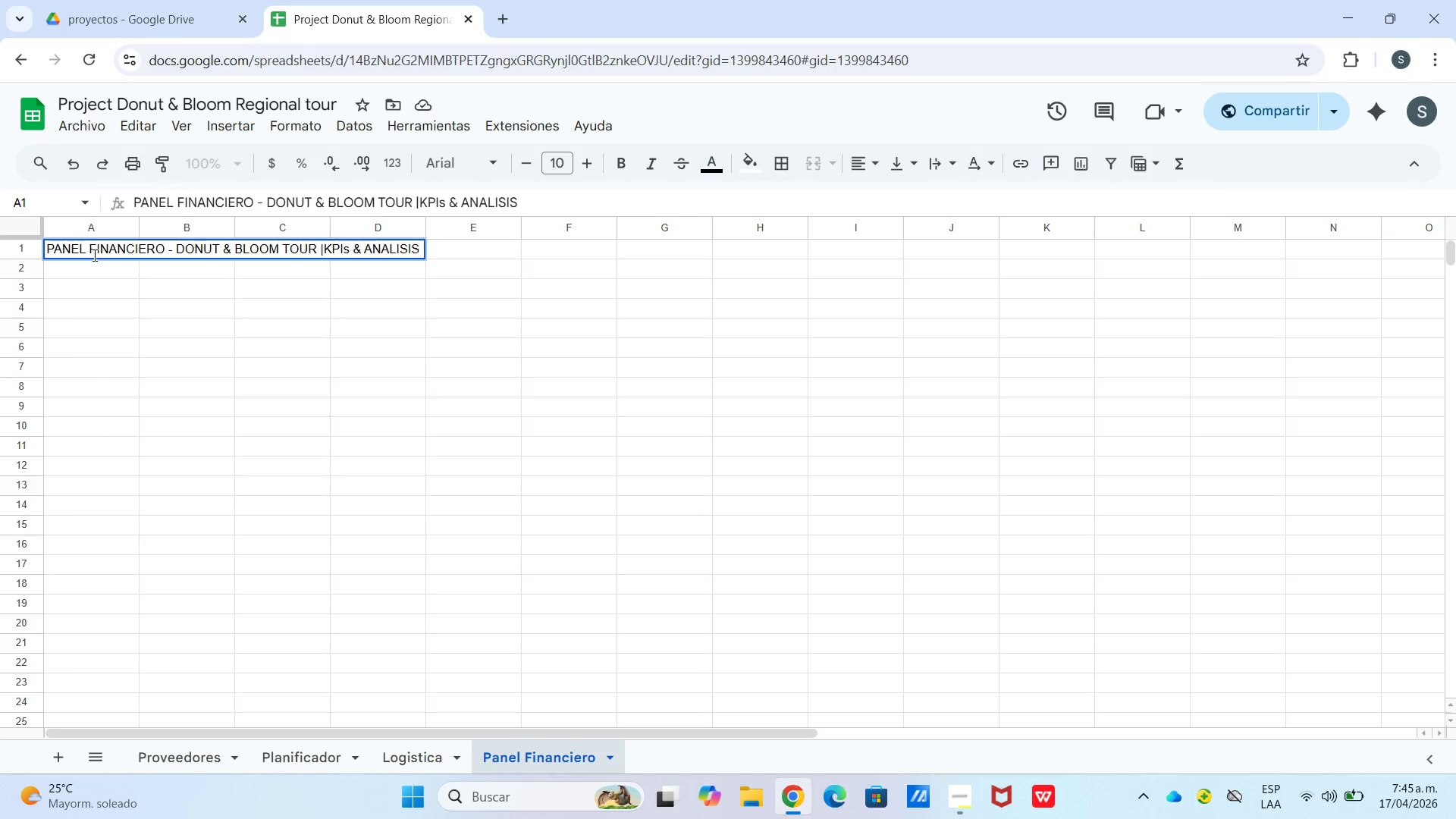 
wait(6.39)
 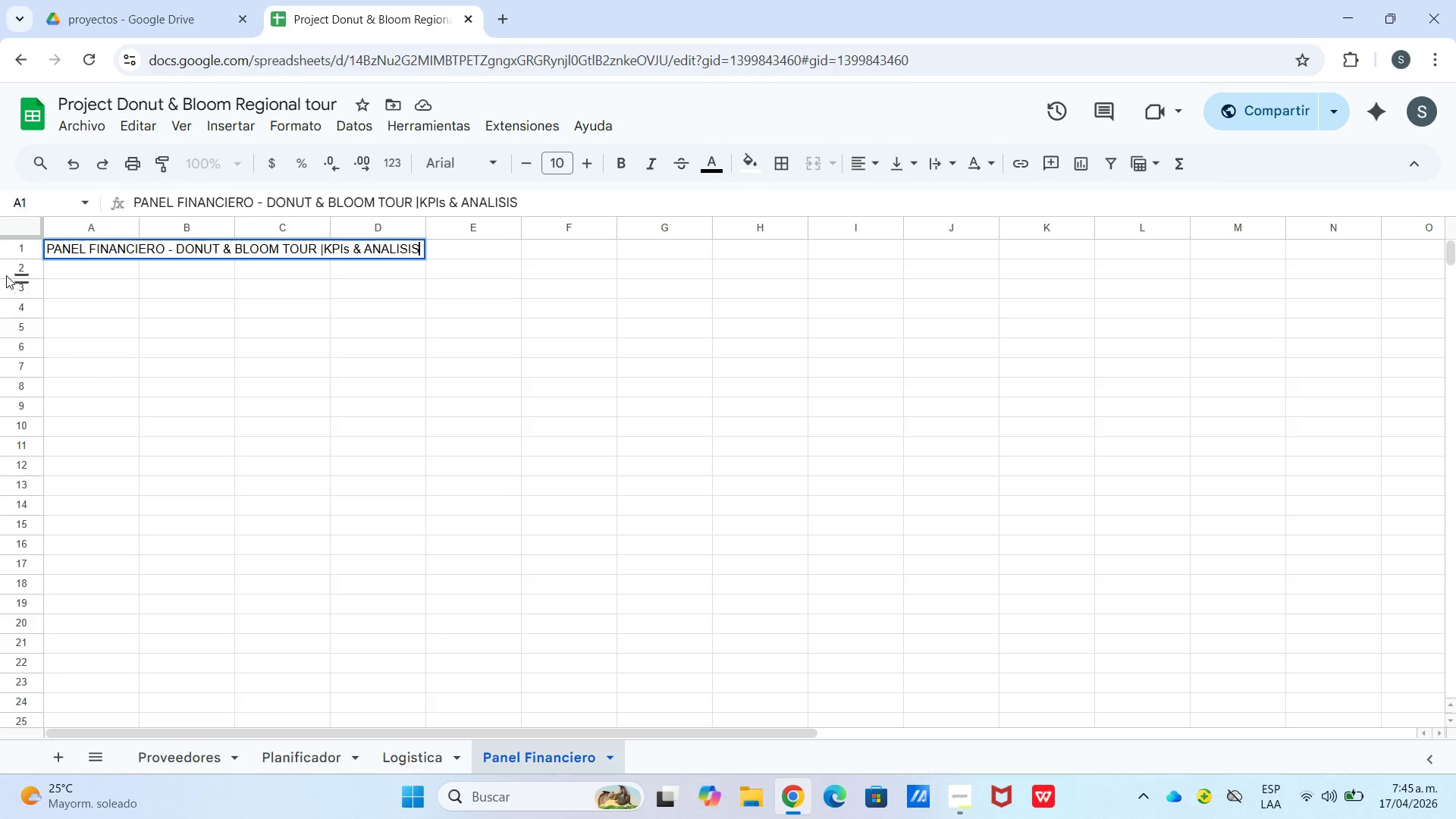 
left_click_drag(start_coordinate=[140, 318], to_coordinate=[134, 314])
 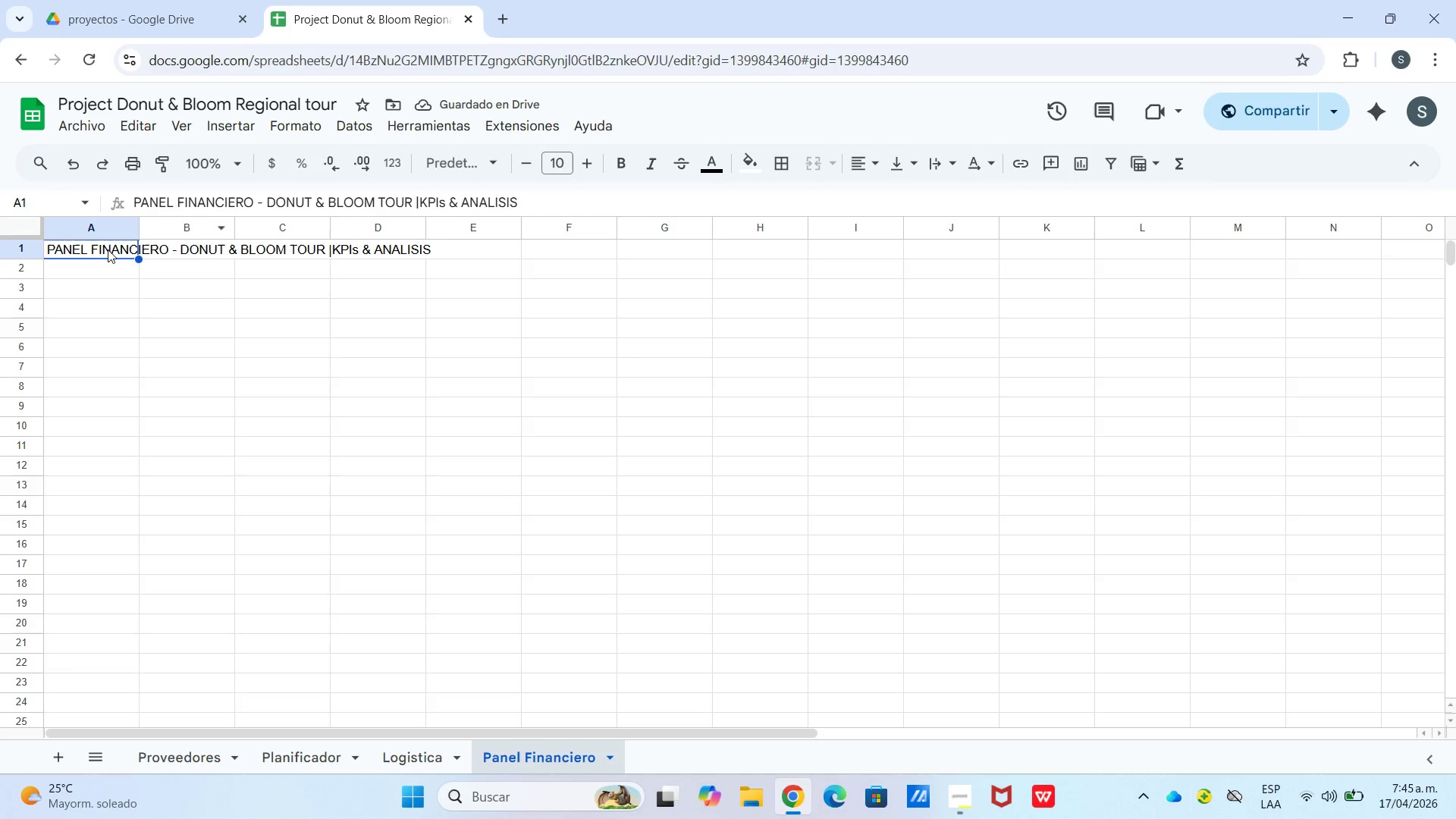 
left_click_drag(start_coordinate=[108, 249], to_coordinate=[1119, 249])
 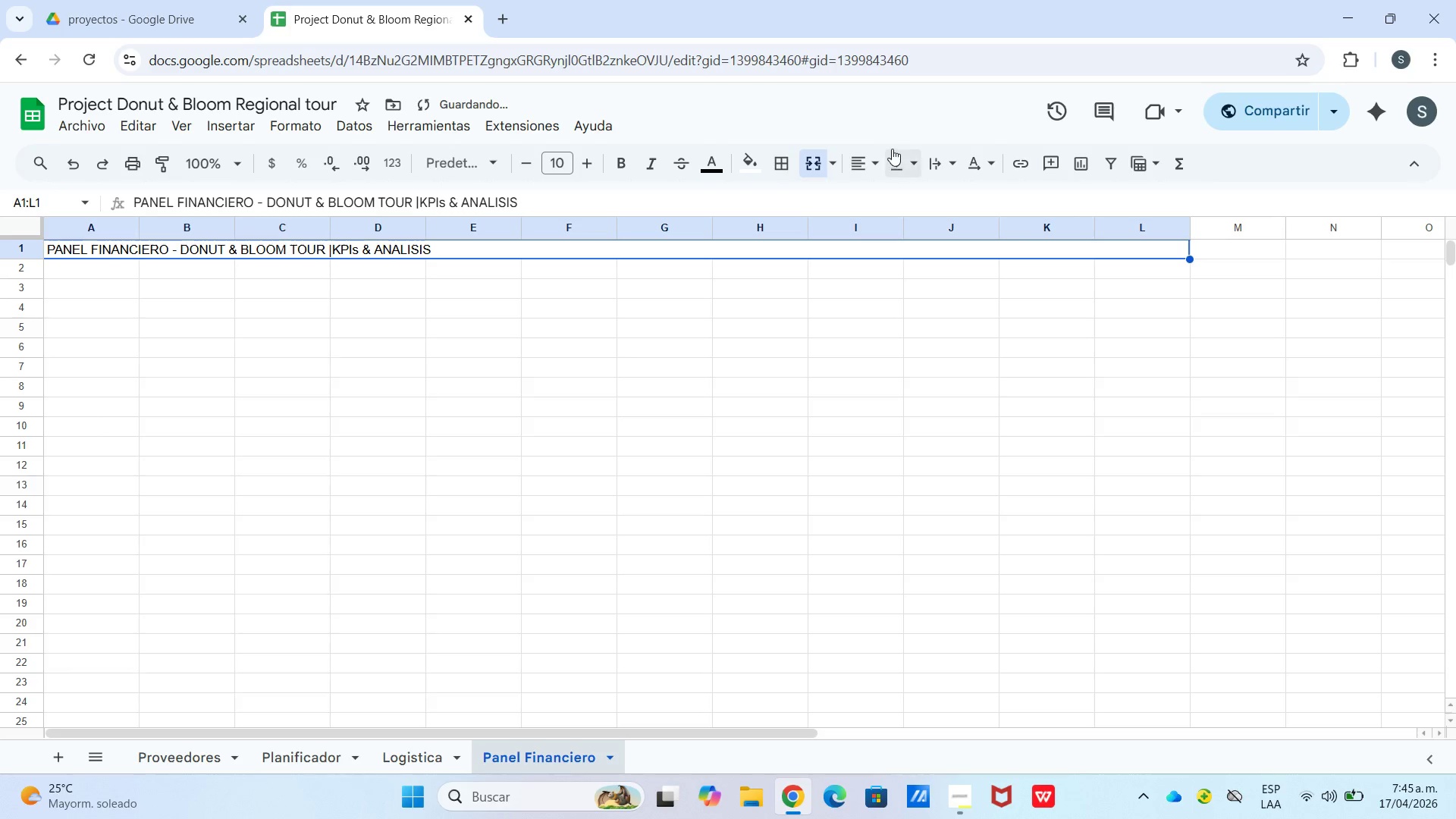 
left_click([871, 162])
 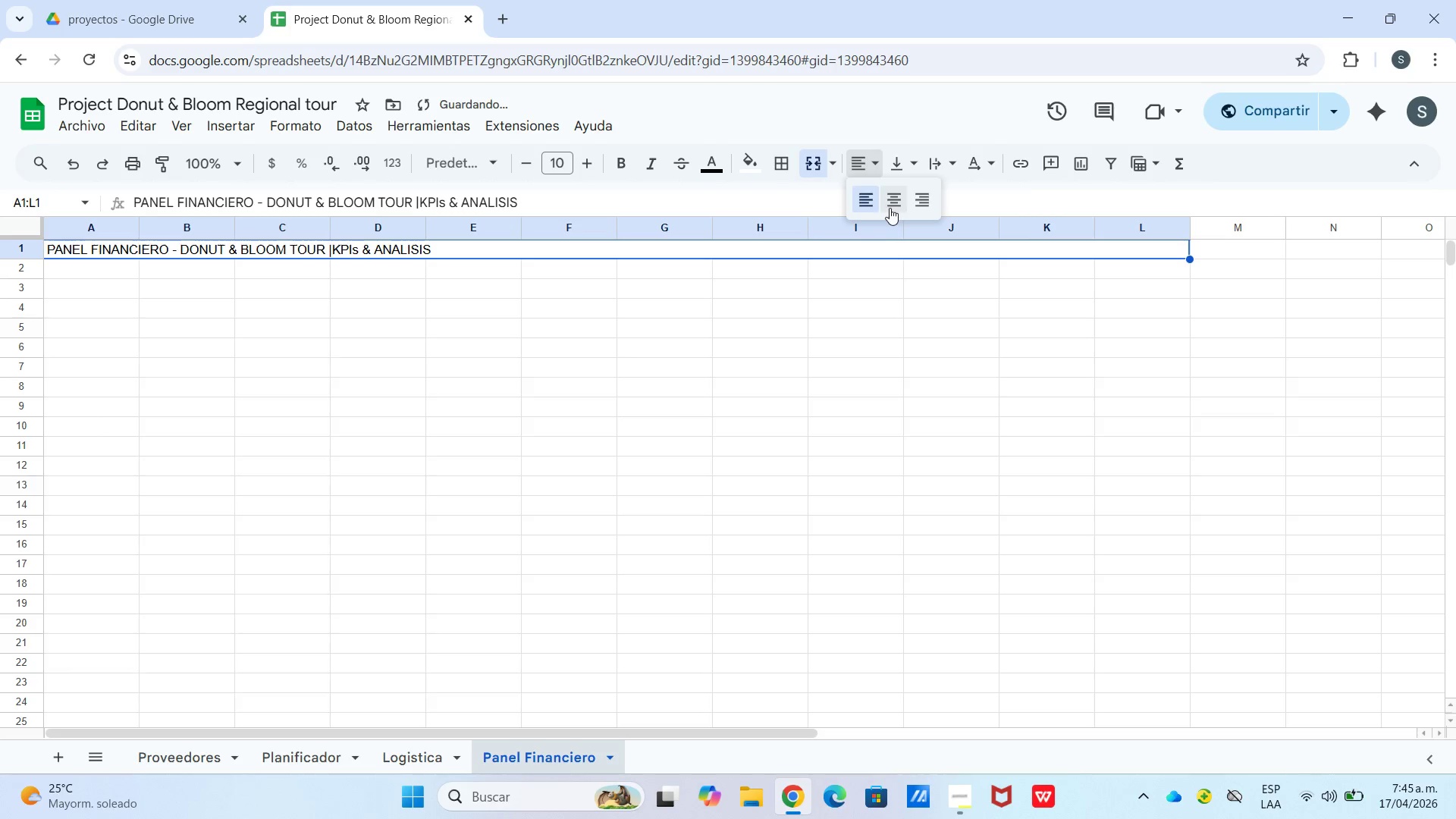 
left_click_drag(start_coordinate=[890, 208], to_coordinate=[890, 201])
 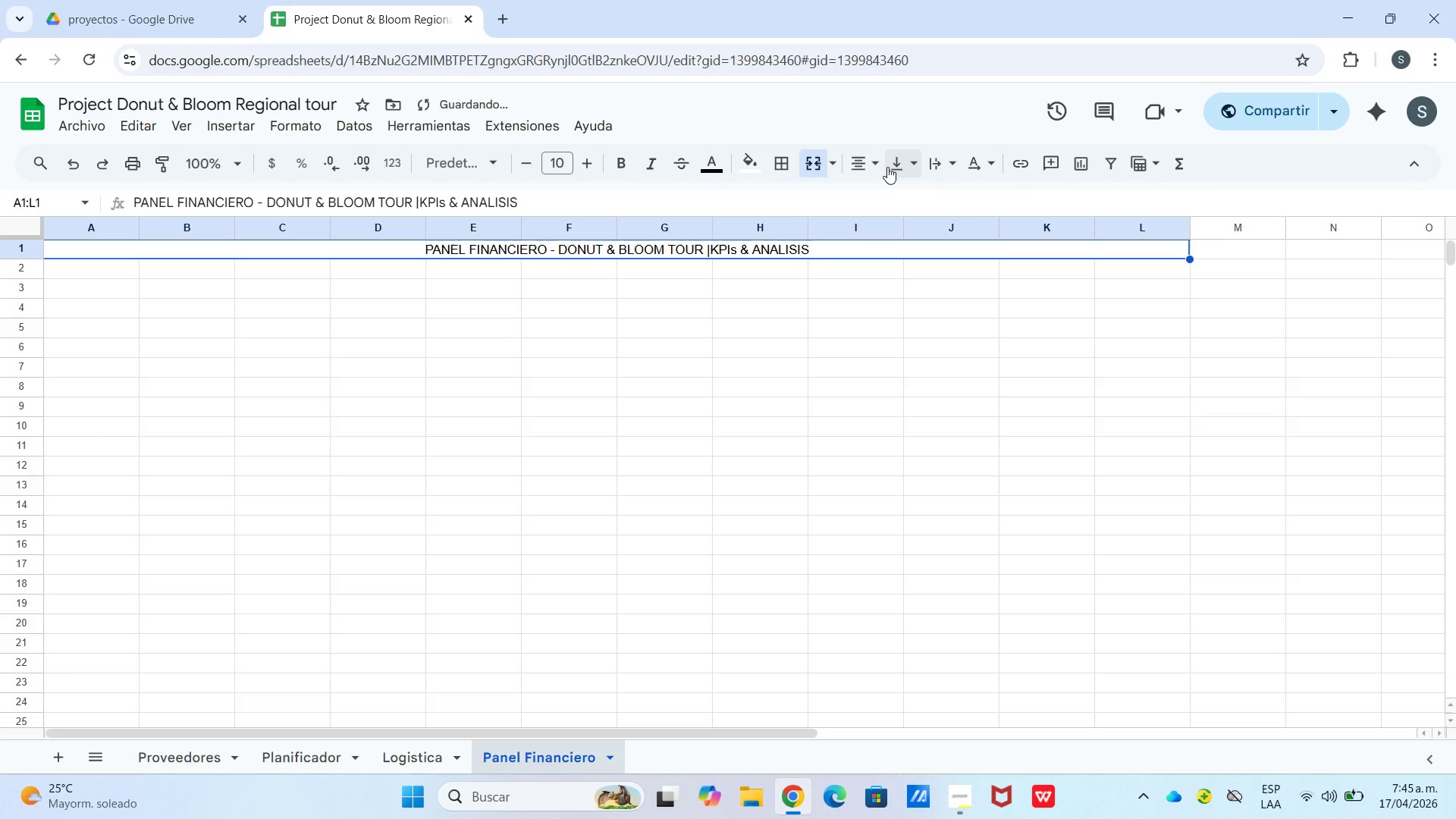 
left_click_drag(start_coordinate=[888, 166], to_coordinate=[893, 166])
 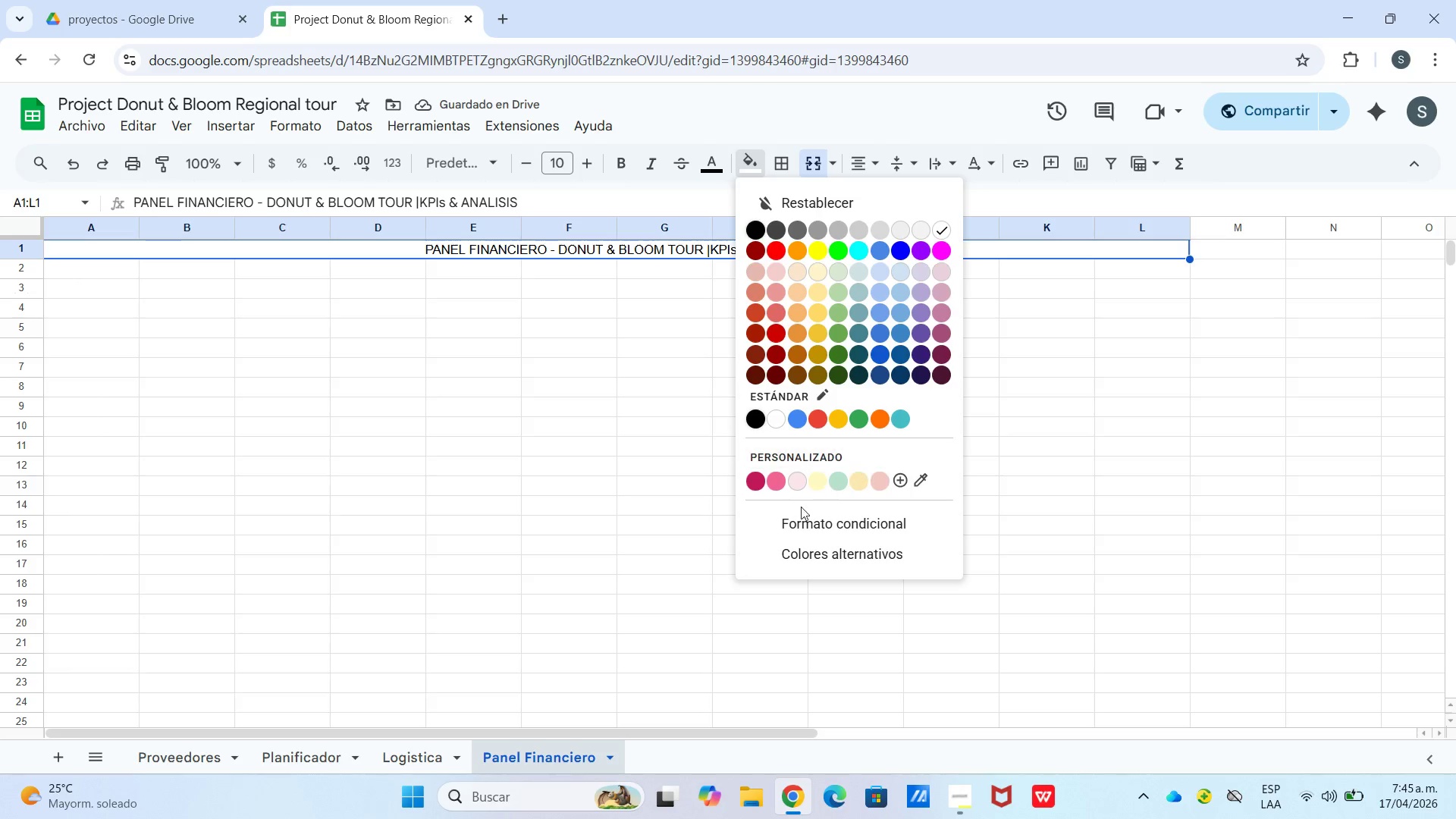 
wait(5.72)
 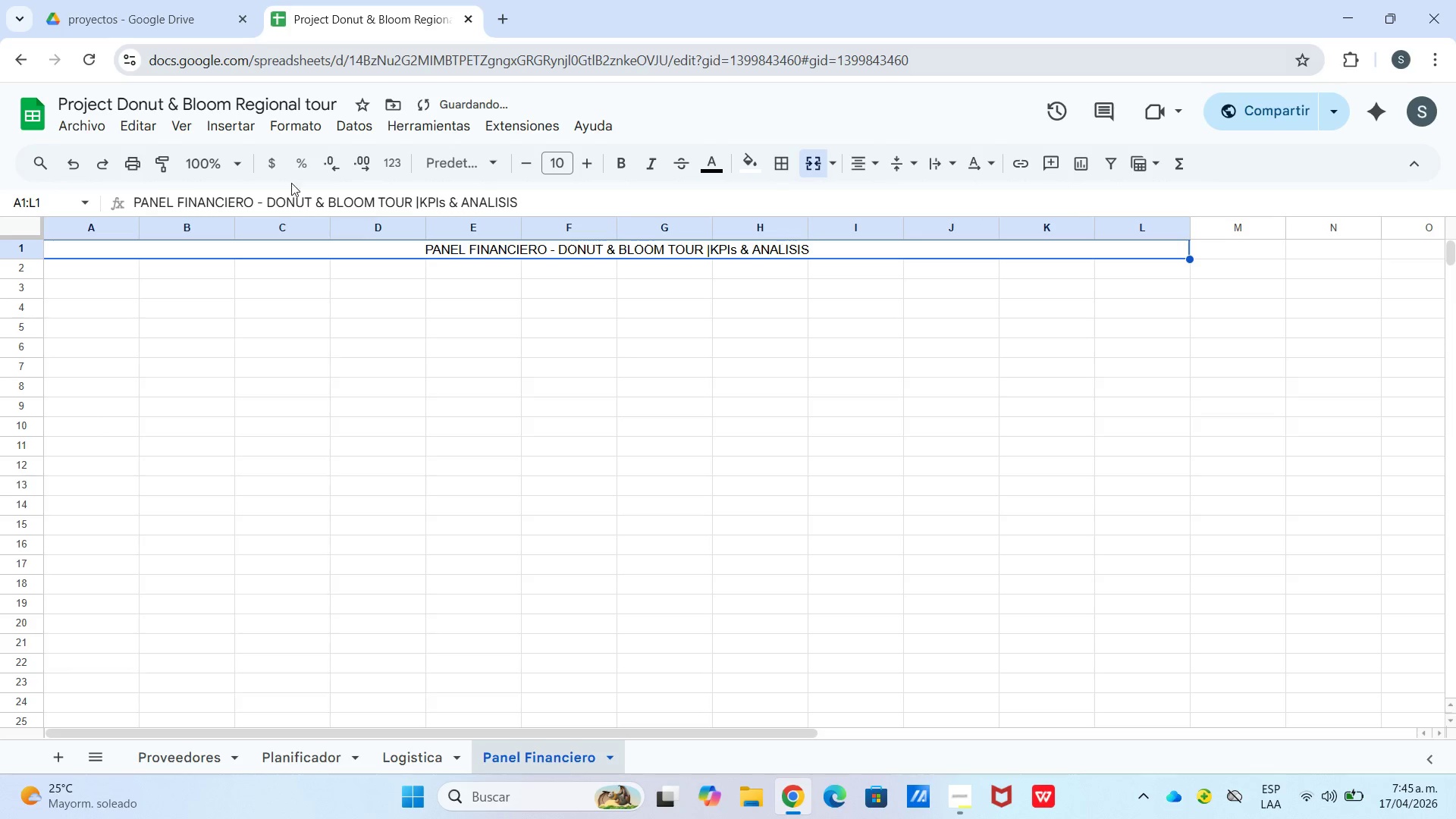 
left_click([709, 159])
 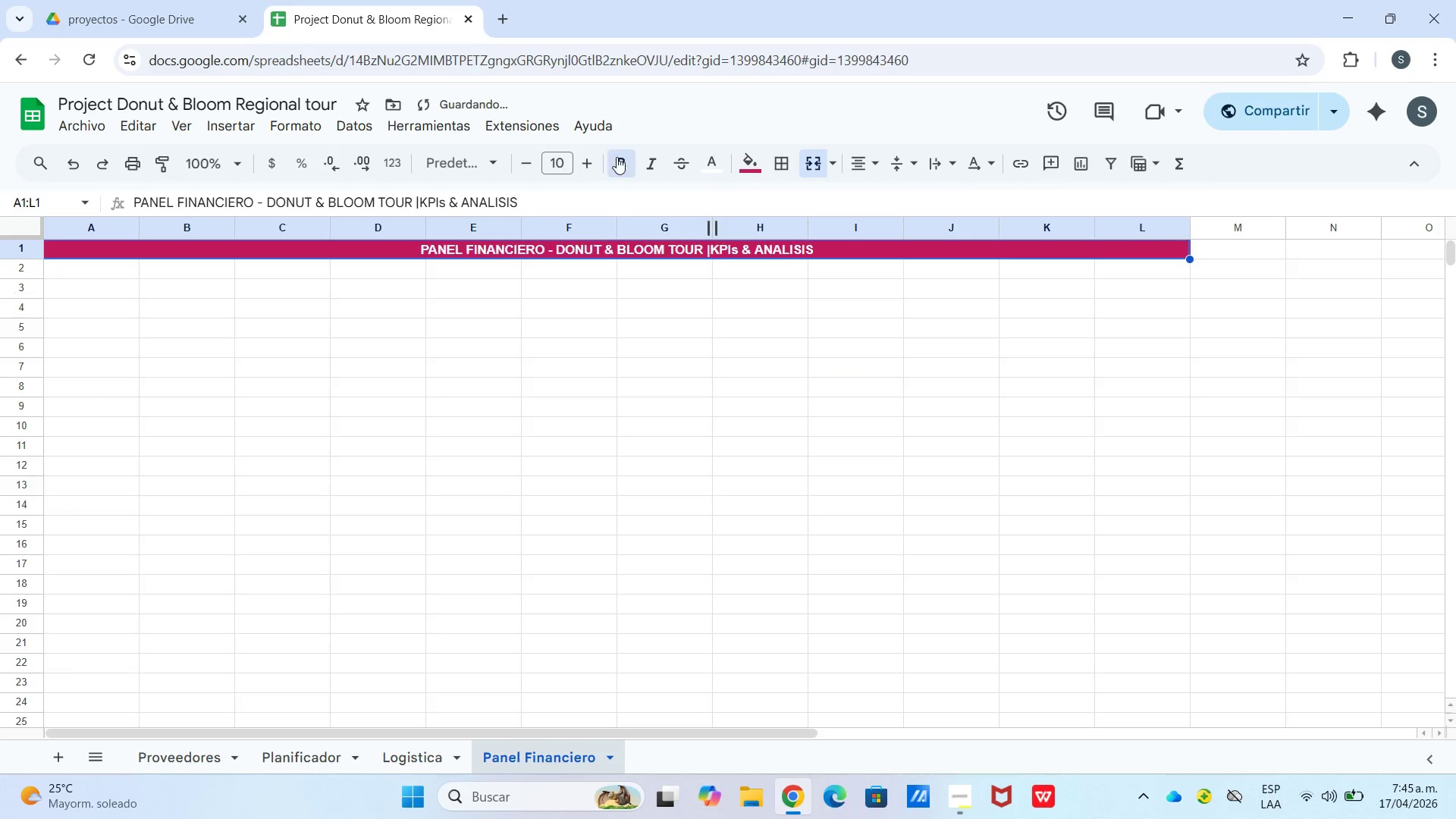 
double_click([593, 165])
 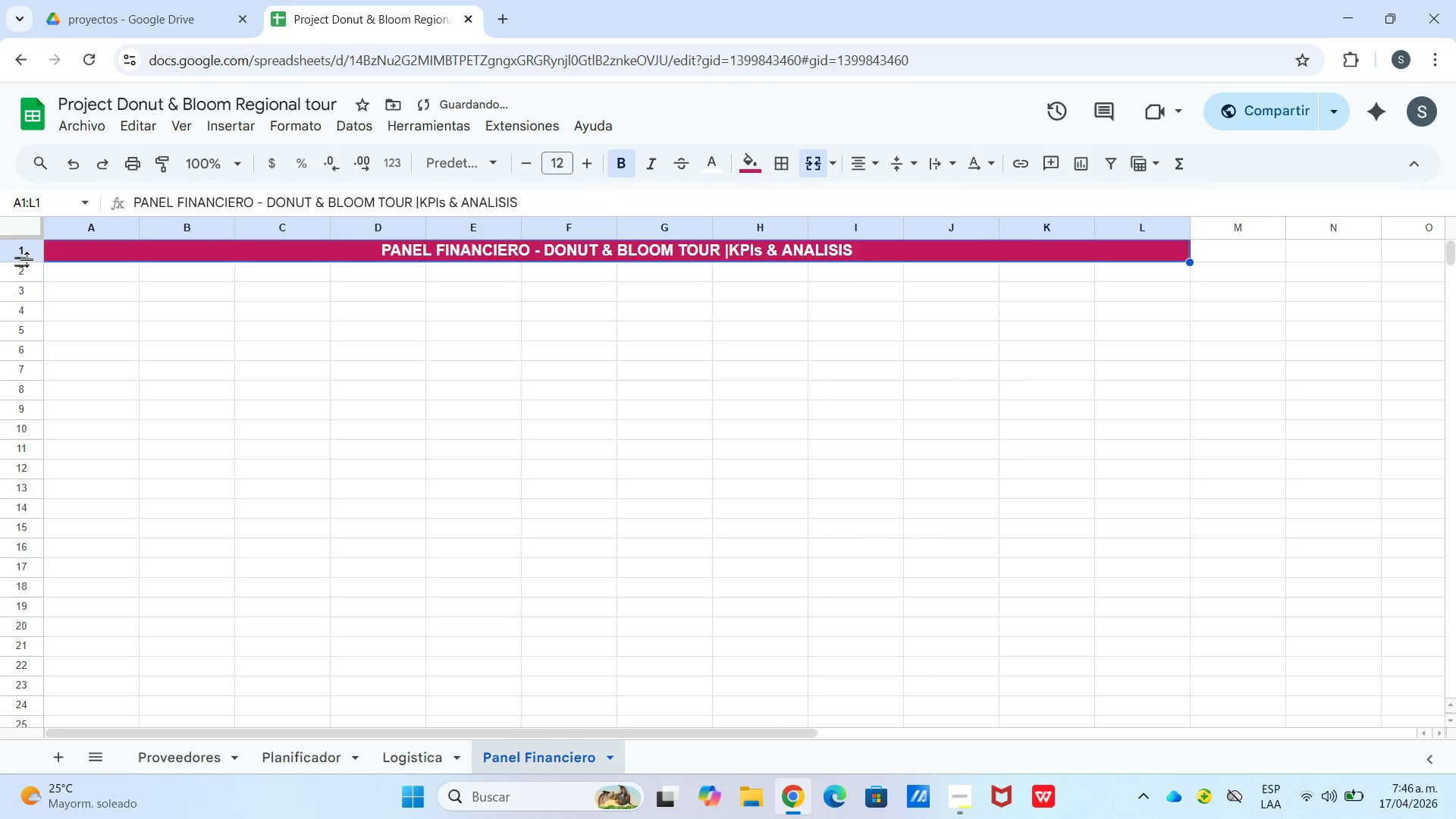 
left_click_drag(start_coordinate=[25, 263], to_coordinate=[25, 279])
 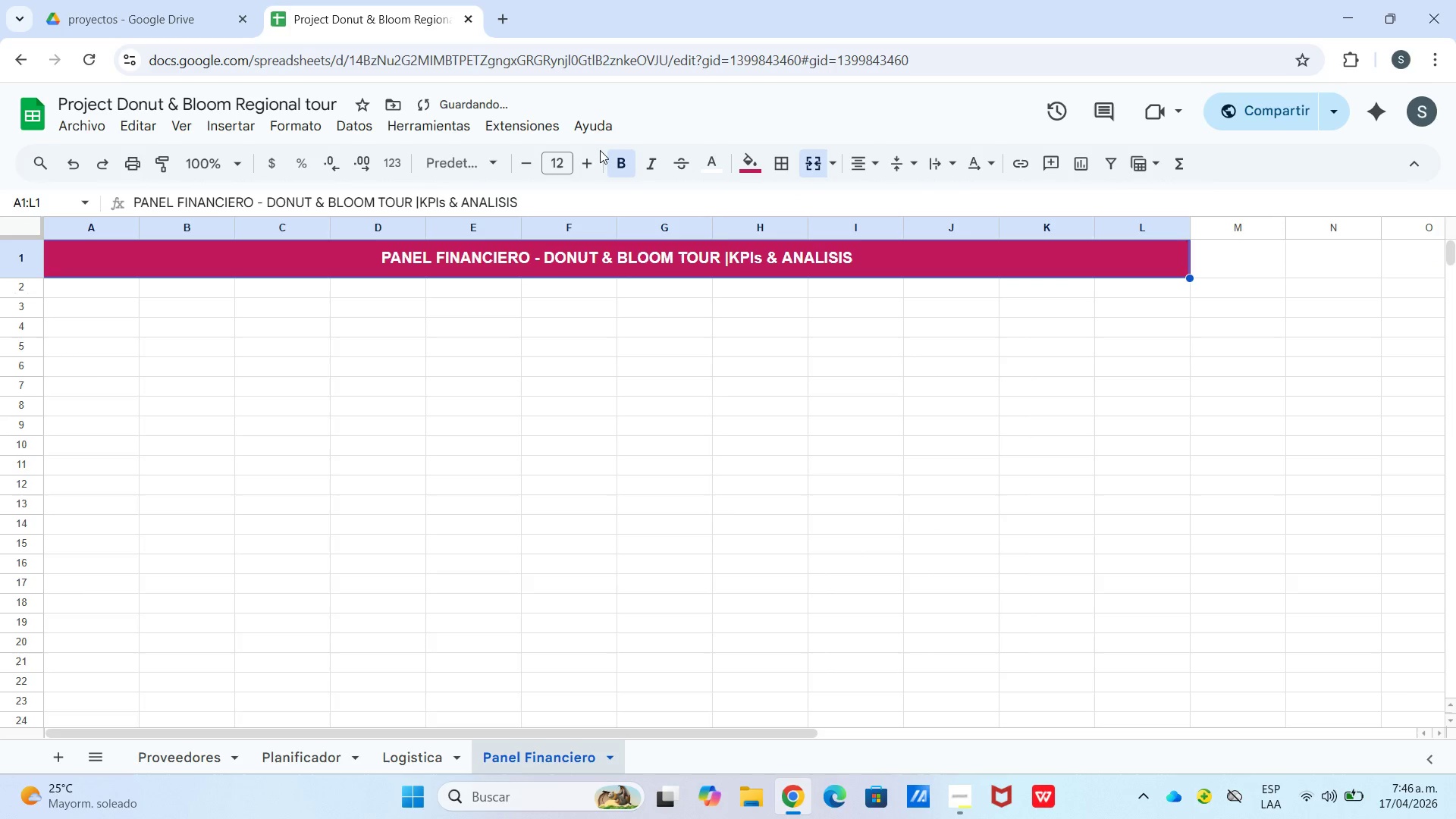 
double_click([585, 165])
 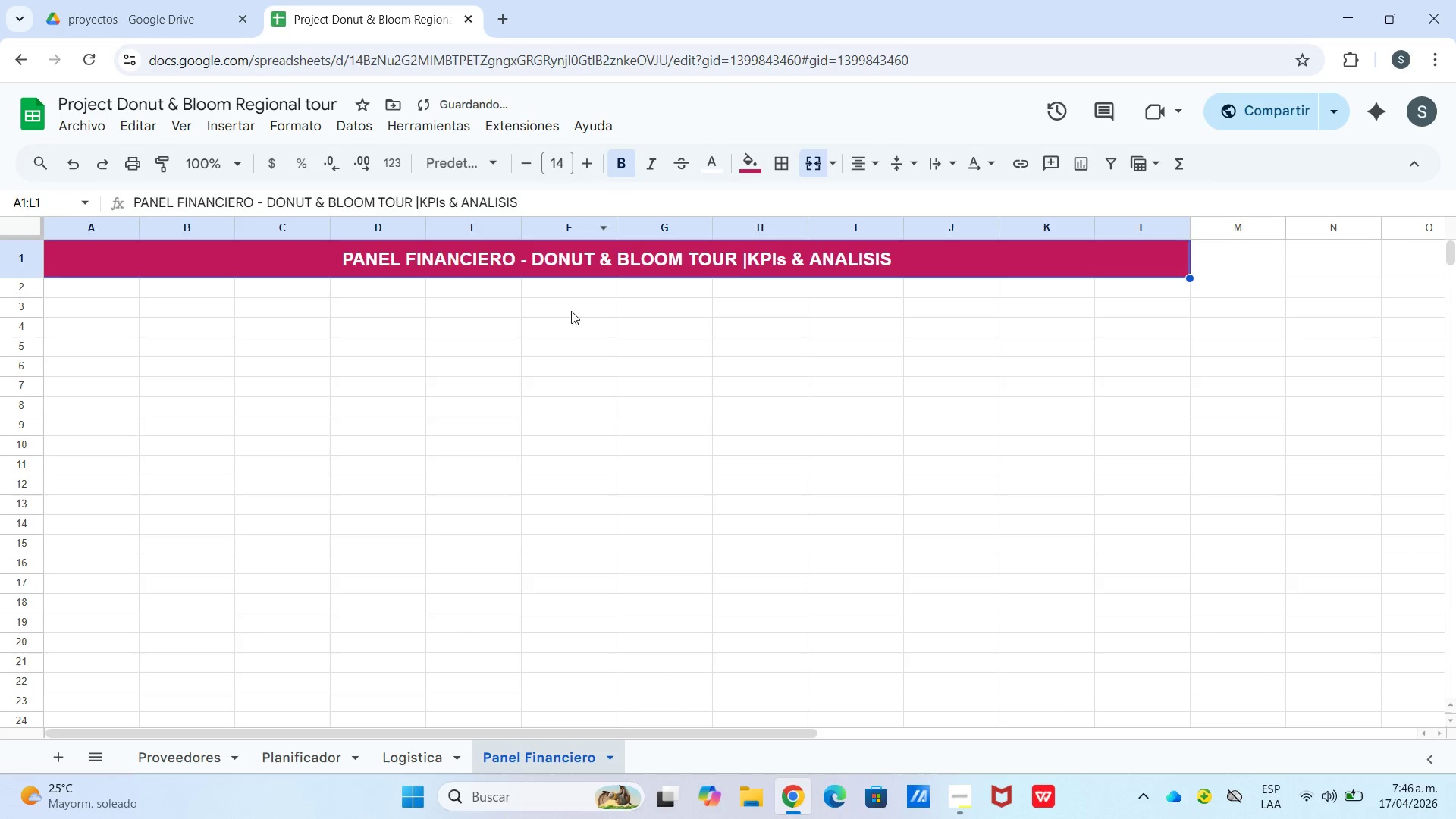 
left_click_drag(start_coordinate=[571, 368], to_coordinate=[566, 368])
 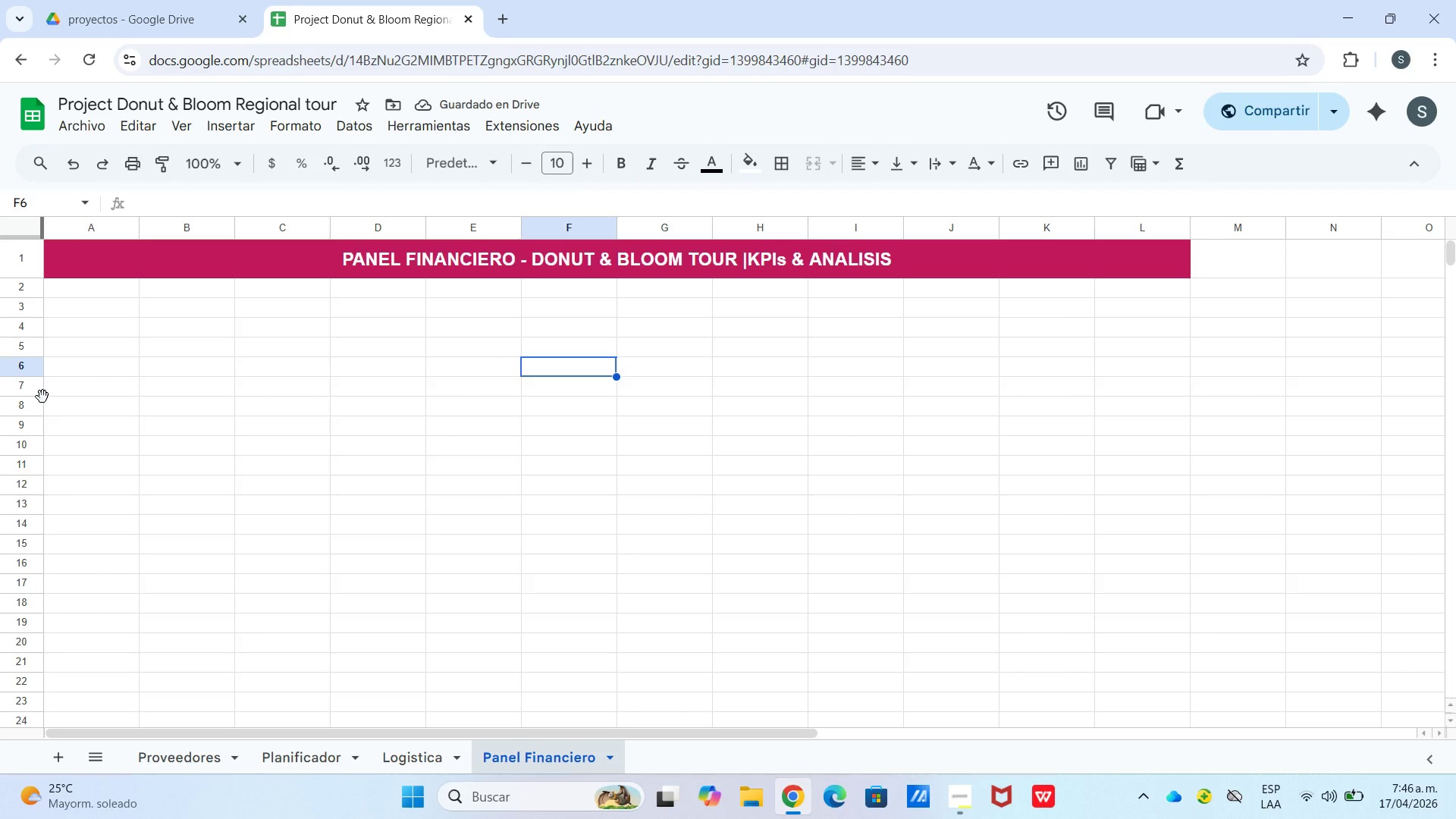 
left_click([23, 299])
 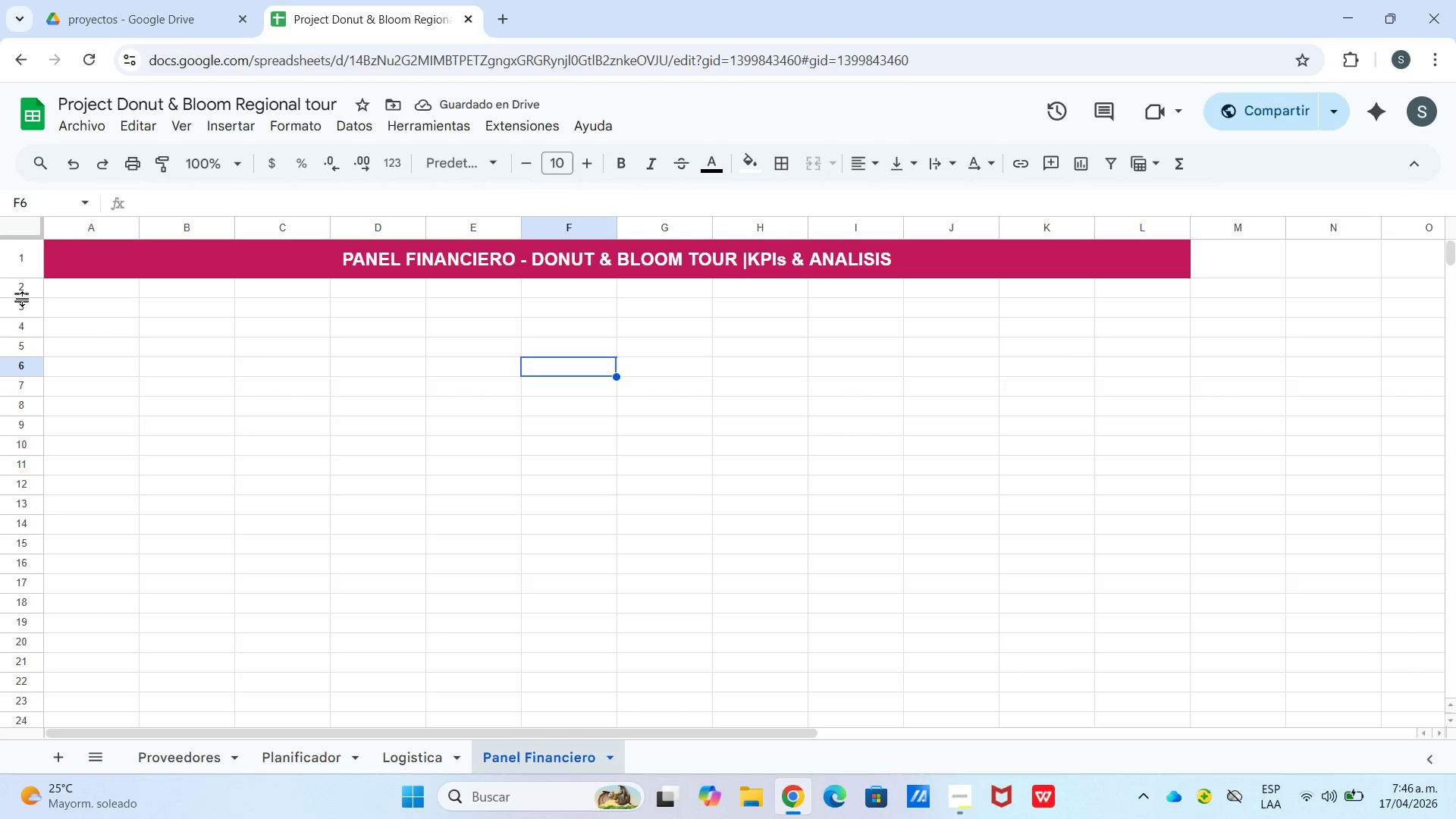 
left_click_drag(start_coordinate=[23, 299], to_coordinate=[26, 295])
 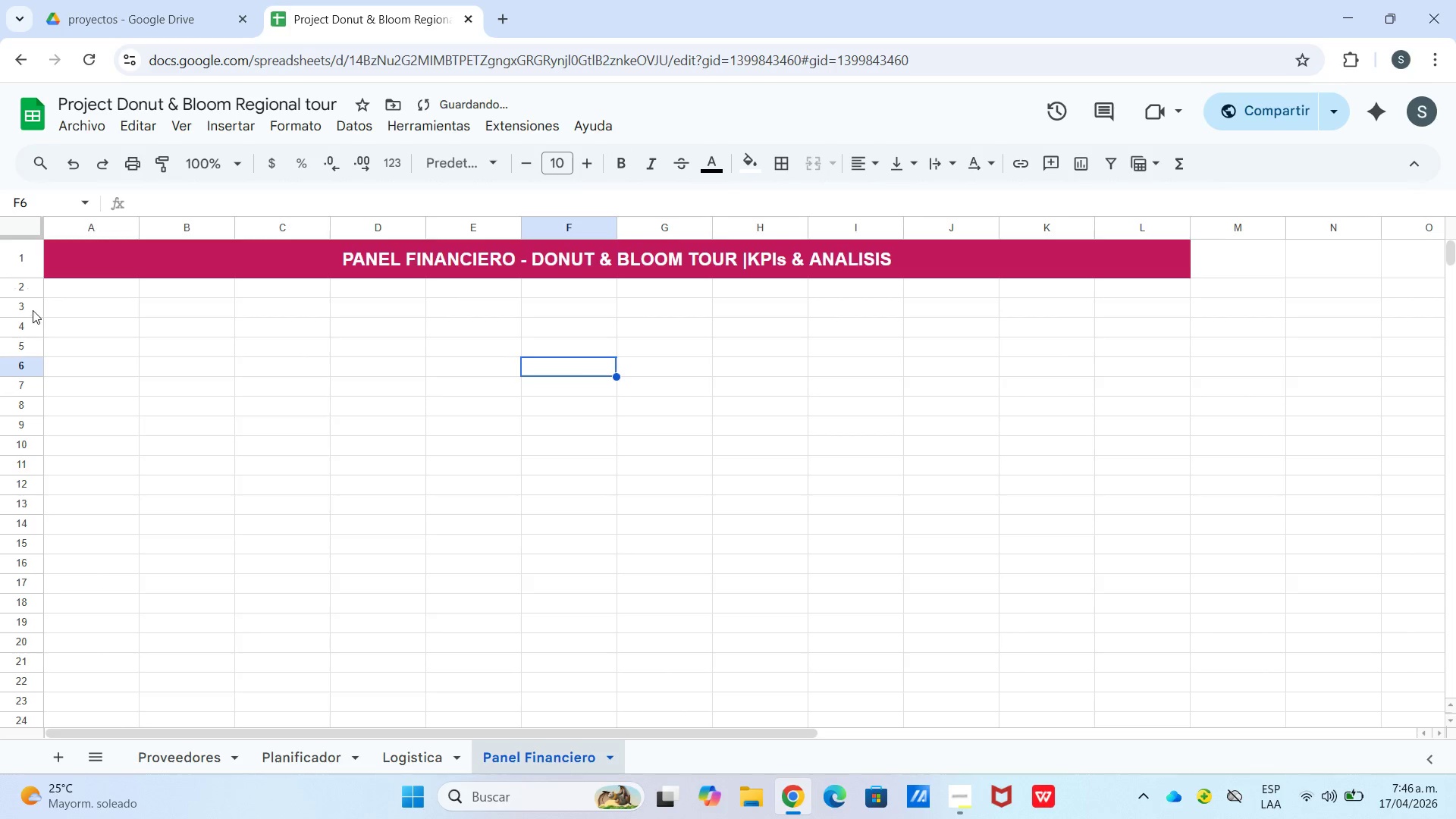 
left_click_drag(start_coordinate=[33, 310], to_coordinate=[33, 306])
 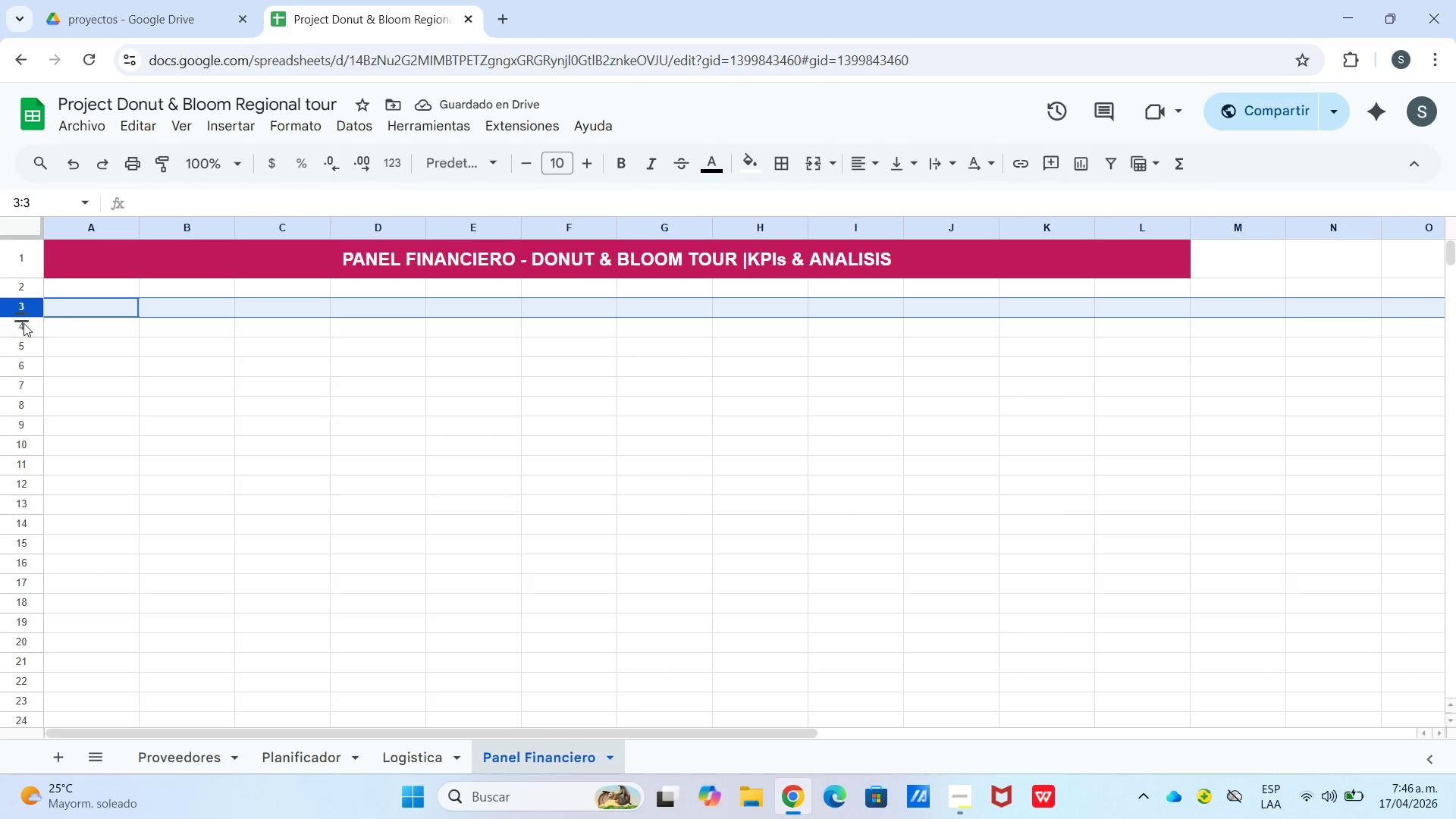 
left_click_drag(start_coordinate=[20, 318], to_coordinate=[22, 329])
 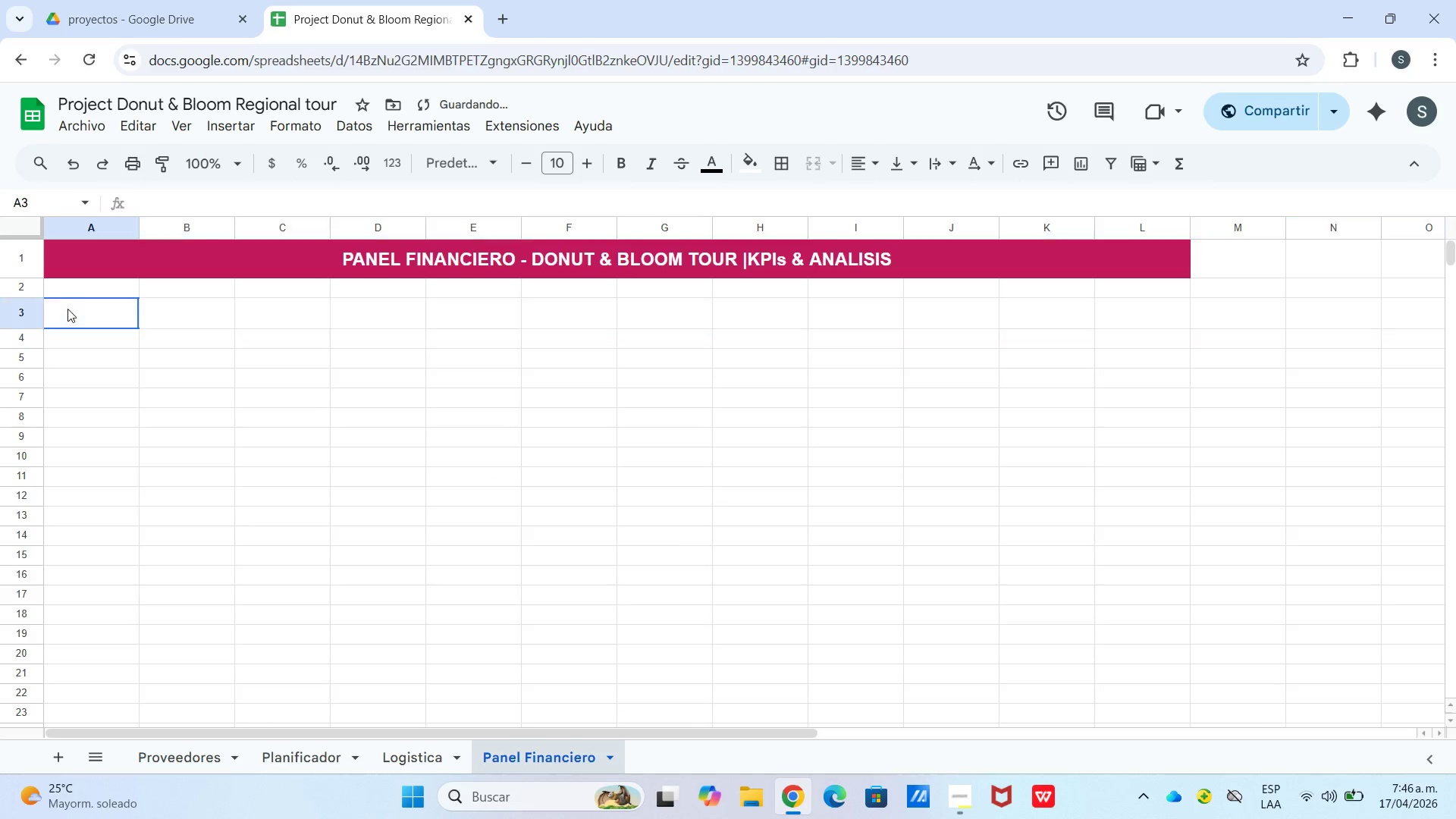 
double_click([67, 312])
 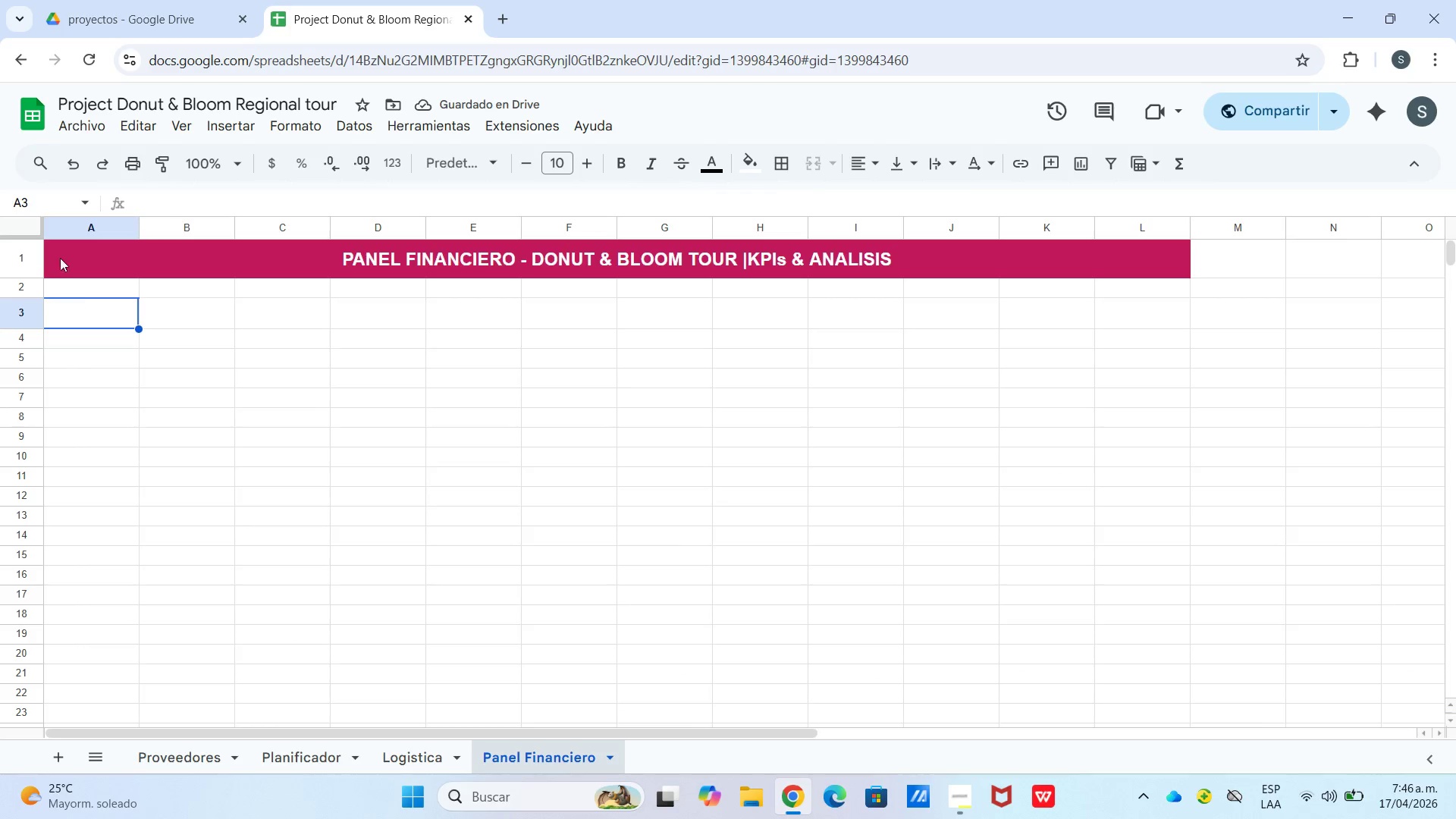 
left_click_drag(start_coordinate=[137, 229], to_coordinate=[67, 246])
 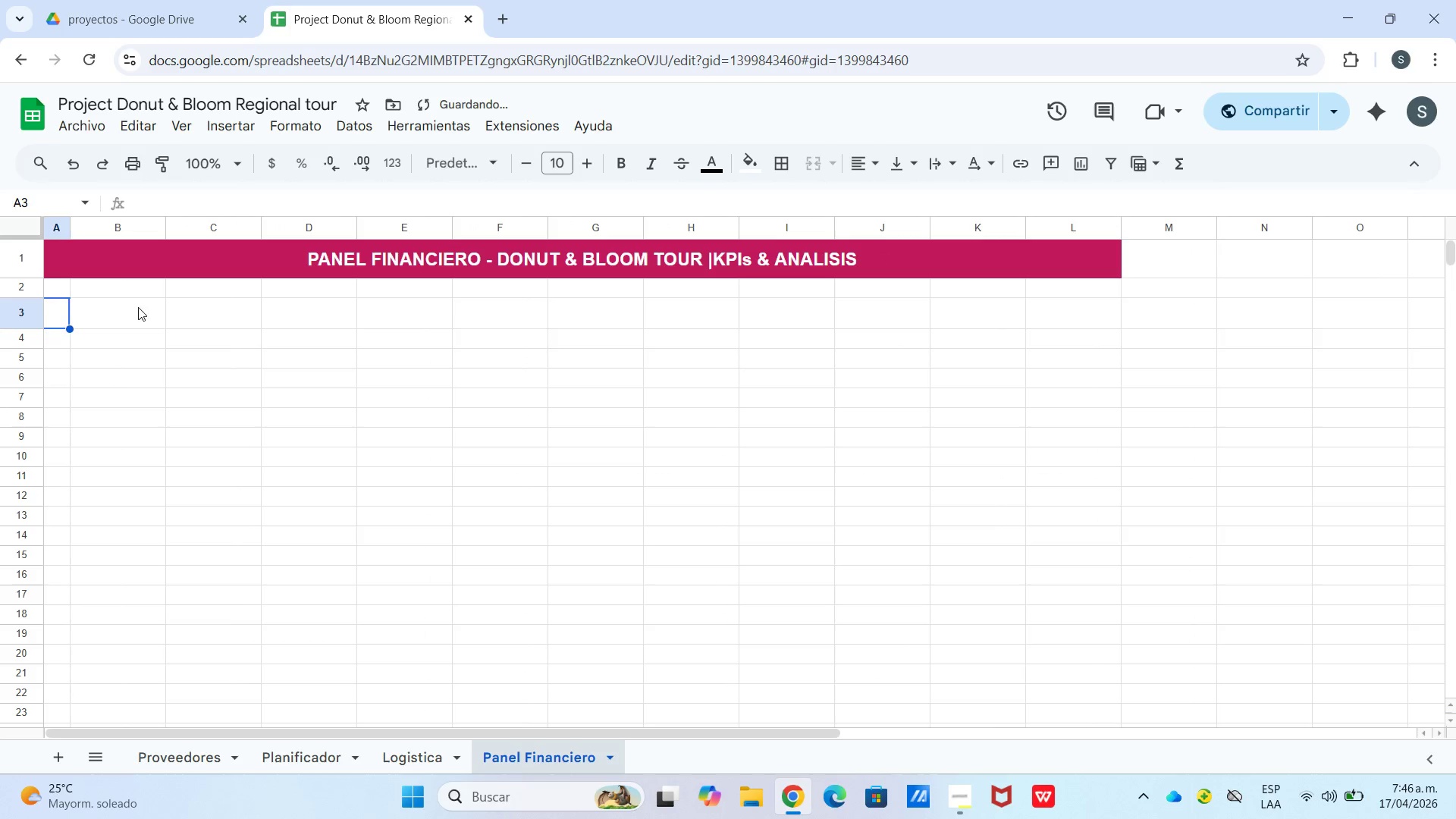 
left_click([114, 310])
 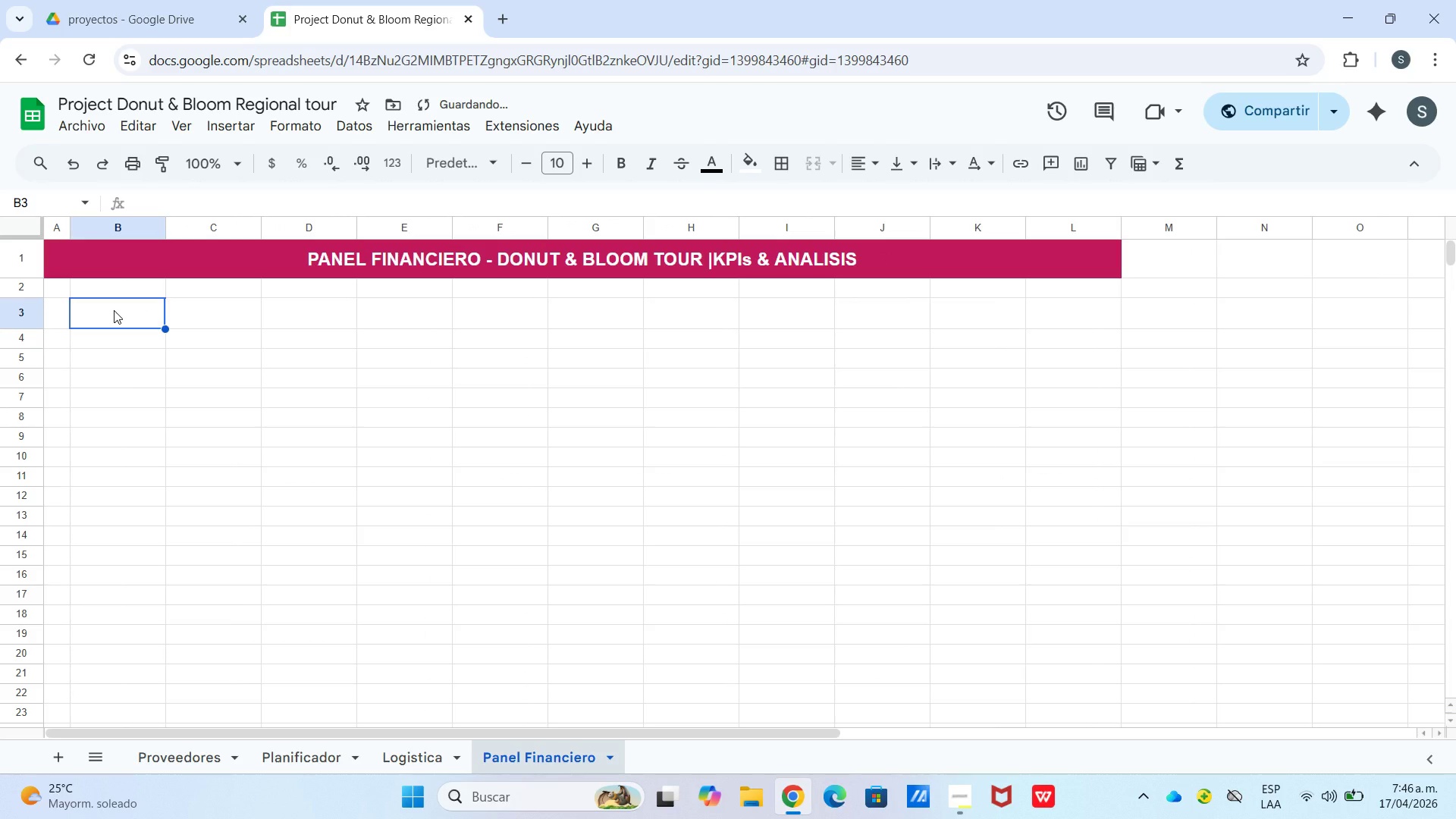 
type(Gas)
key(Backspace)
key(Backspace)
key(Backspace)
key(Backspace)
type(GASTO TOTAL)
 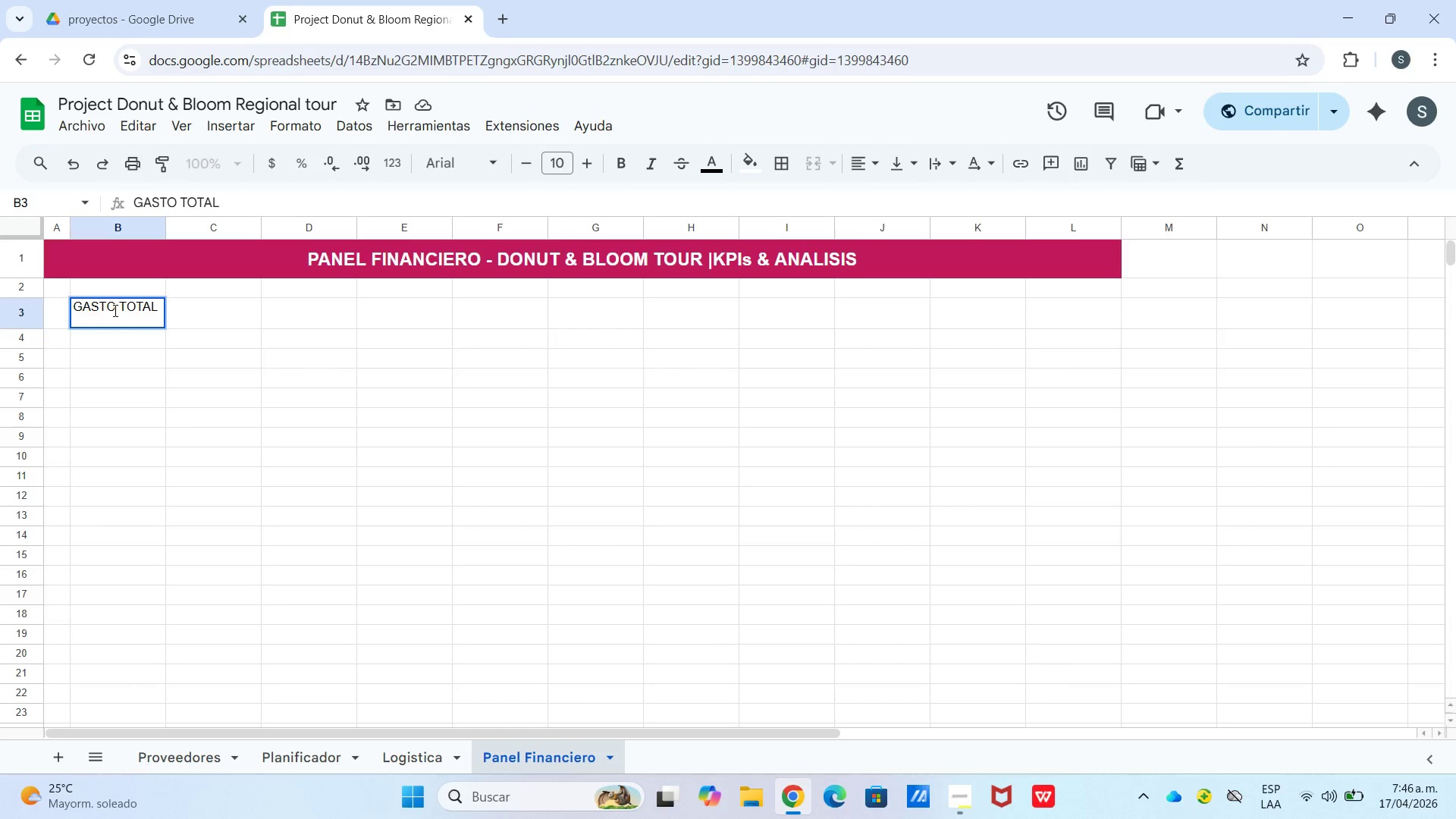 
key(Control+ControlLeft)
 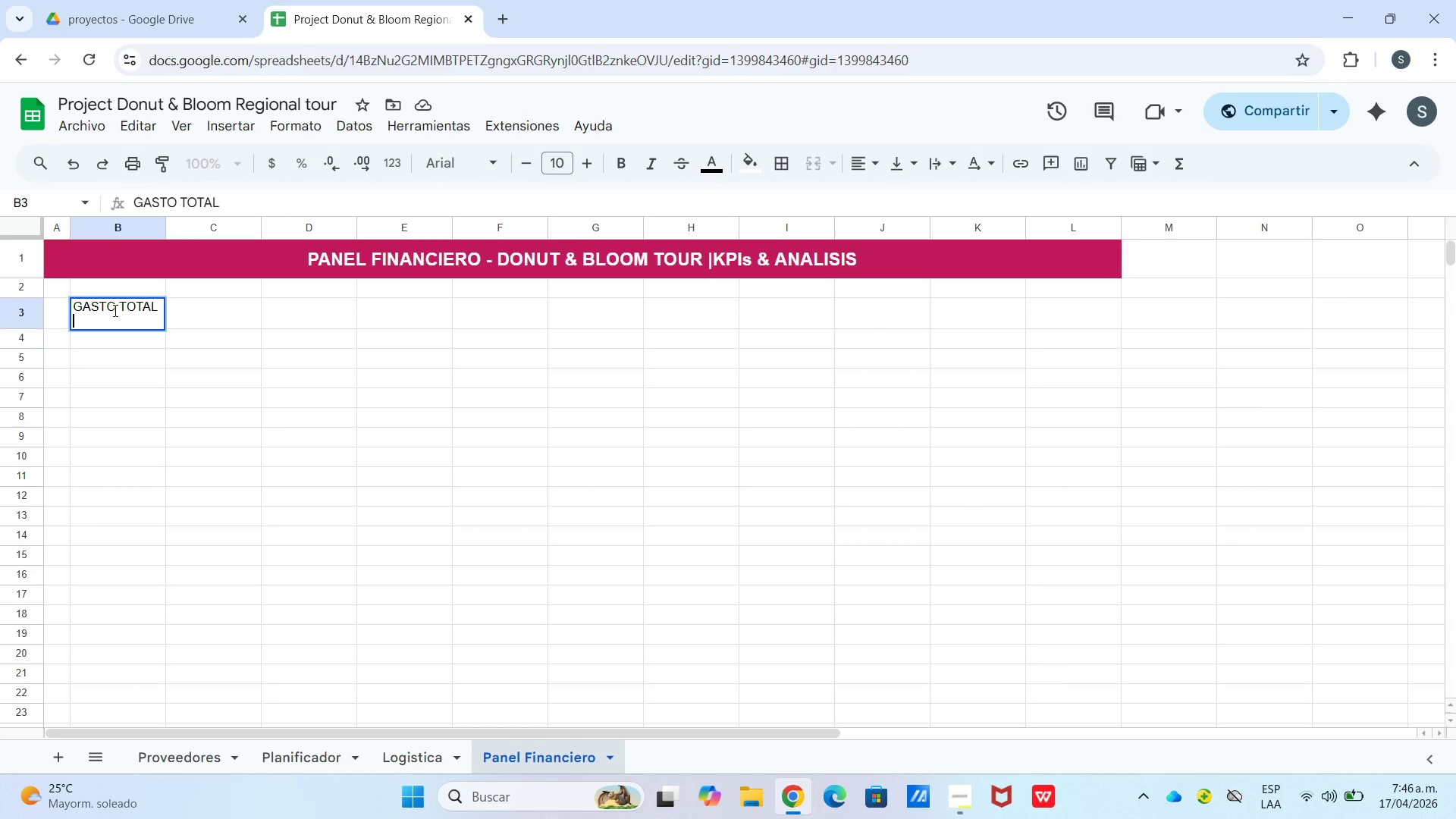 
key(Control+Enter)
 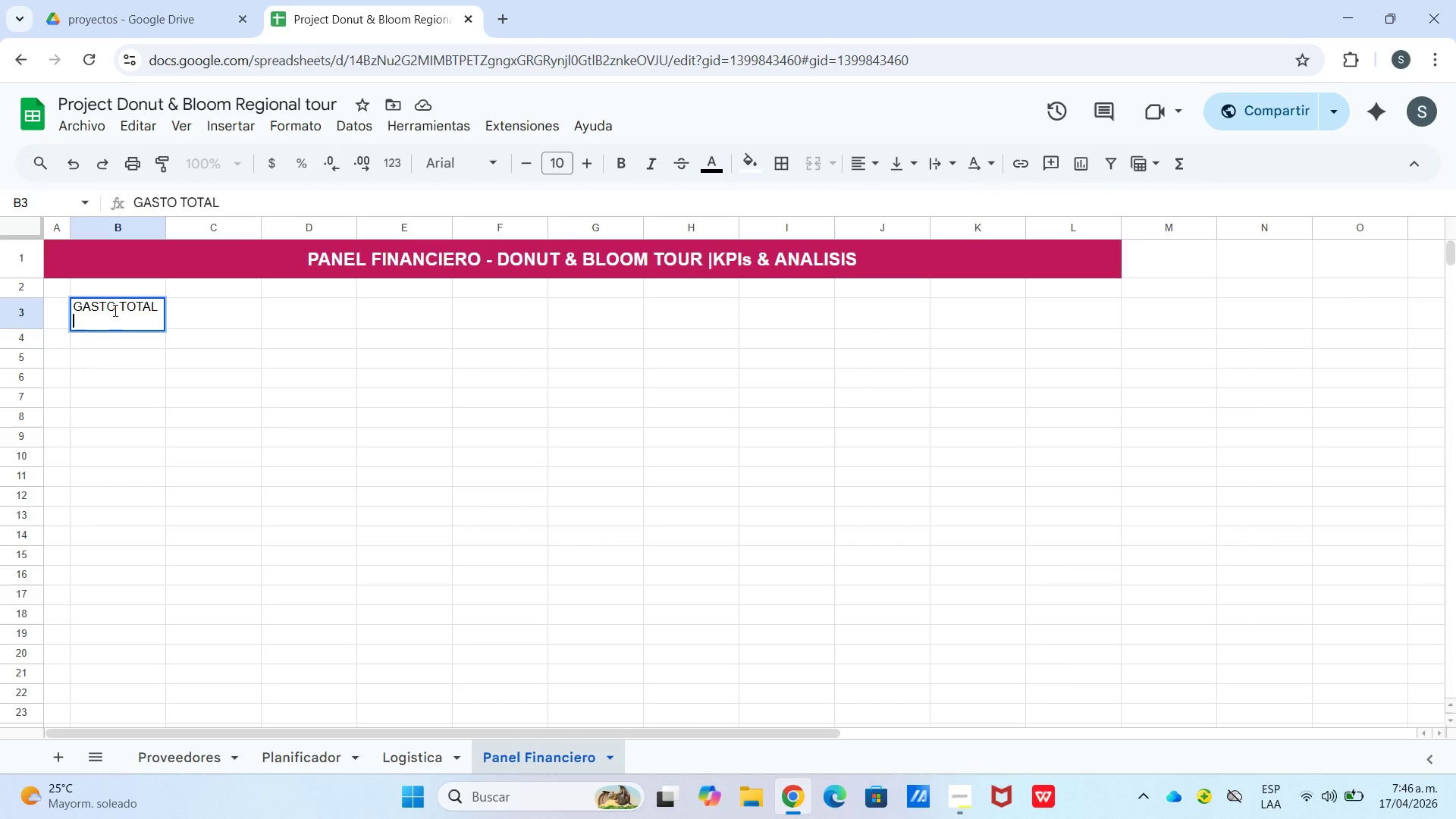 
type(PROYECTADO)
 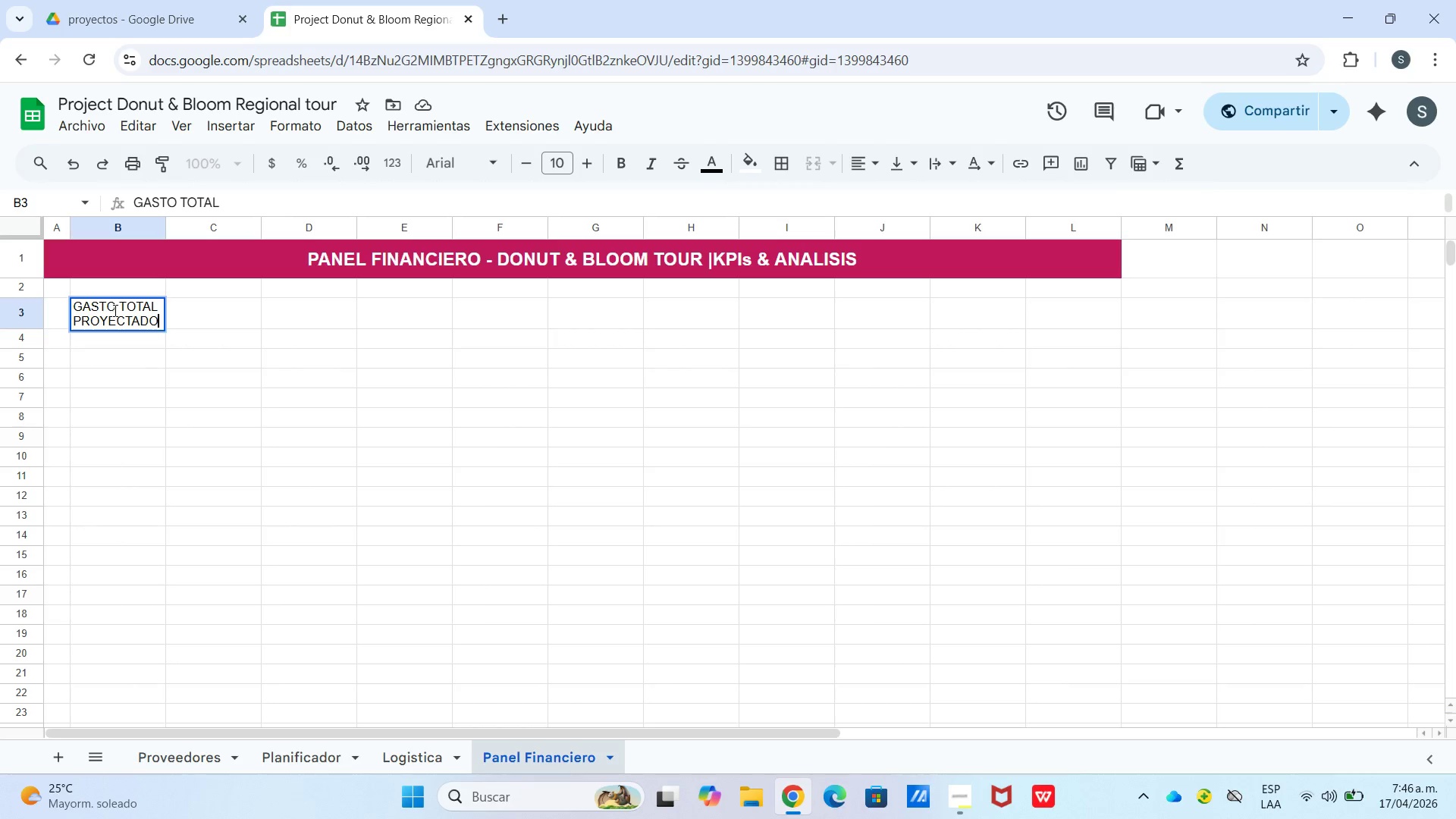 
left_click([124, 349])
 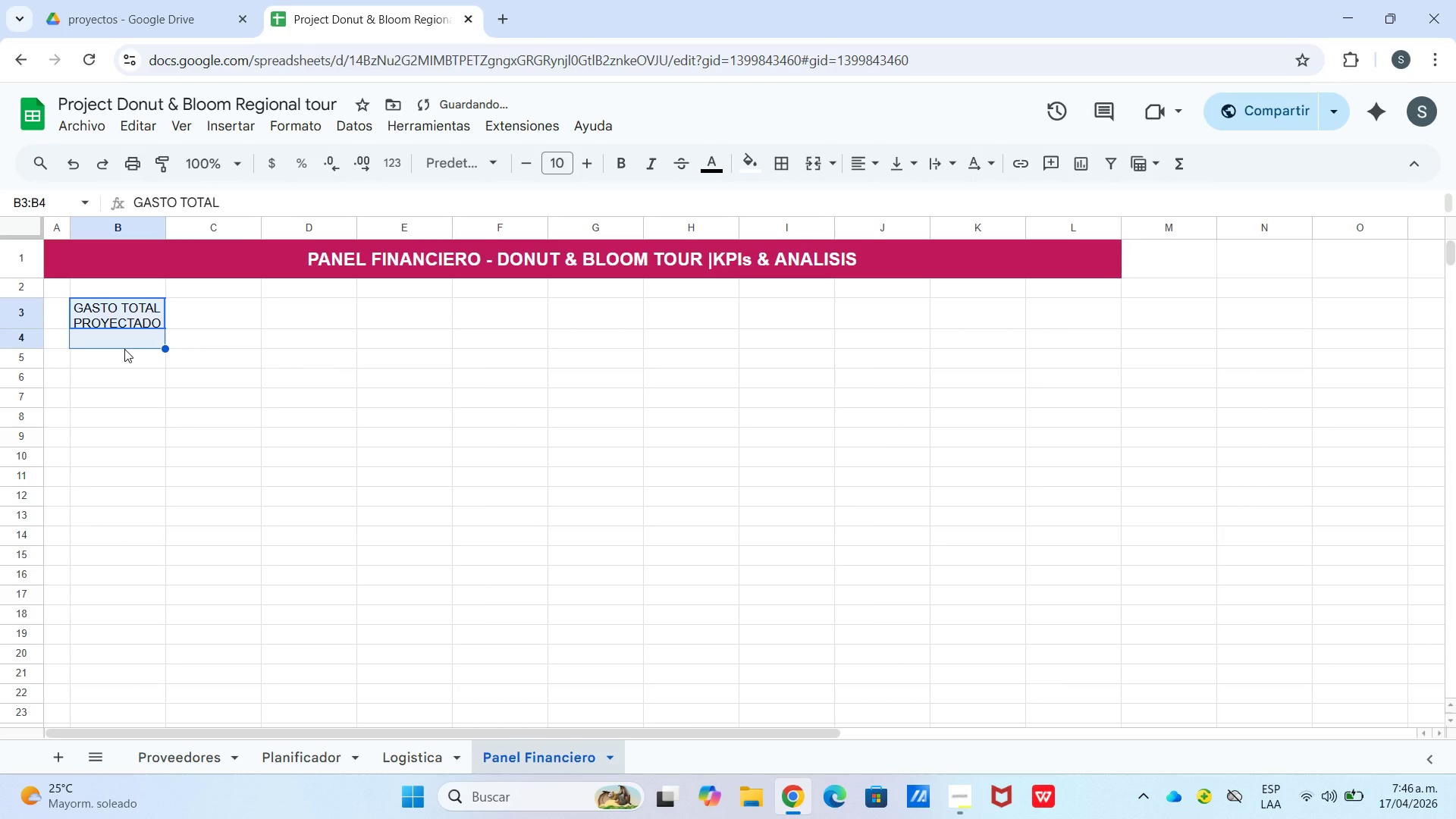 
left_click([124, 349])
 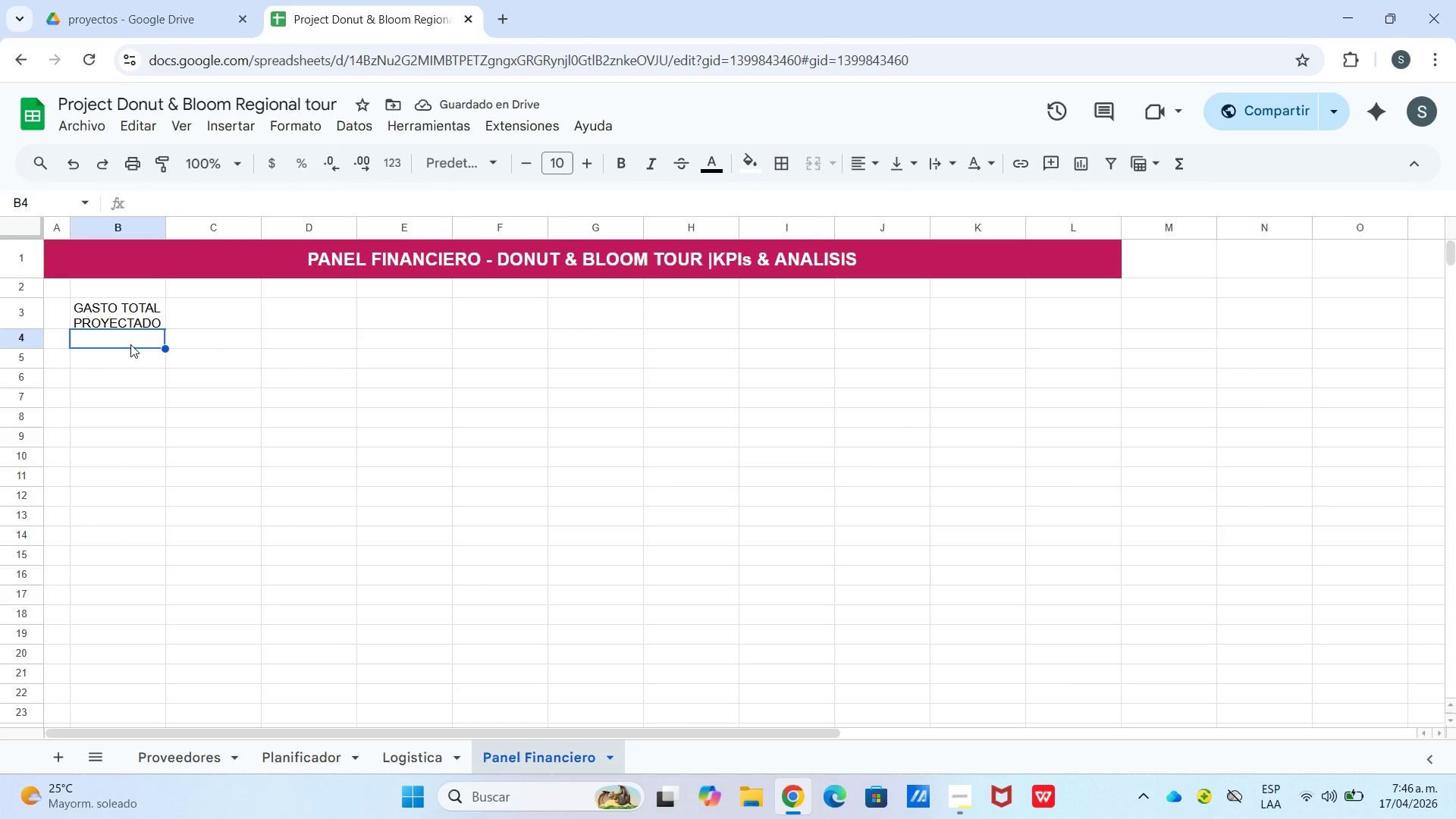 
wait(5.64)
 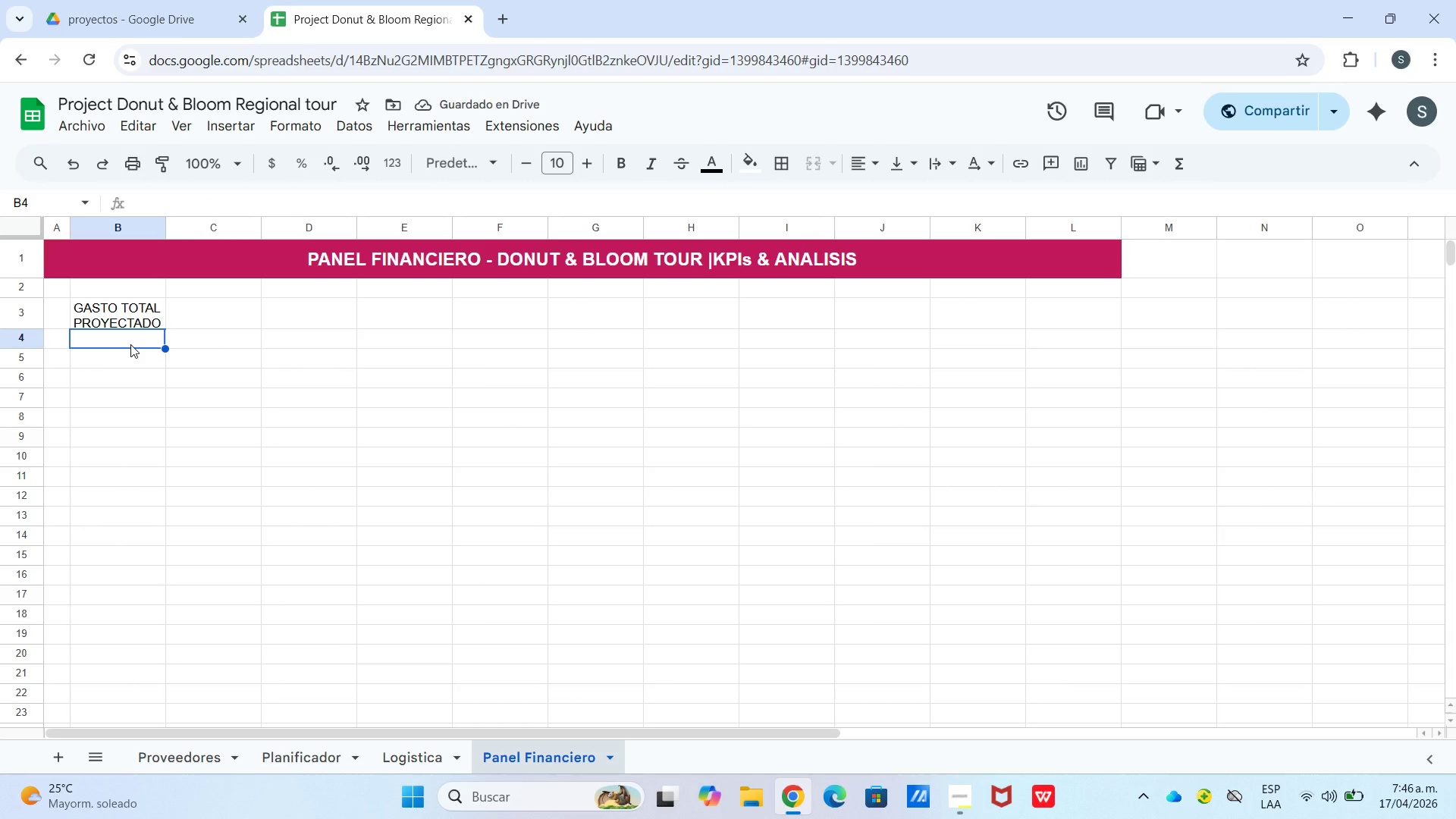 
type()[Logistica)
 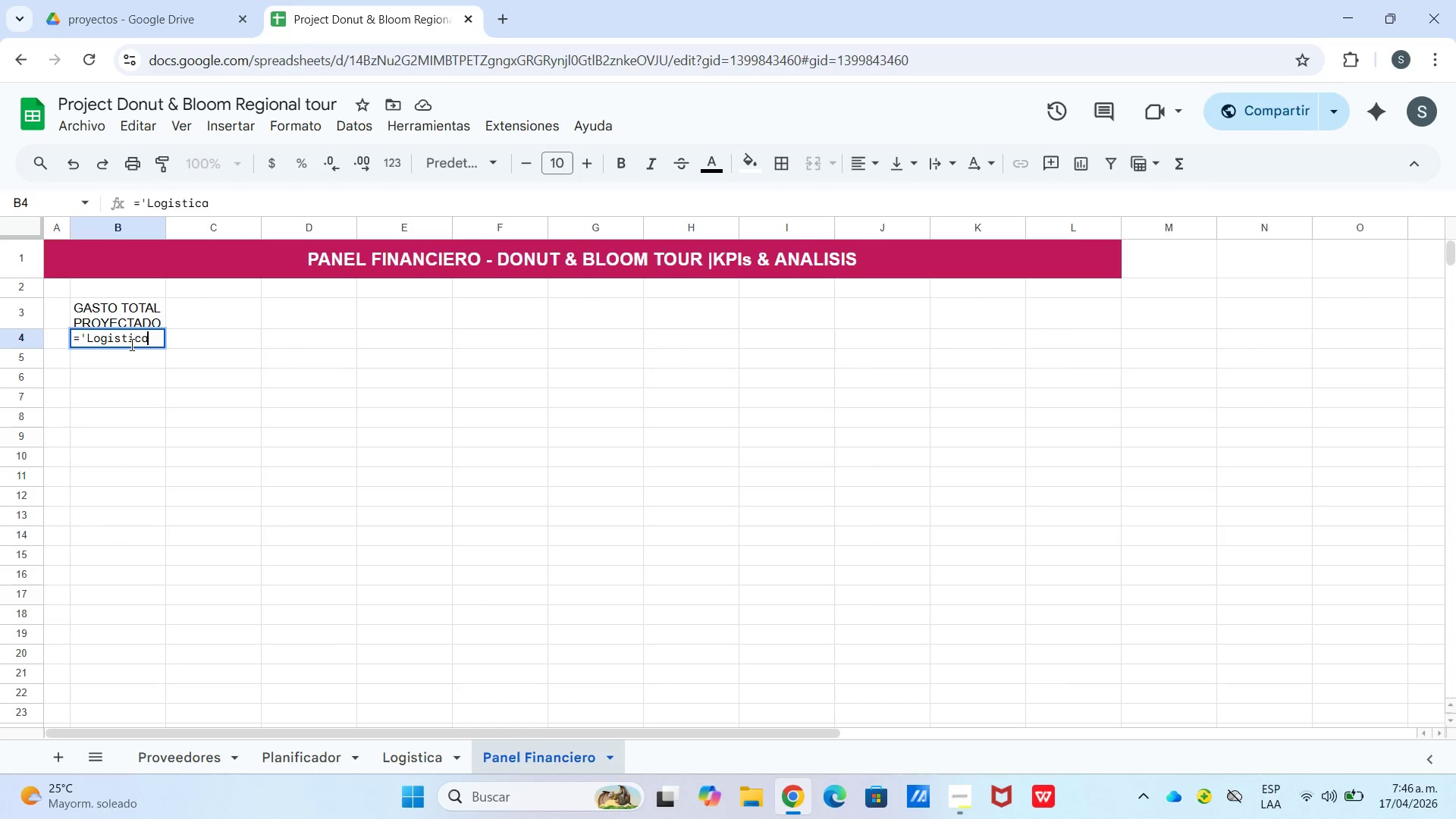 
hold_key(key=ShiftLeft, duration=0.94)
 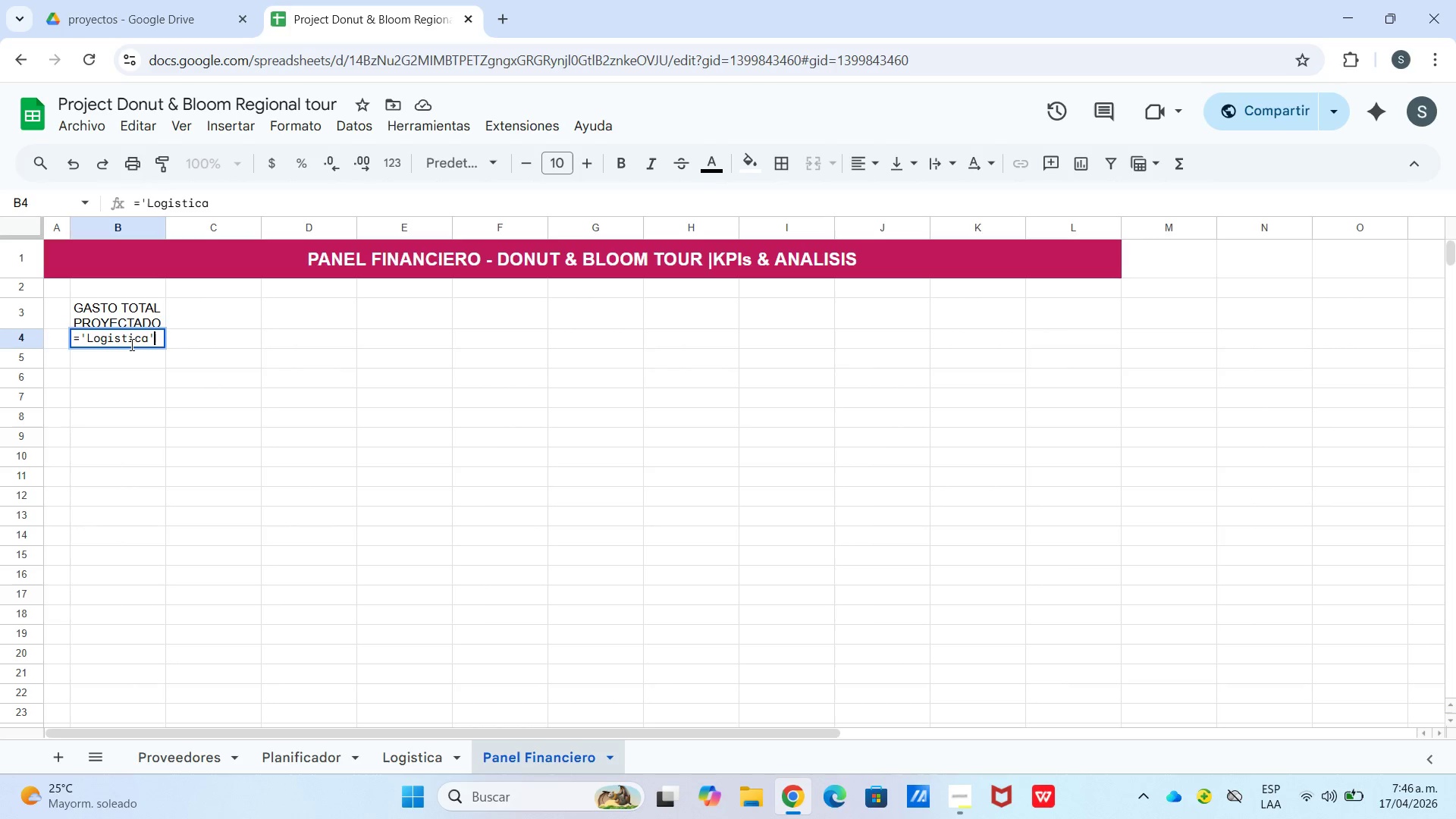 
type([!h24)
 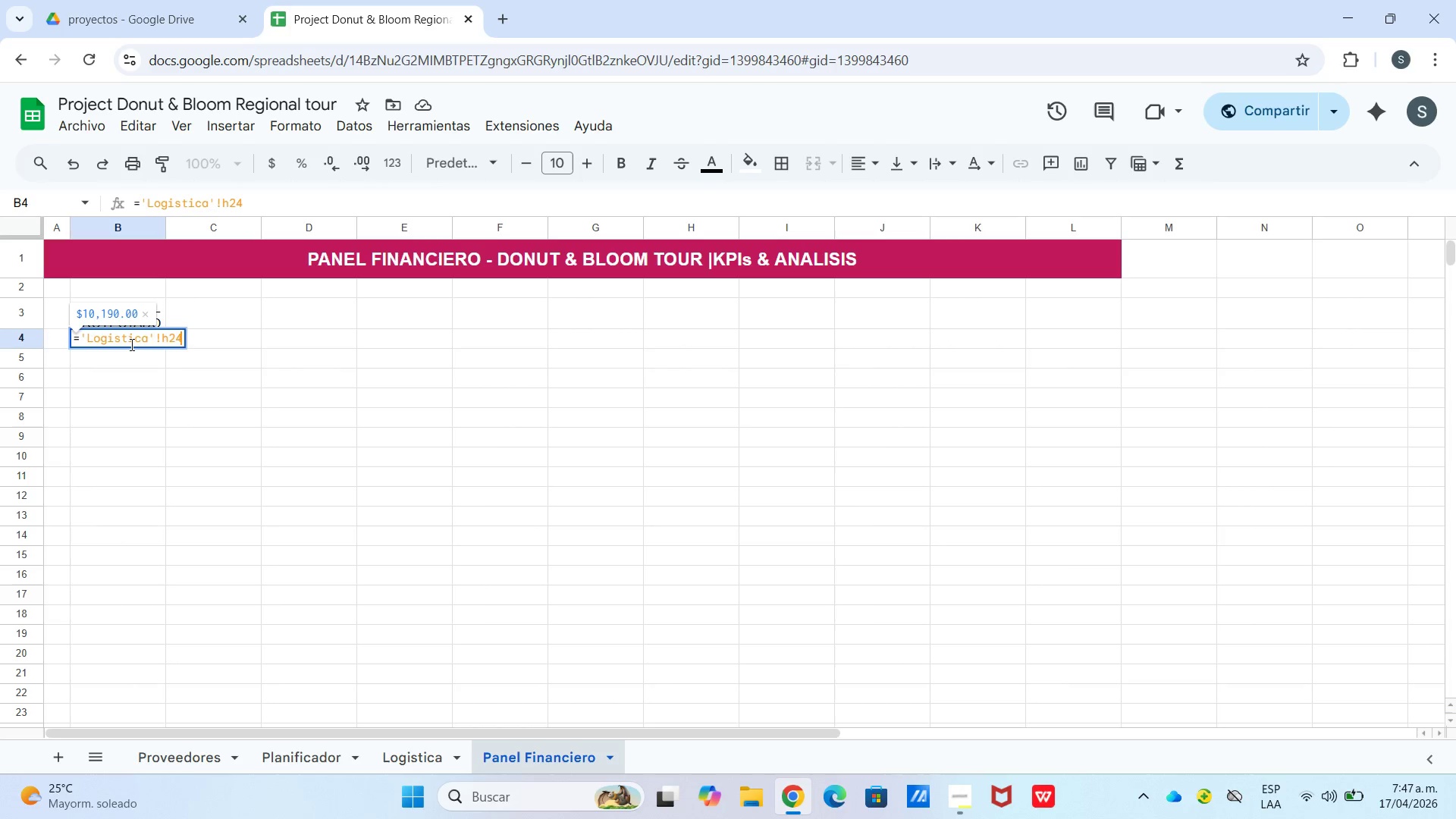 
key(Enter)
 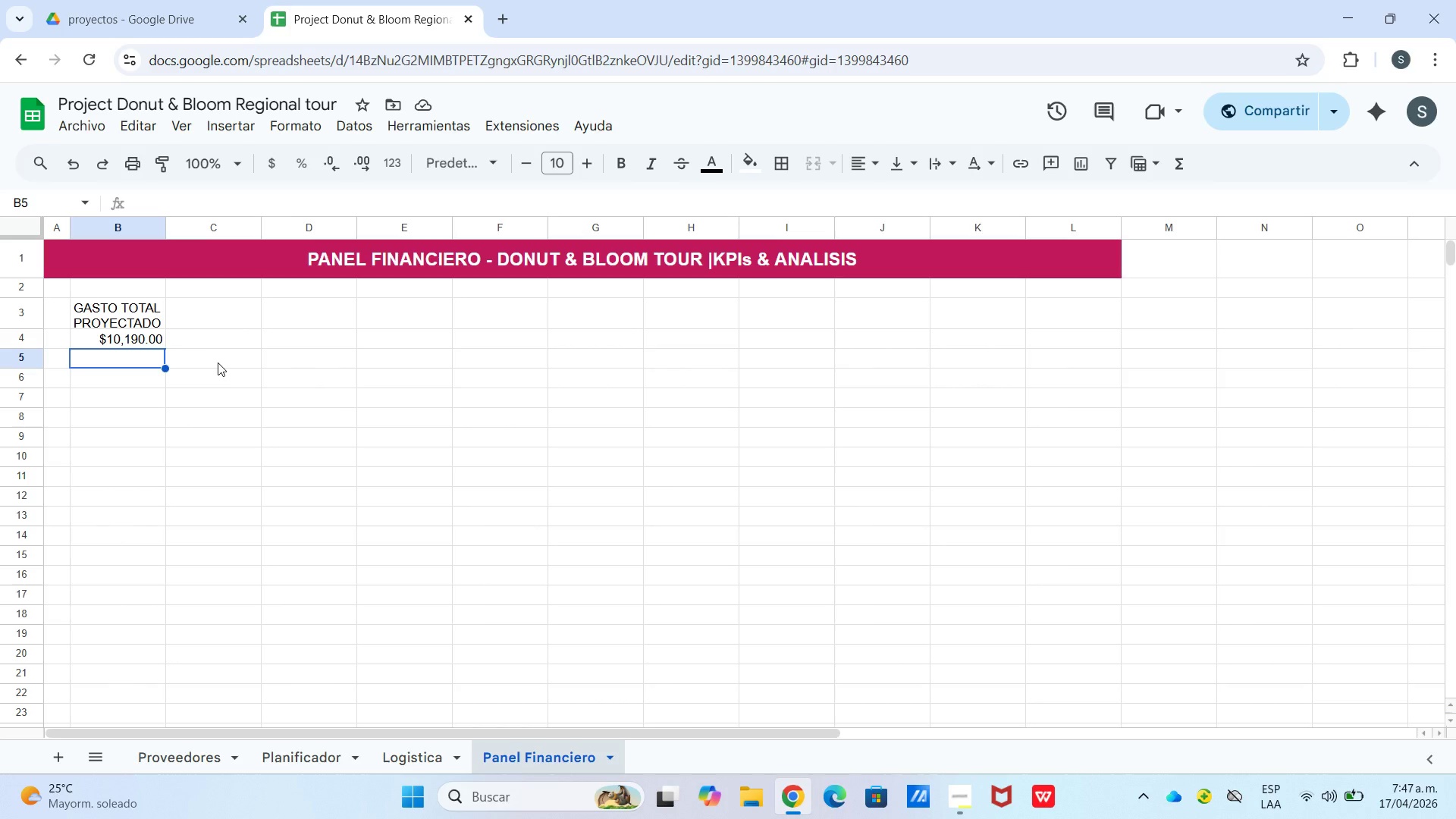 
wait(14.89)
 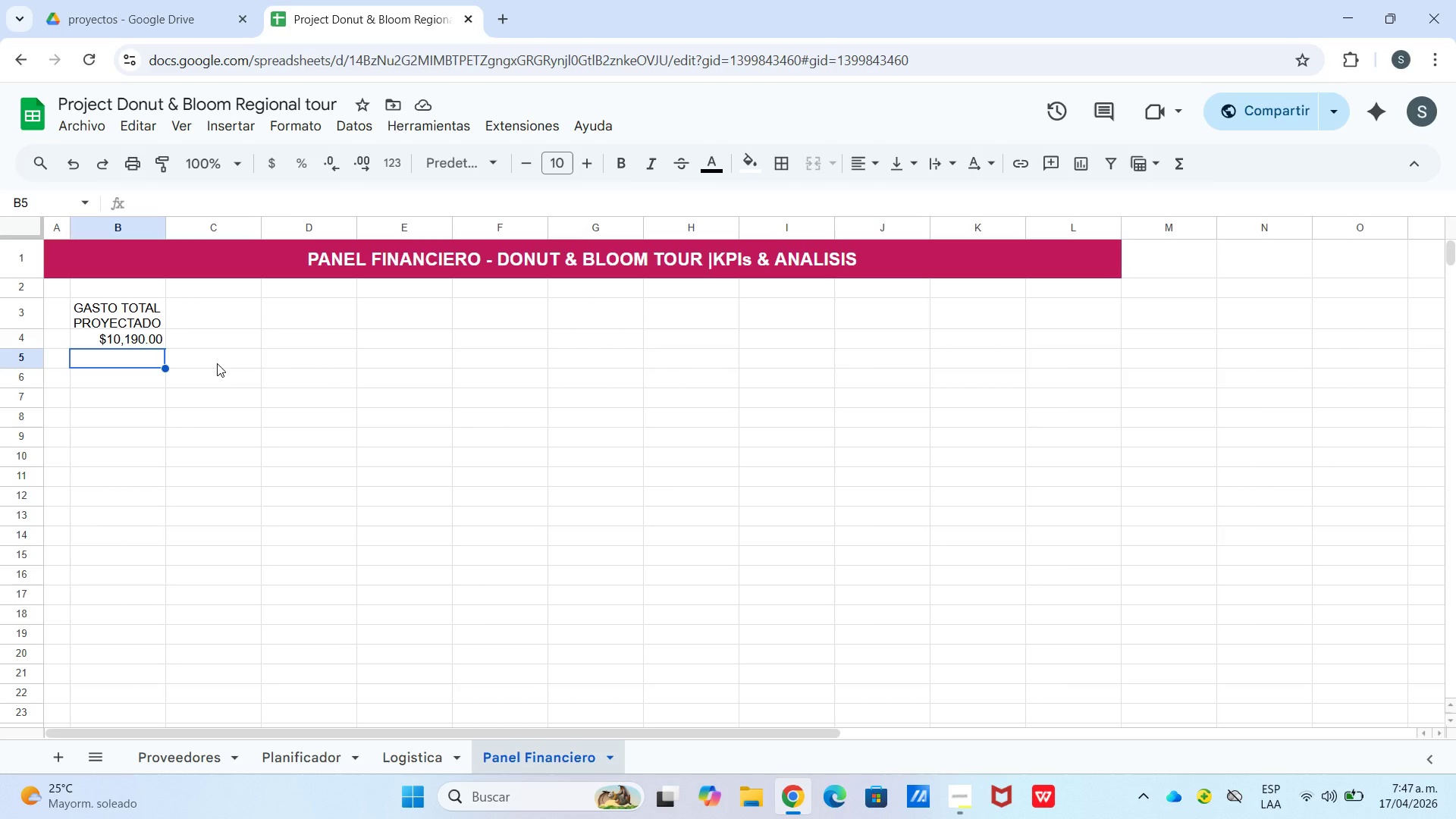 
type(Presupuesto)
key(Backspace)
key(Backspace)
key(Backspace)
key(Backspace)
key(Backspace)
key(Backspace)
type(RESUPUESTO)
 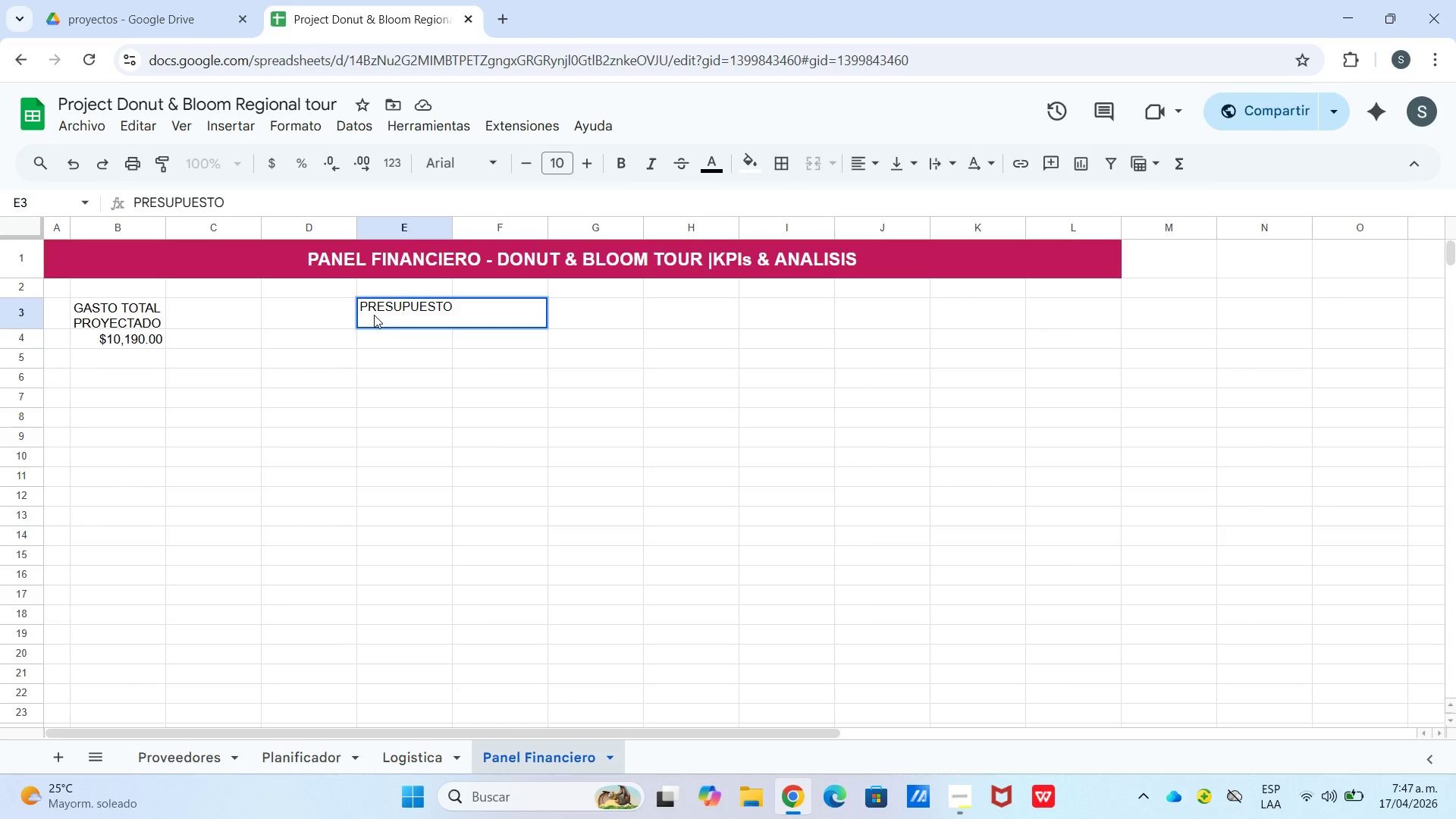 
key(Control+ControlLeft)
 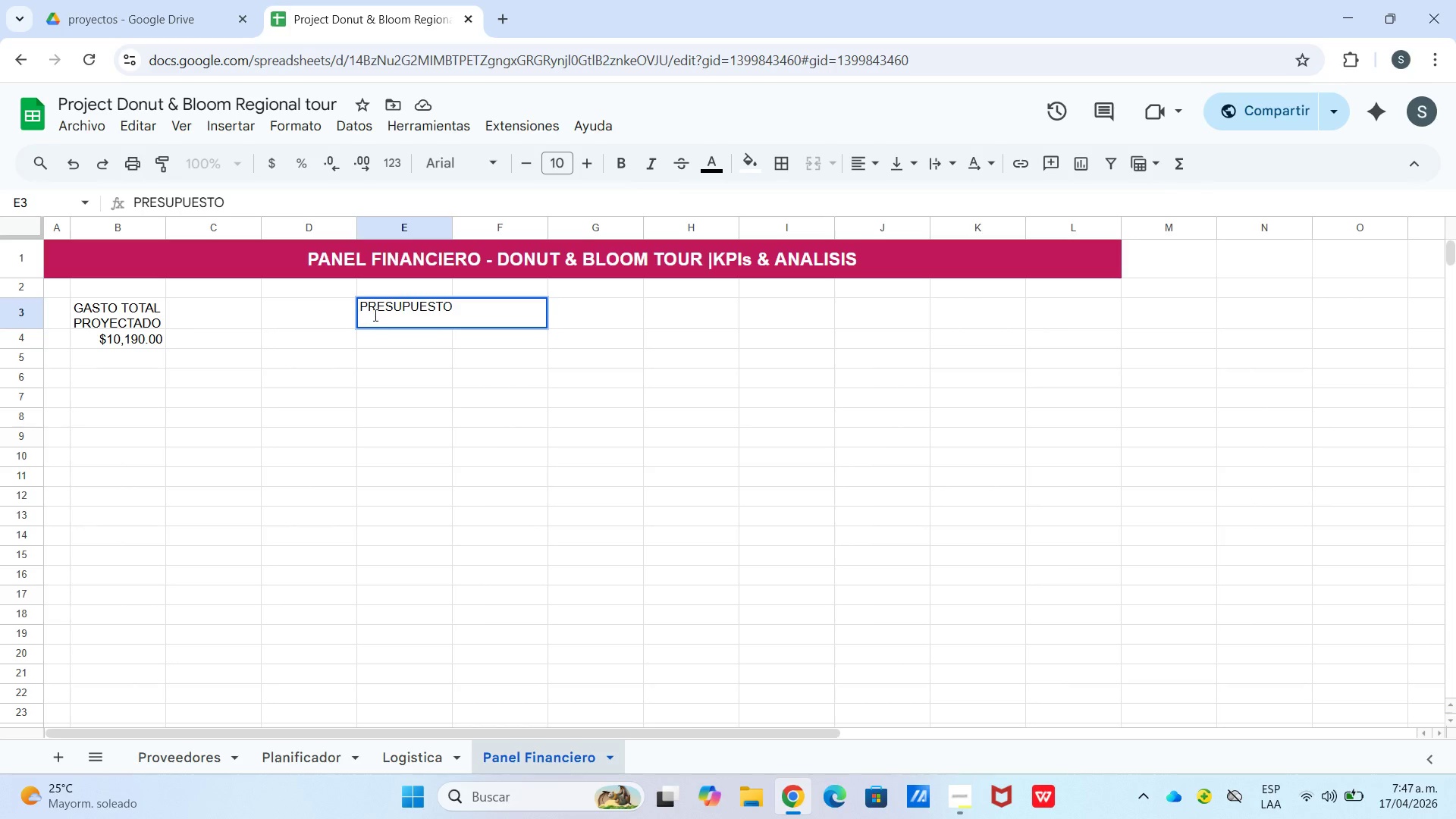 
key(Control+Enter)
 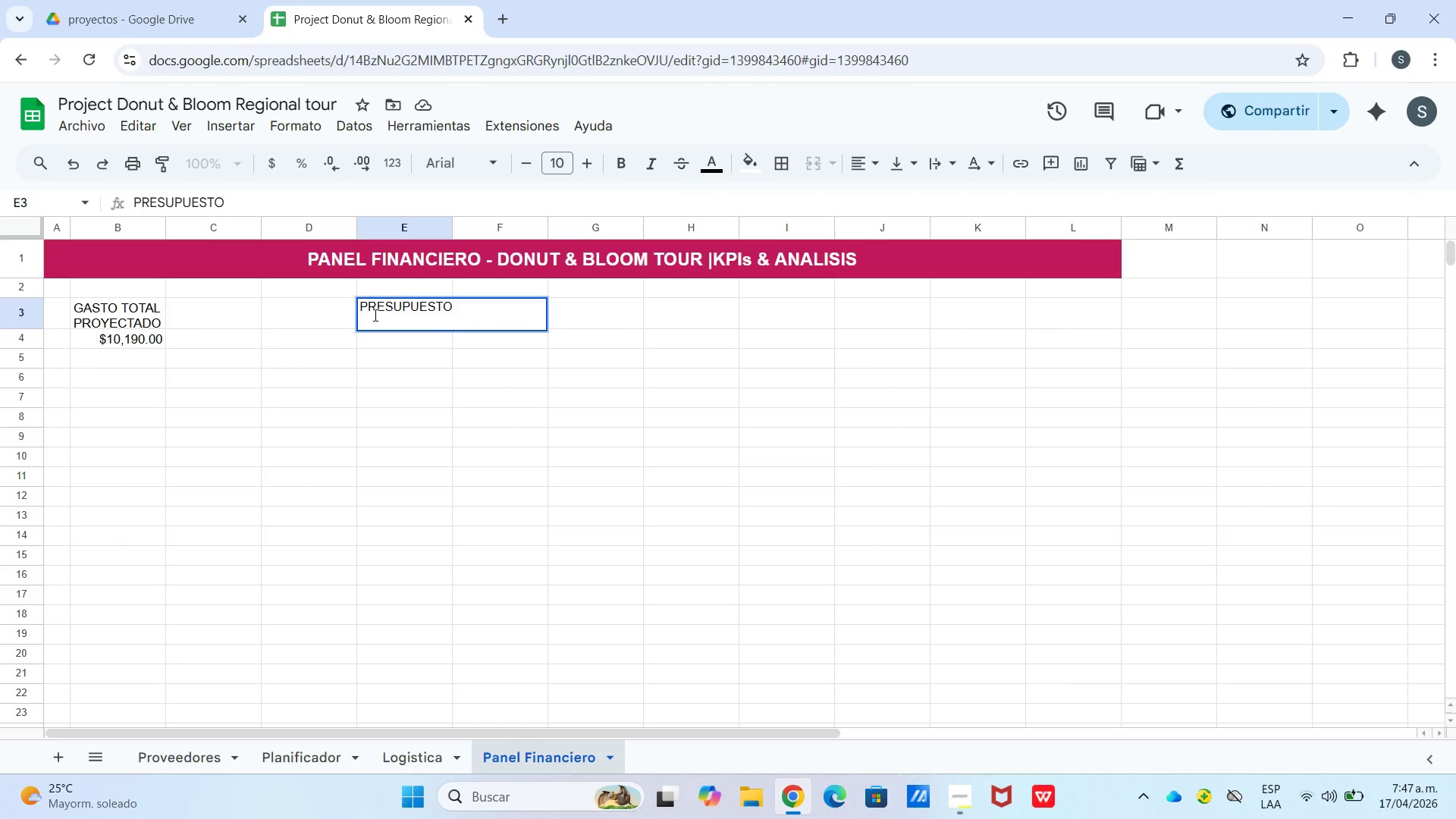 
type(TOTAL)
 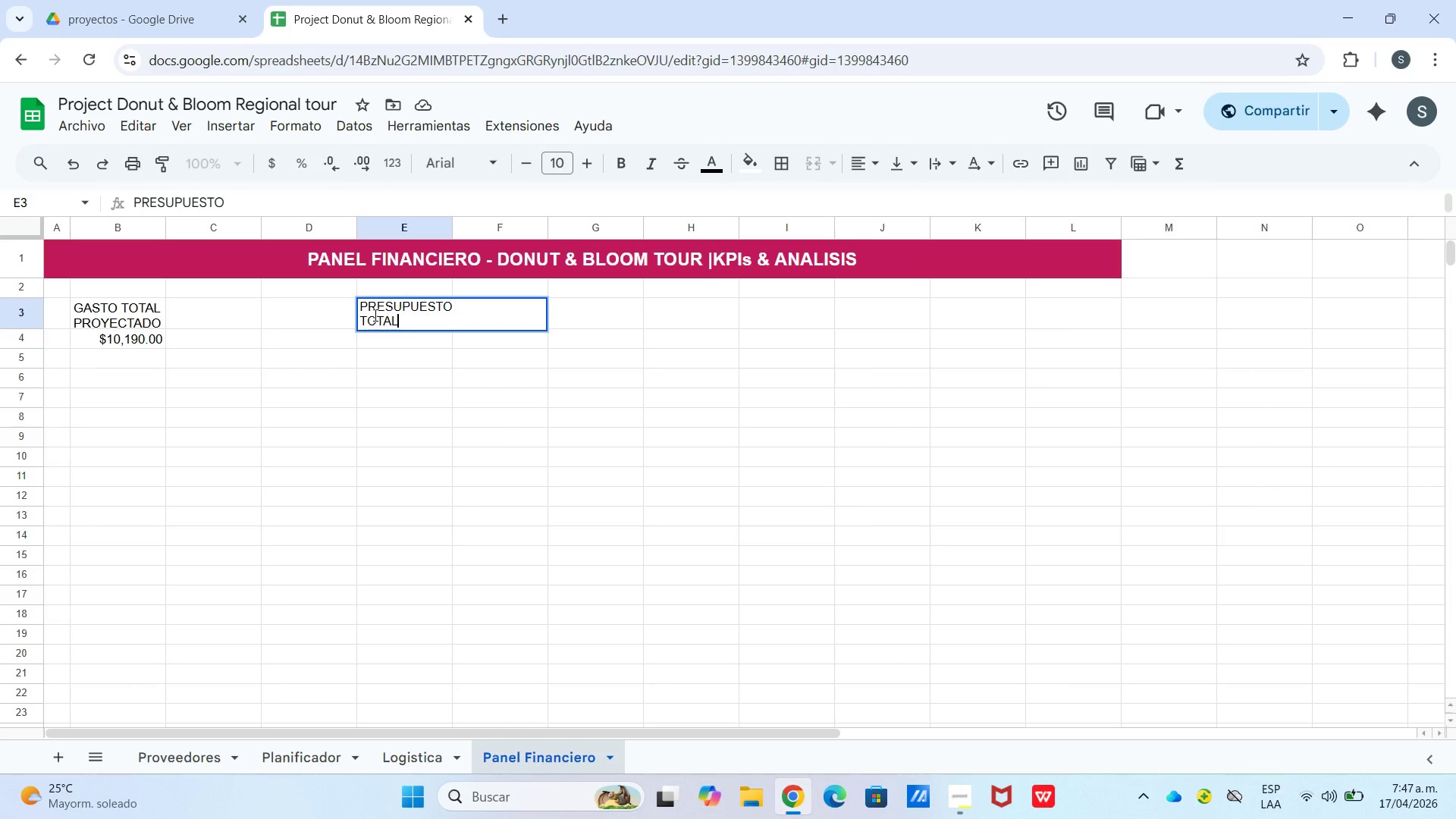 
key(Enter)
 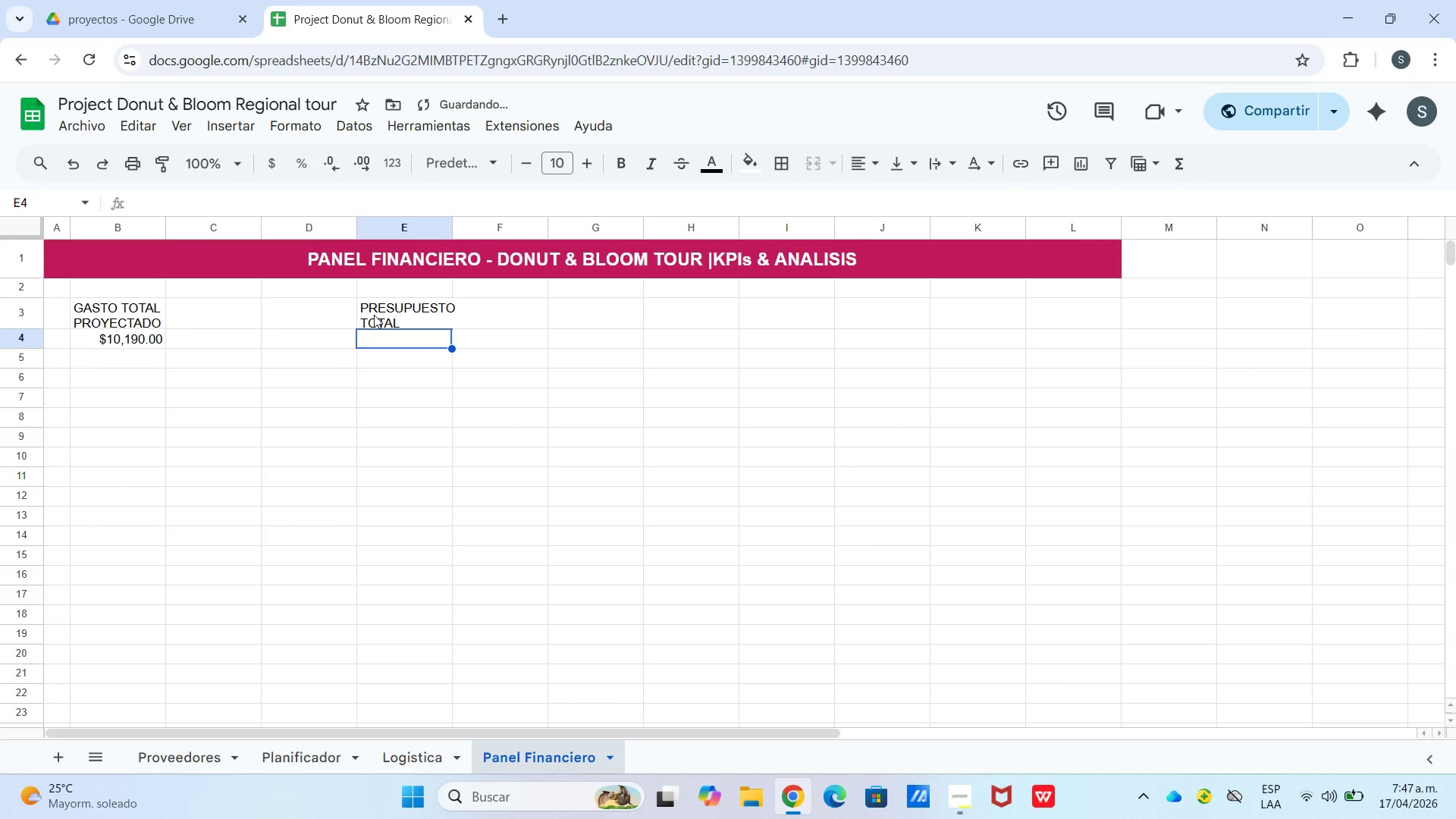 
type()PLANCI)
key(Backspace)
key(Backspace)
type(IFICADOR!B8)
 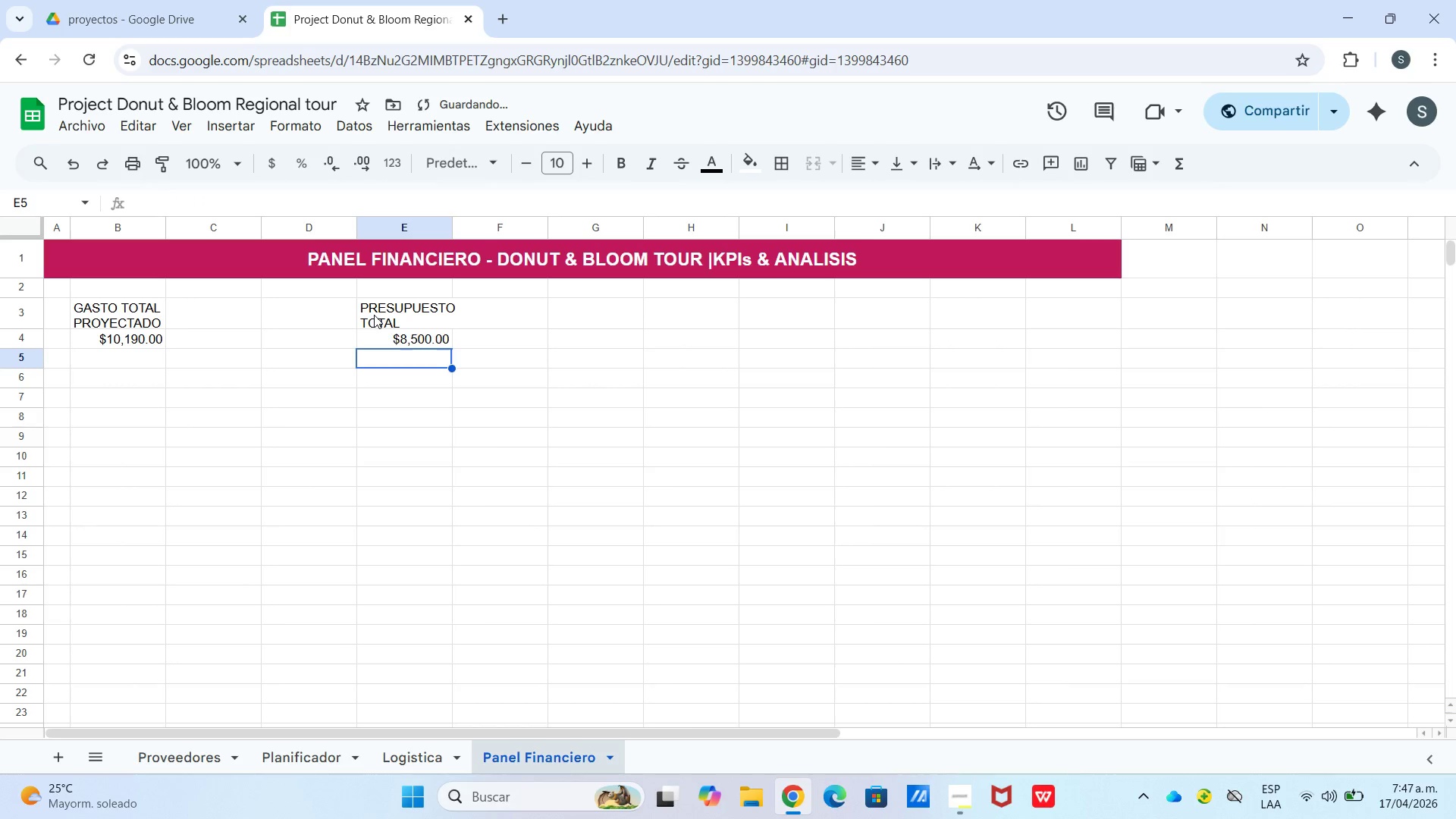 
 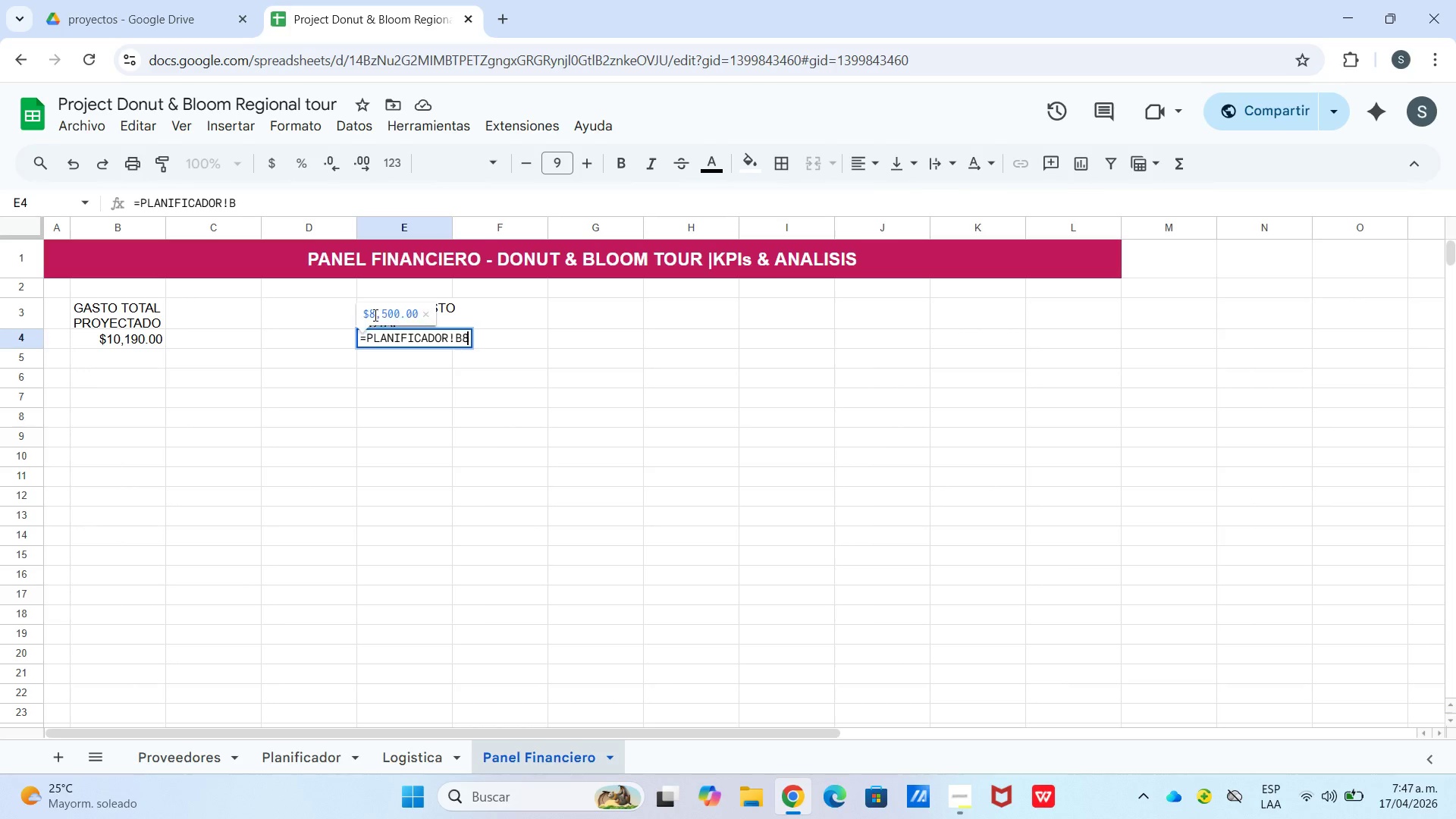 
key(Enter)
 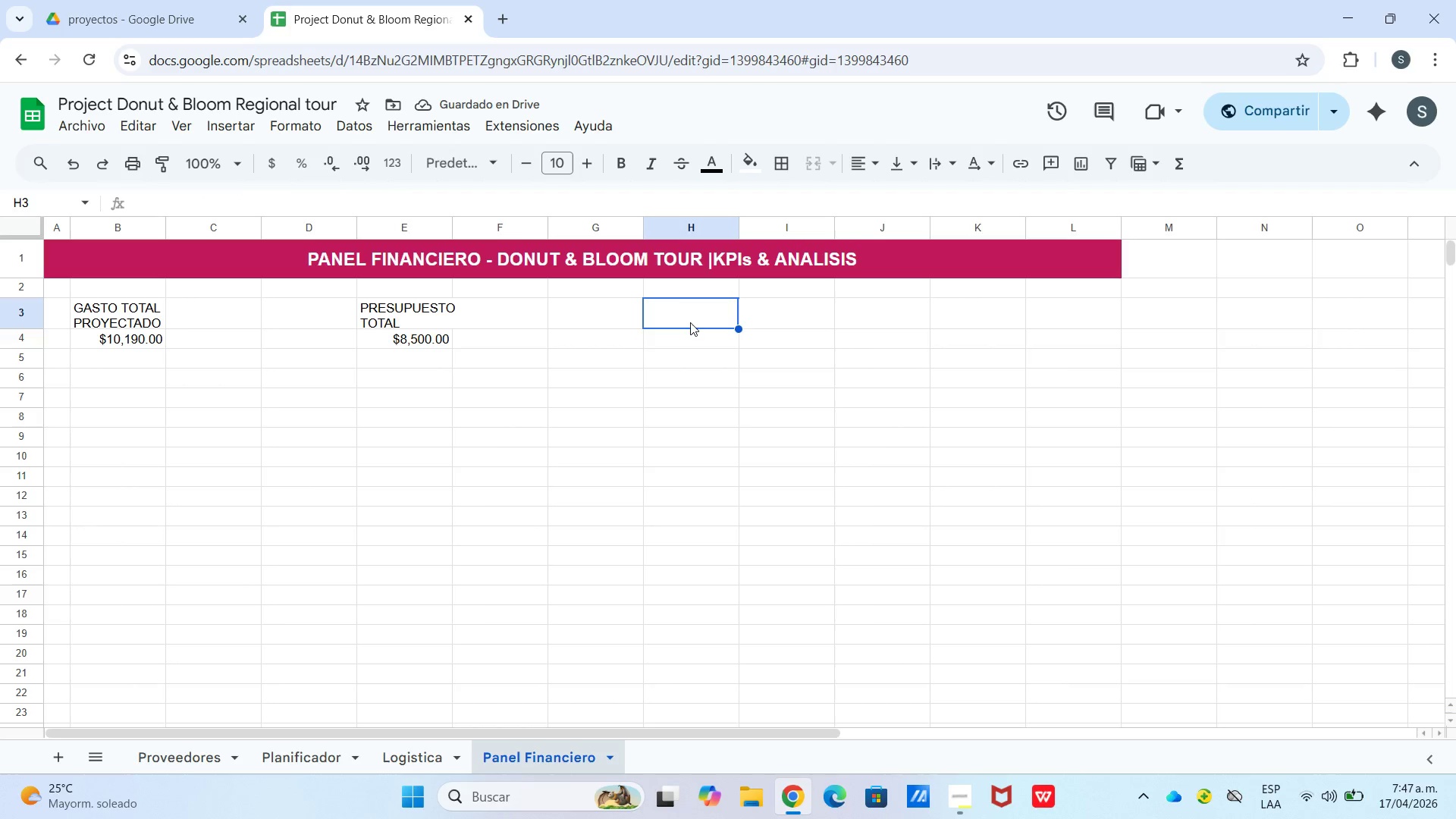 
wait(5.27)
 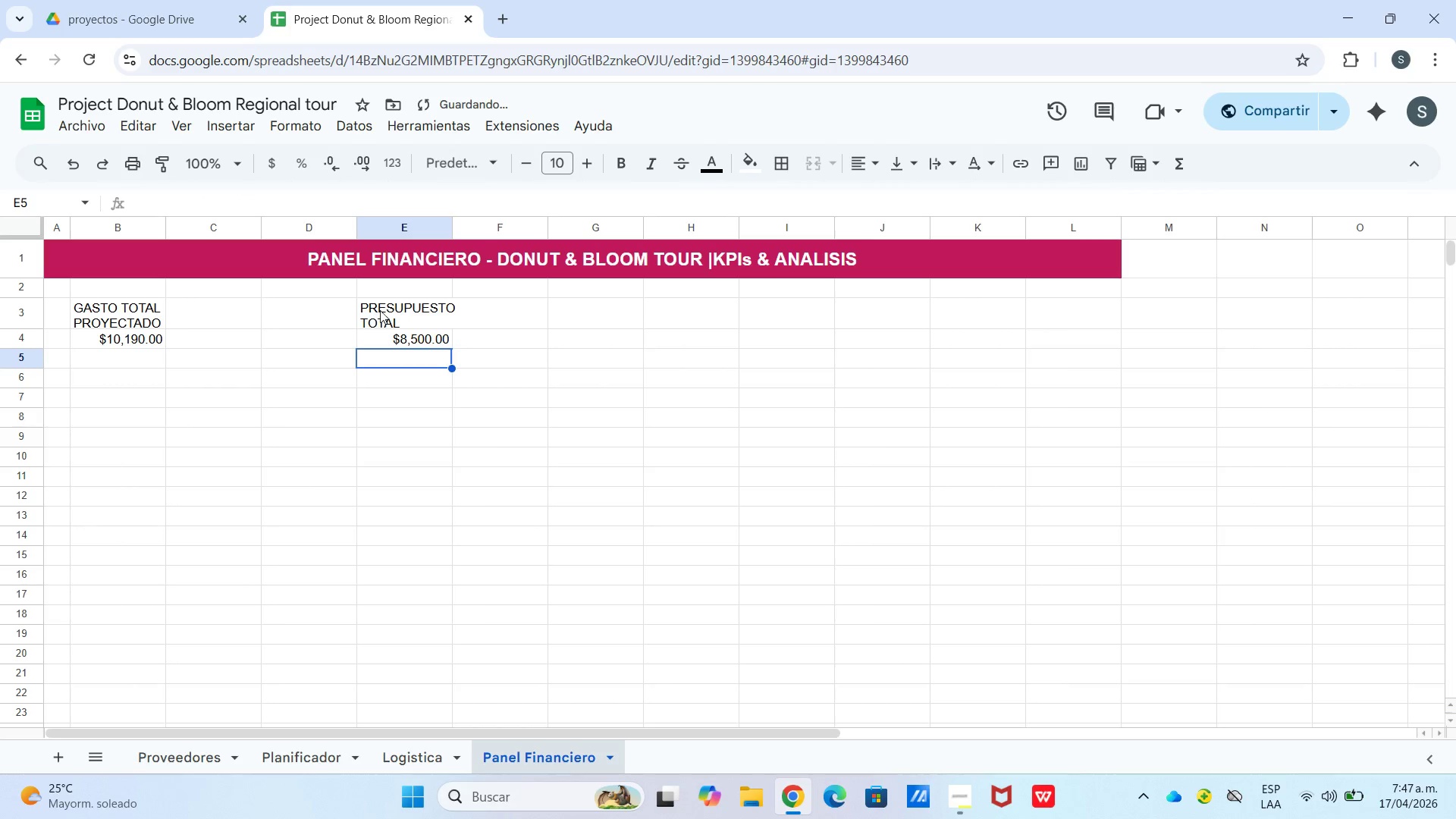 
hold_key(key=ShiftLeft, duration=0.33)
 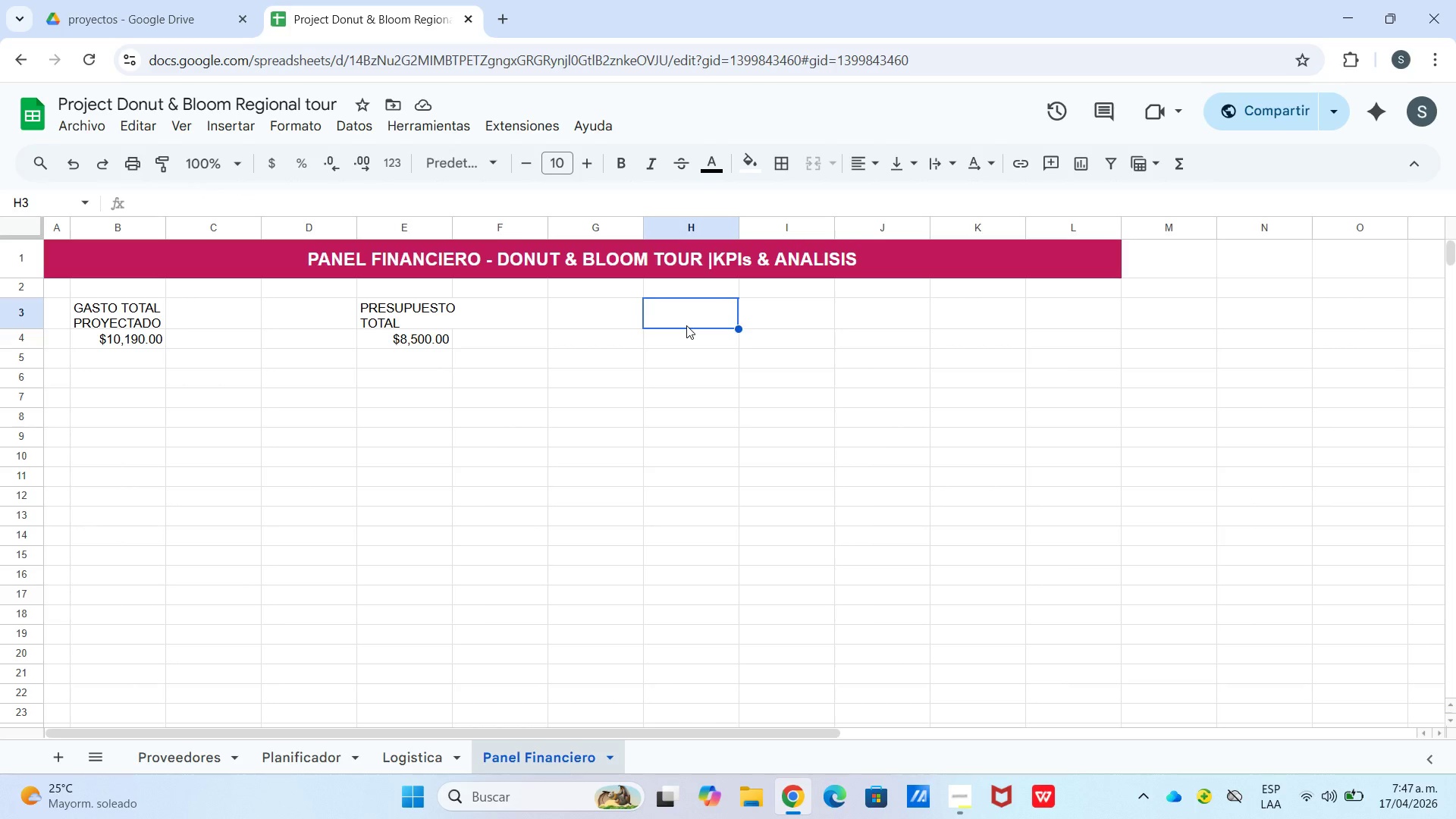 
type(VARIACION)
 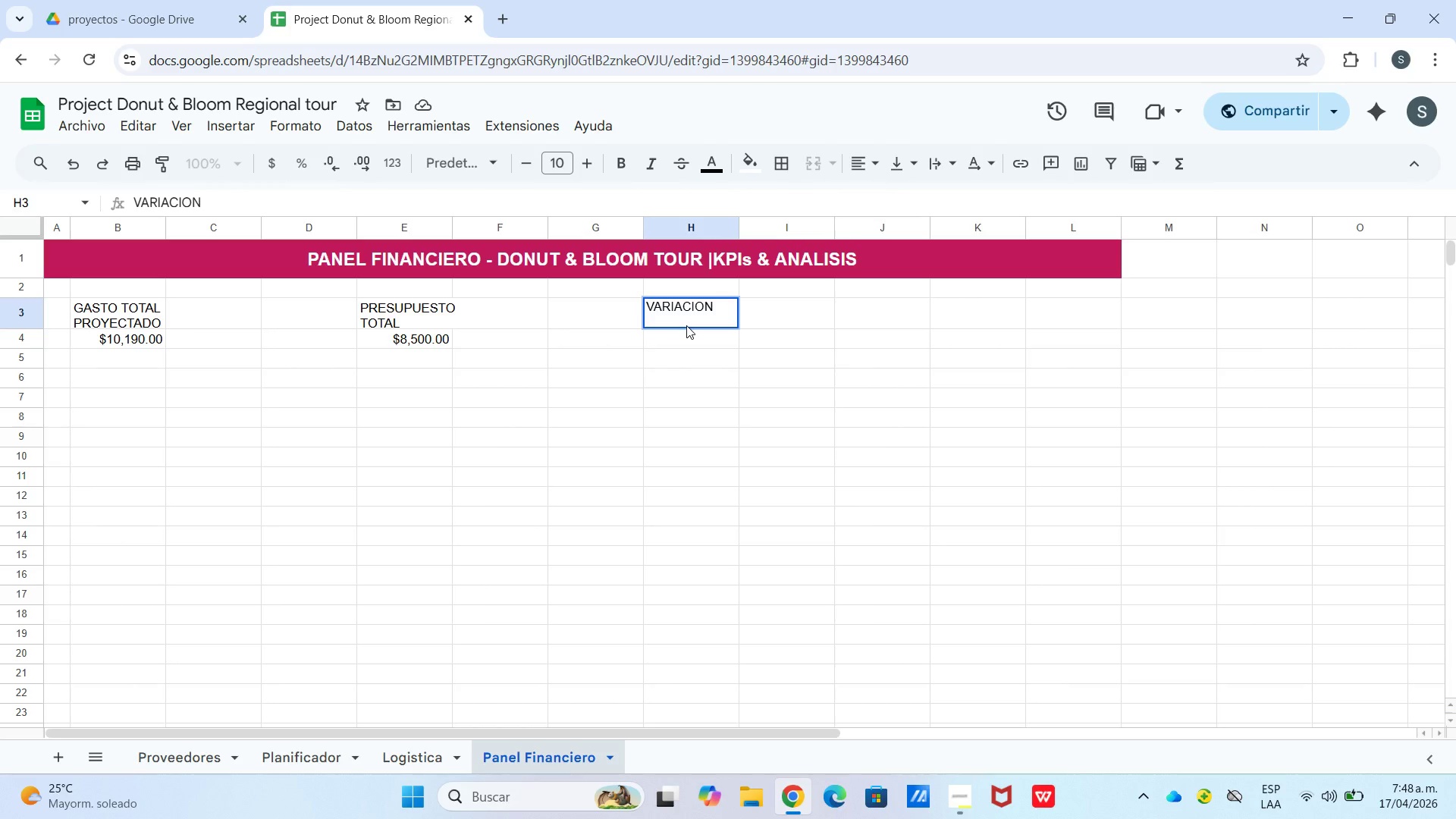 
key(Control+Enter)
 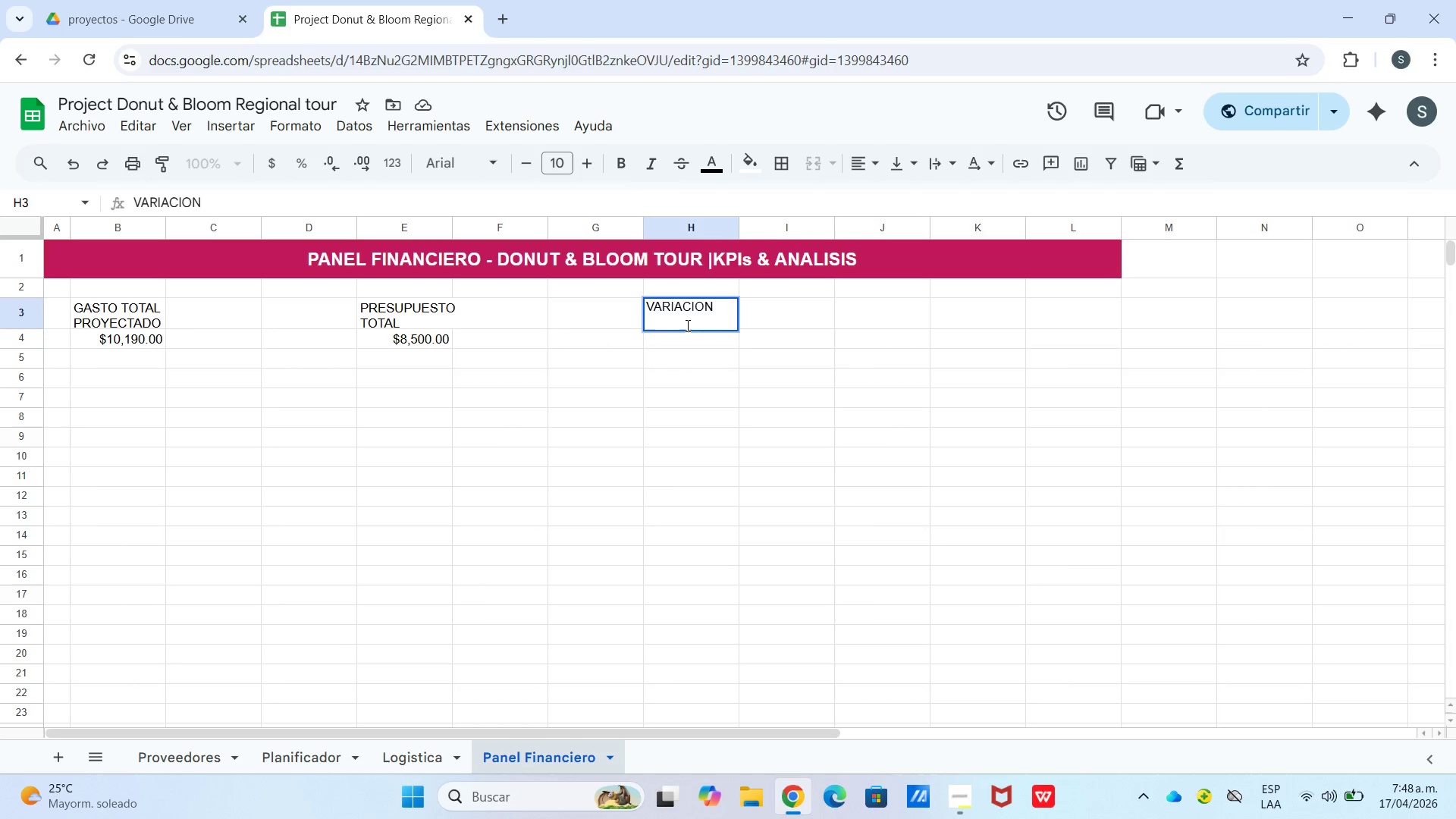 
type(PRESUPUESTO)
 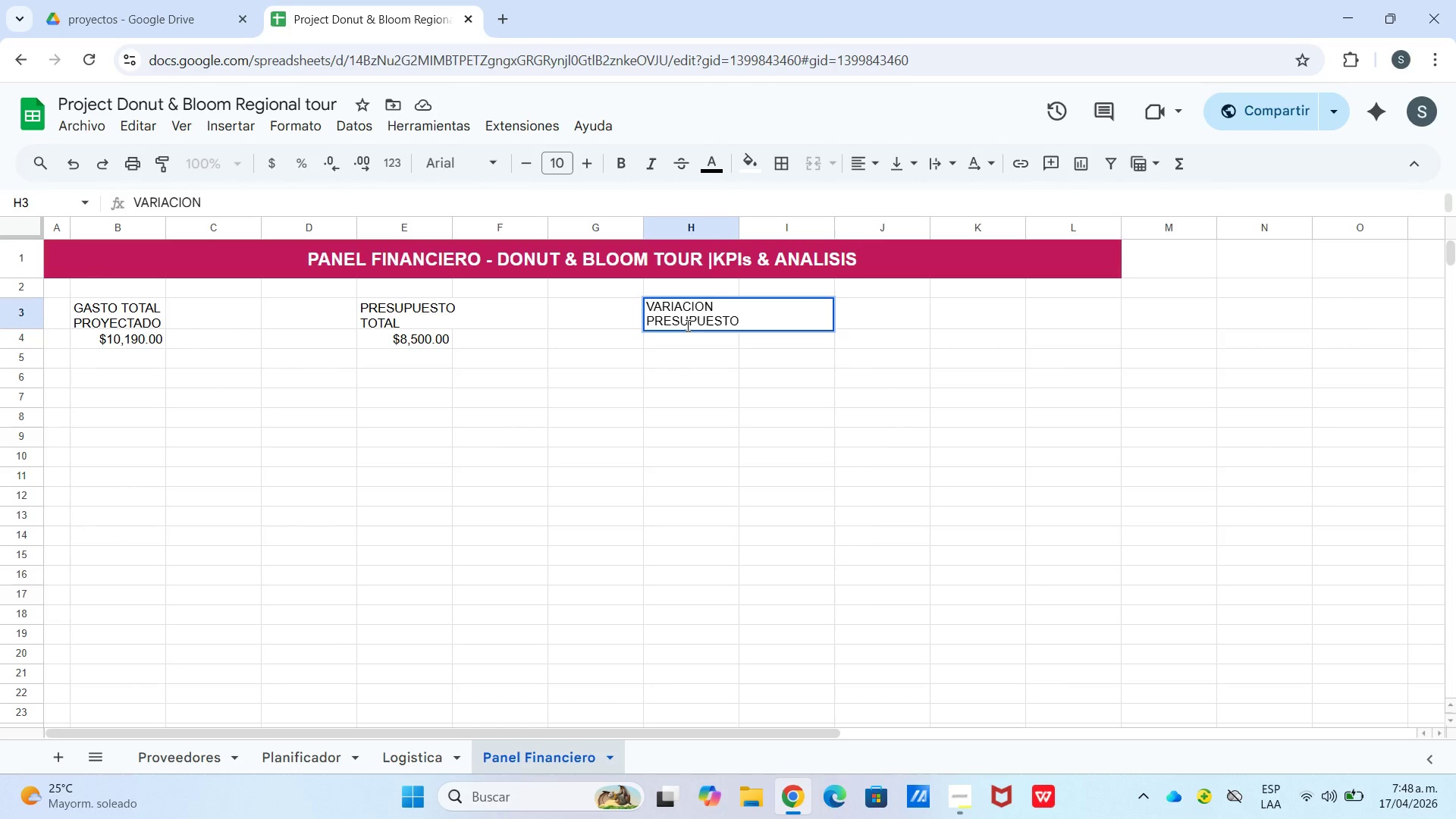 
key(Enter)
 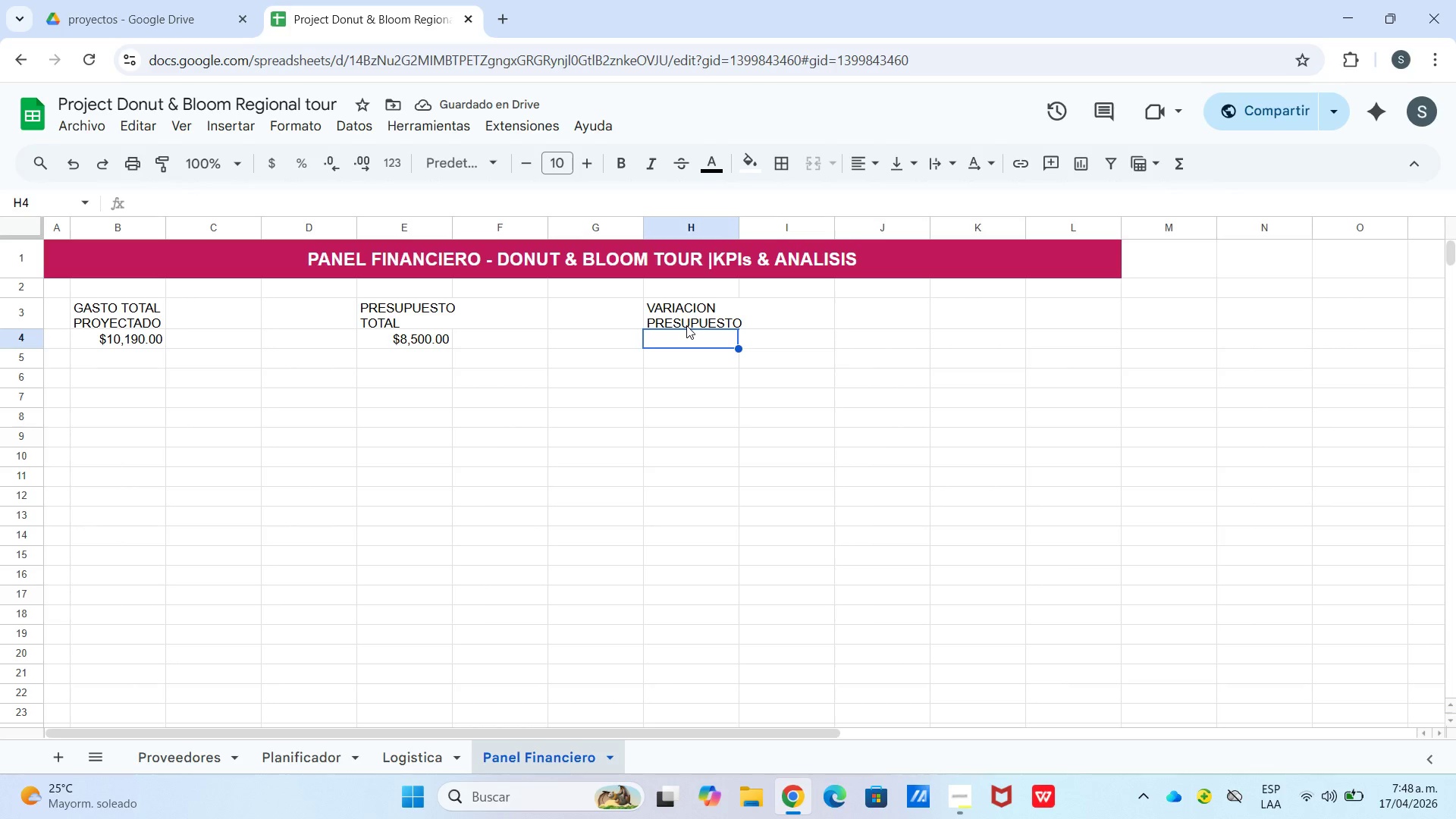 
type()E4-B4)
 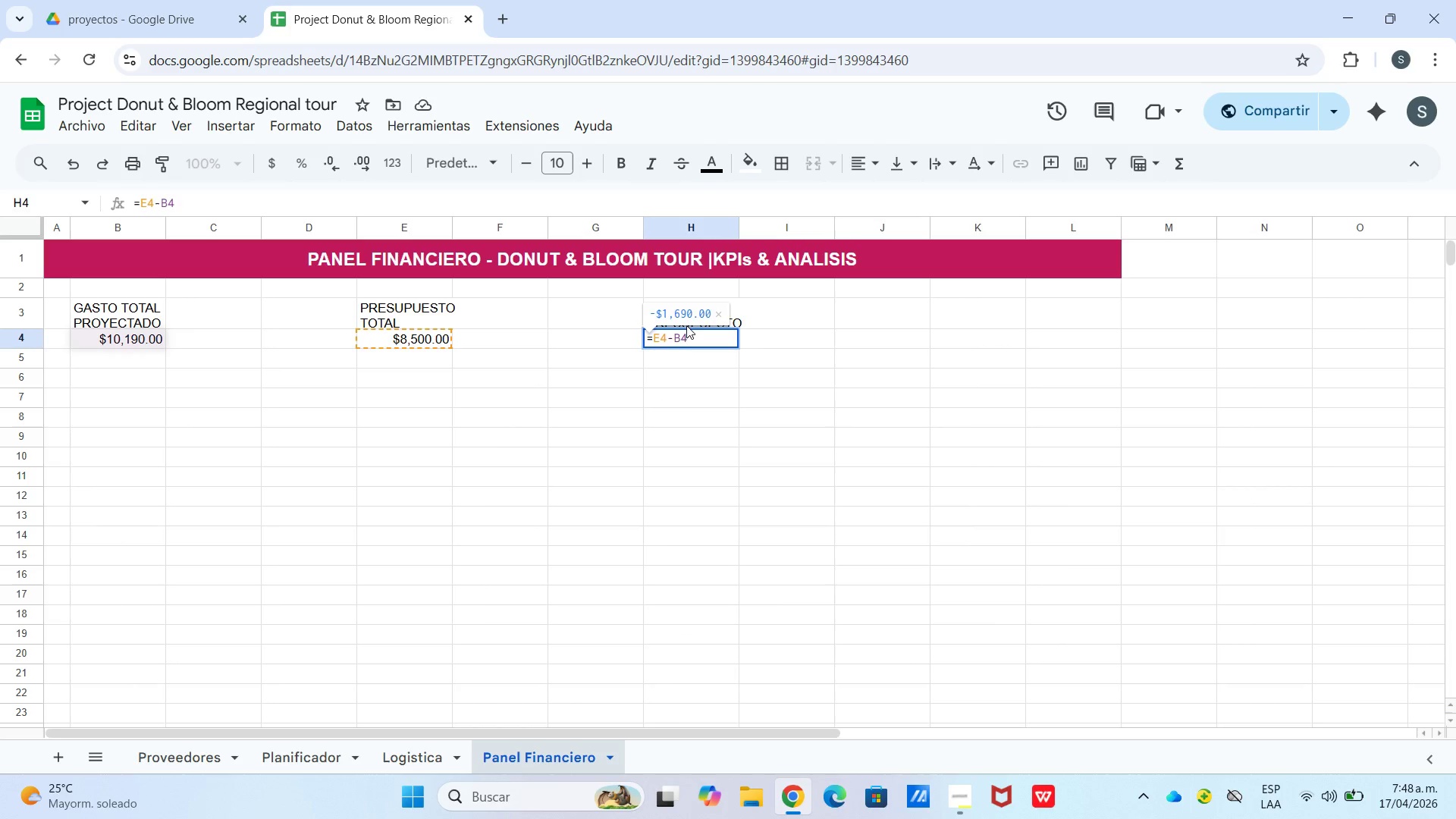 
key(Enter)
 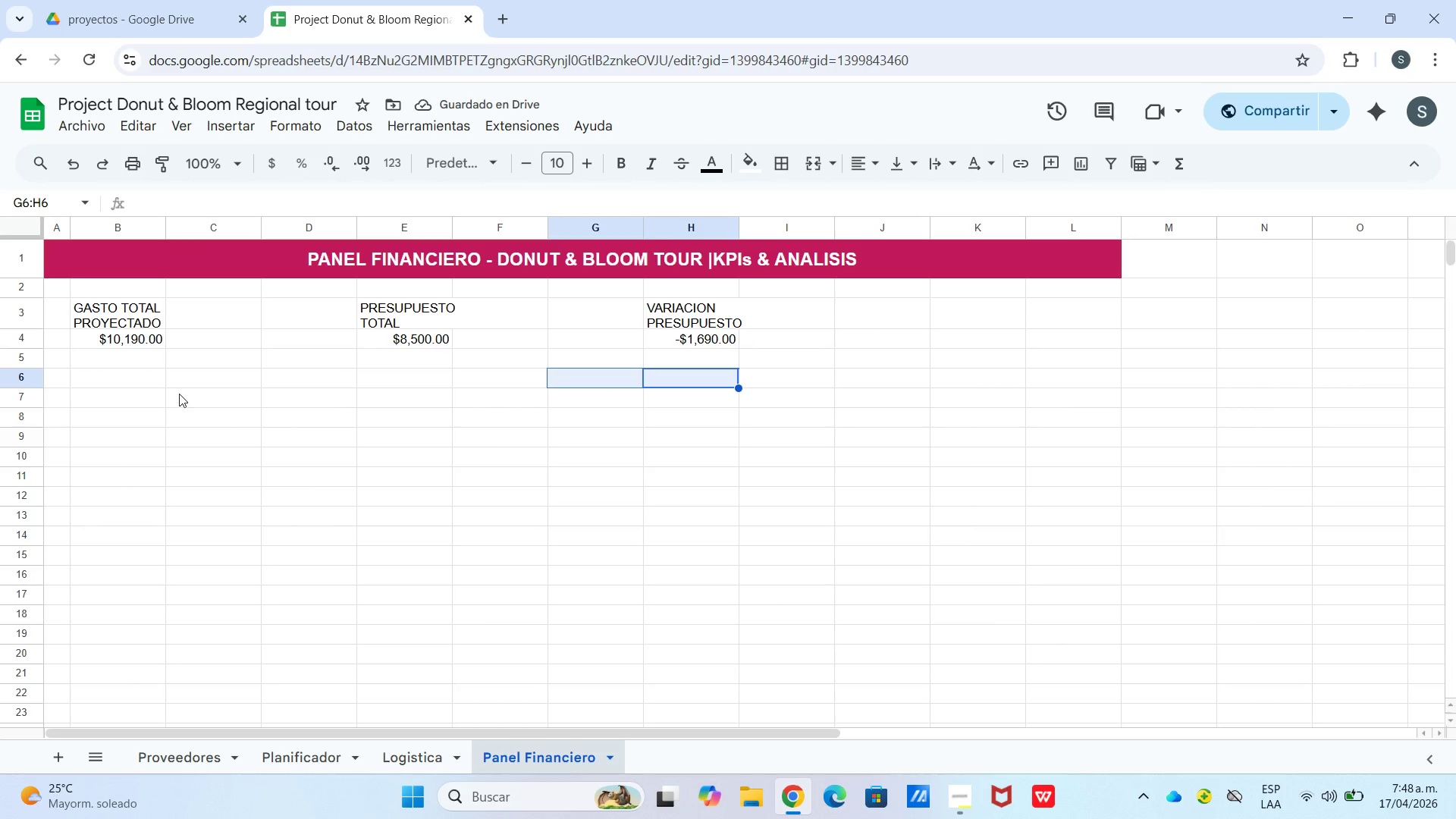 
wait(5.19)
 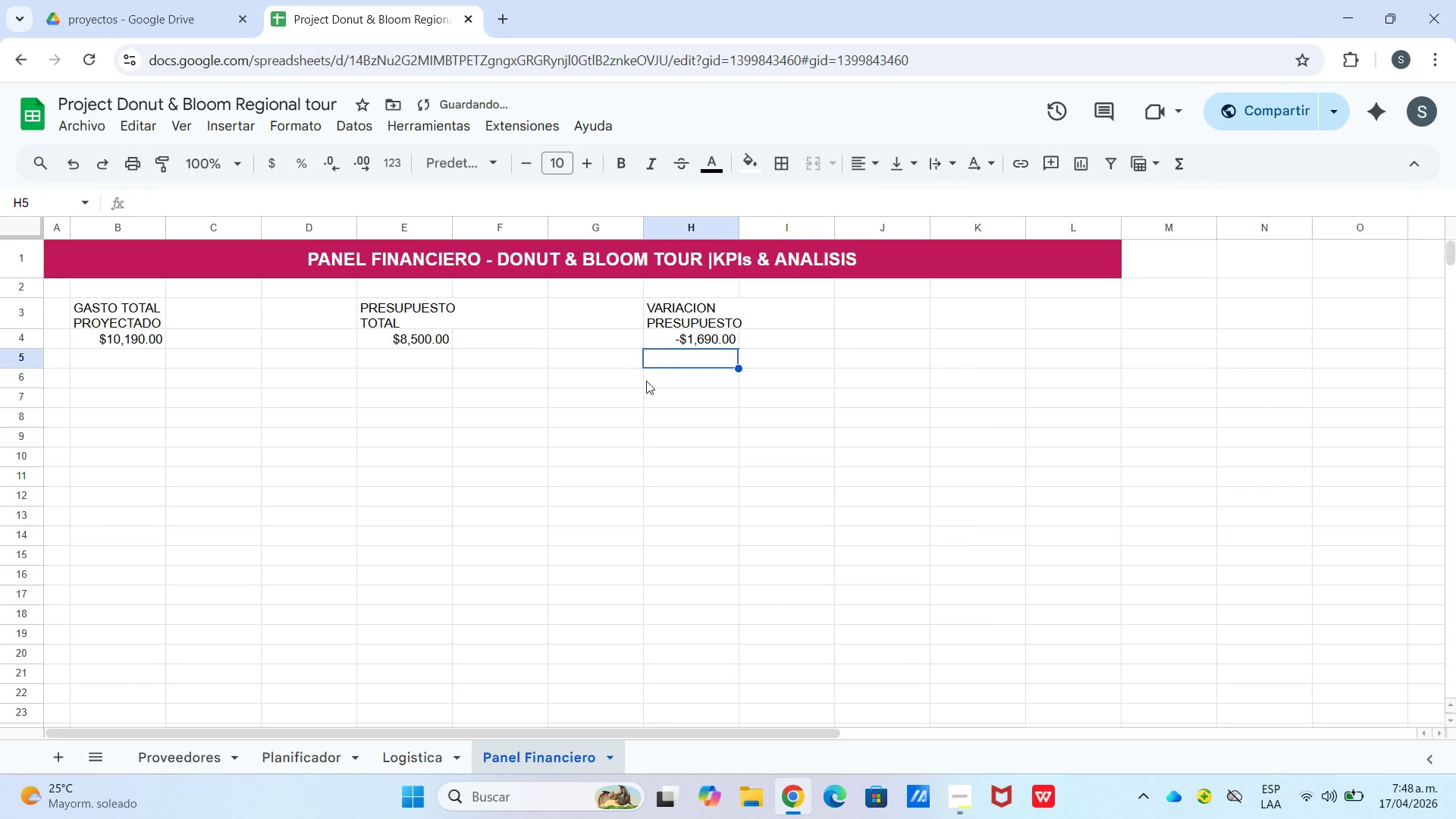 
left_click([143, 309])
 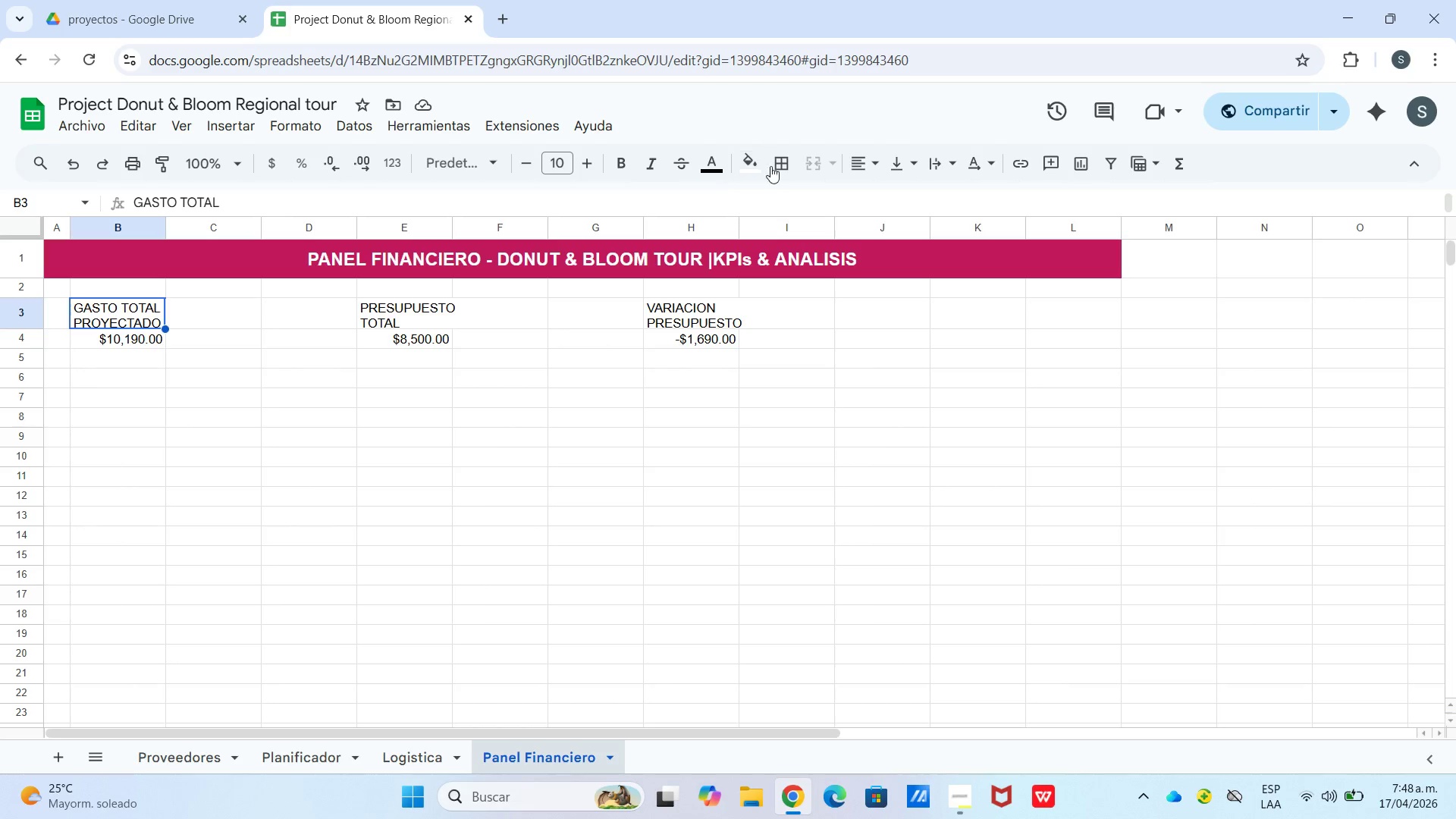 
left_click([864, 162])
 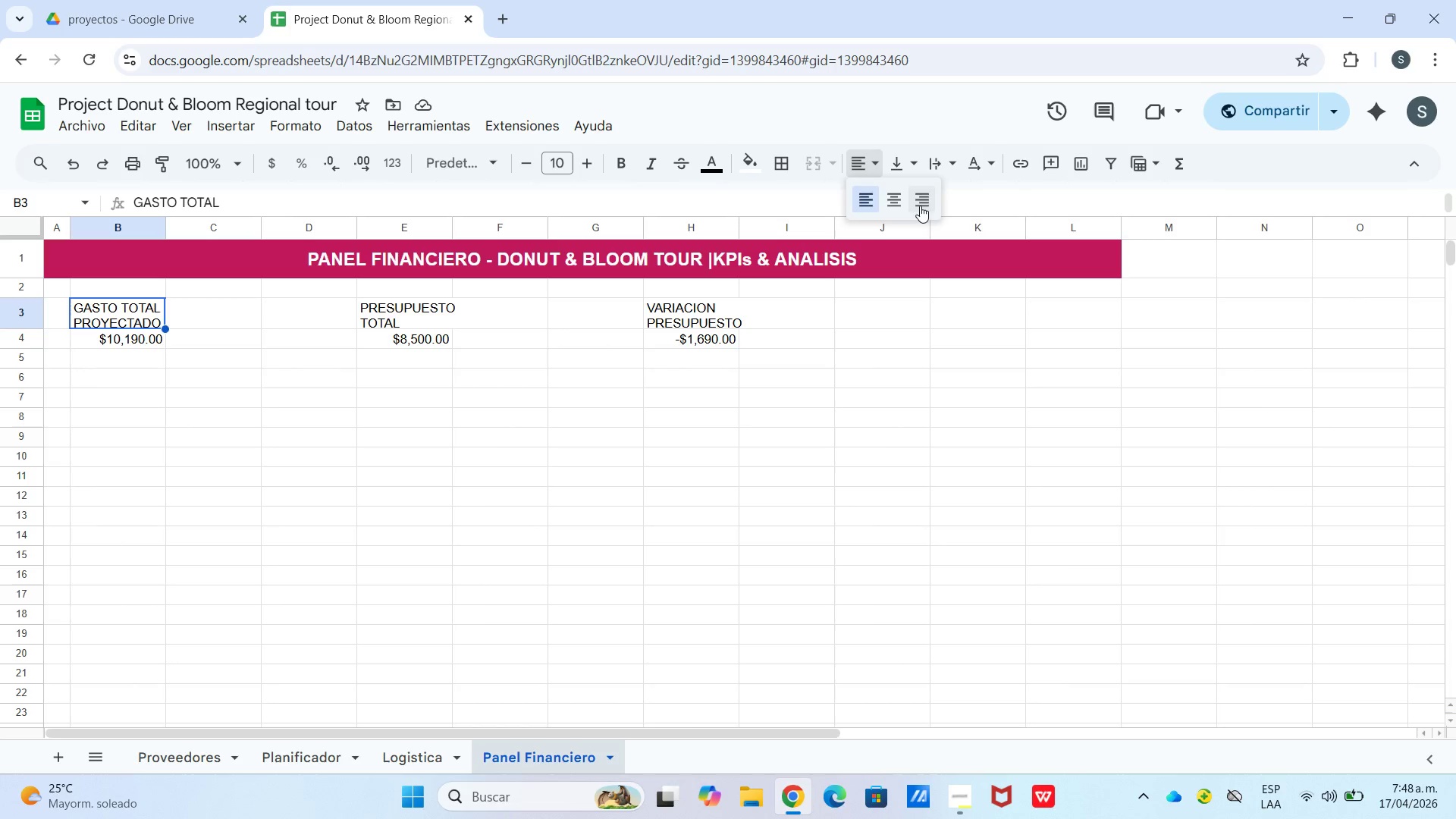 
left_click_drag(start_coordinate=[899, 208], to_coordinate=[897, 199])
 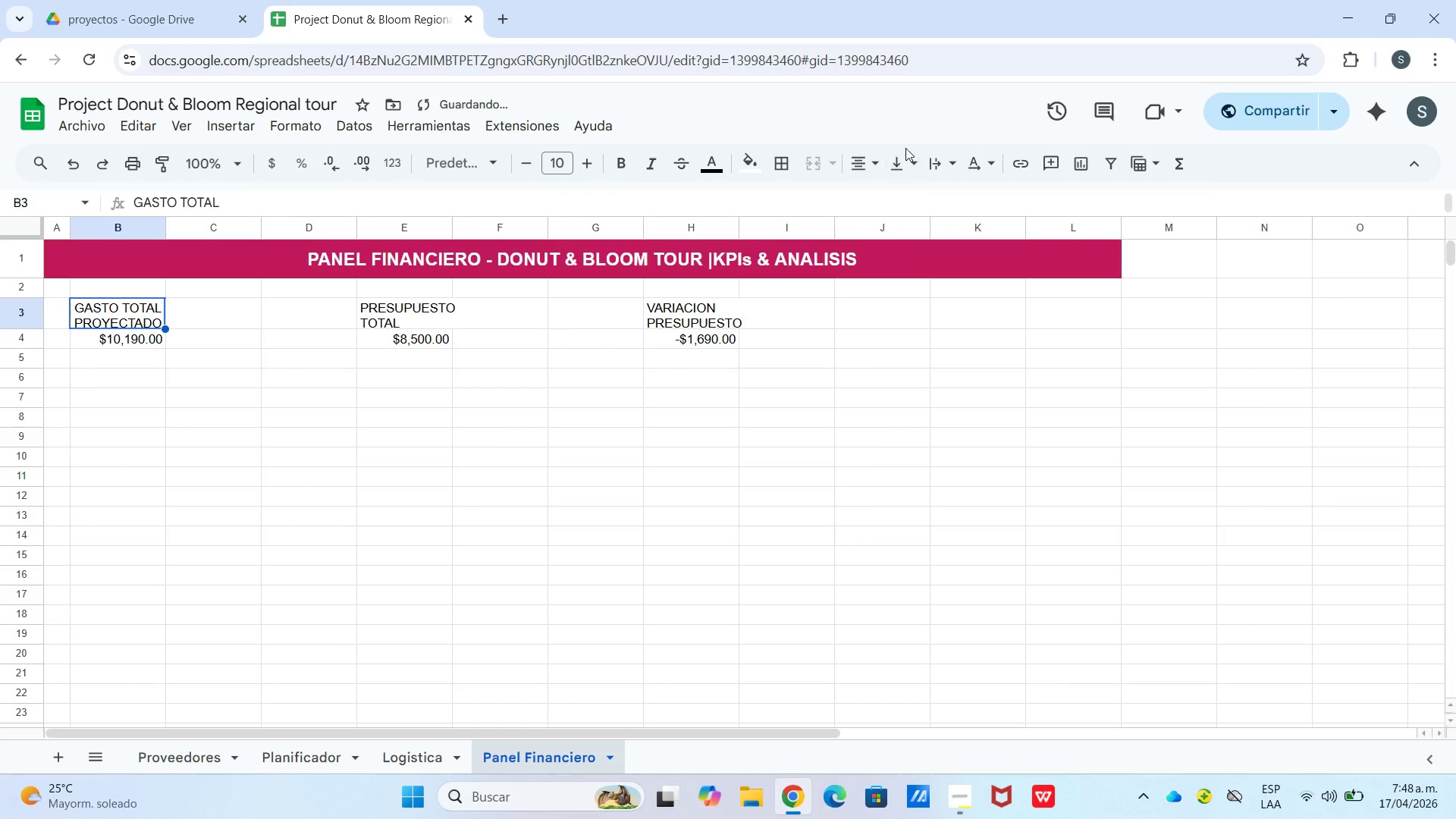 
left_click_drag(start_coordinate=[906, 147], to_coordinate=[906, 158])
 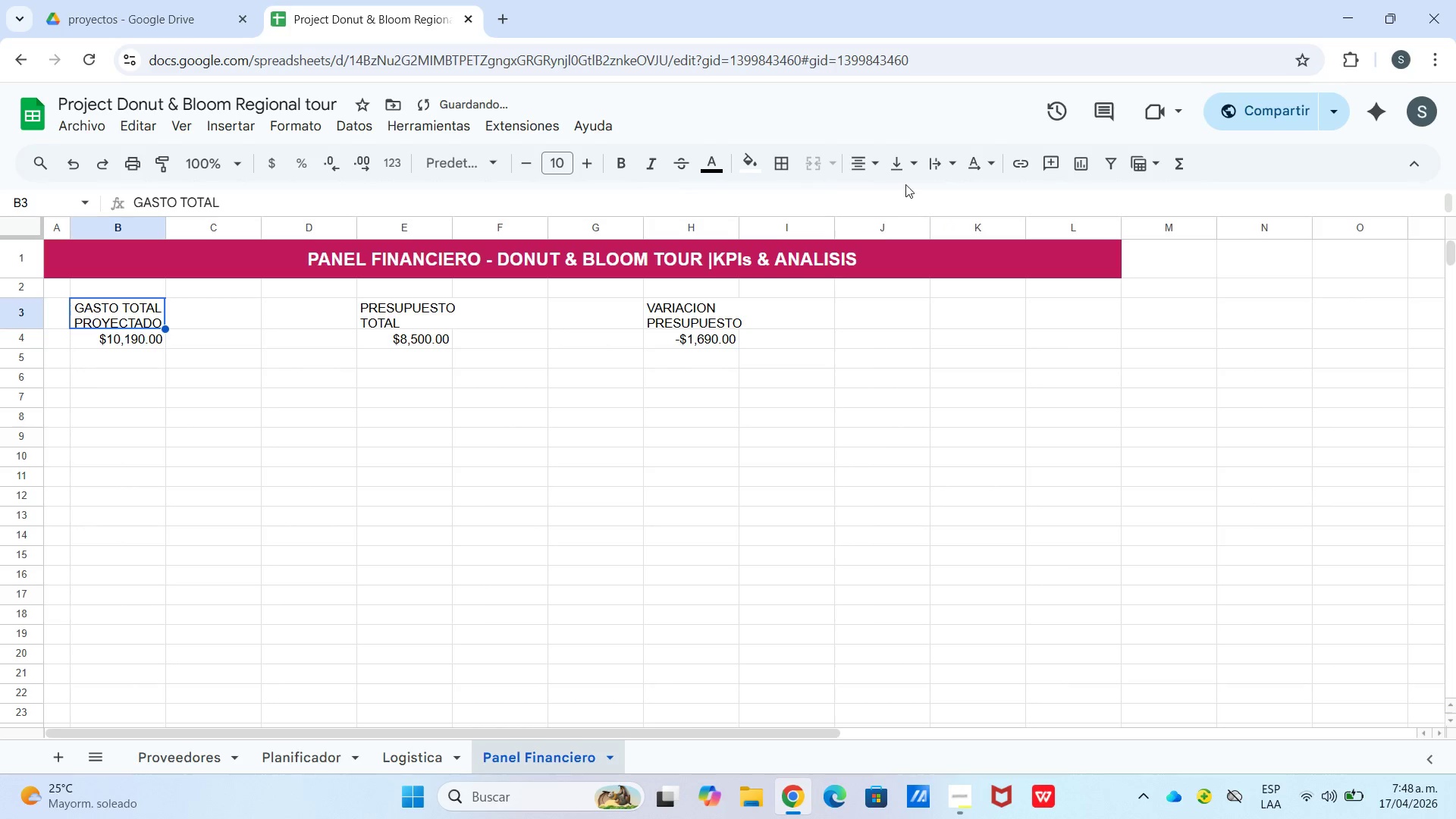 
triple_click([905, 181])
 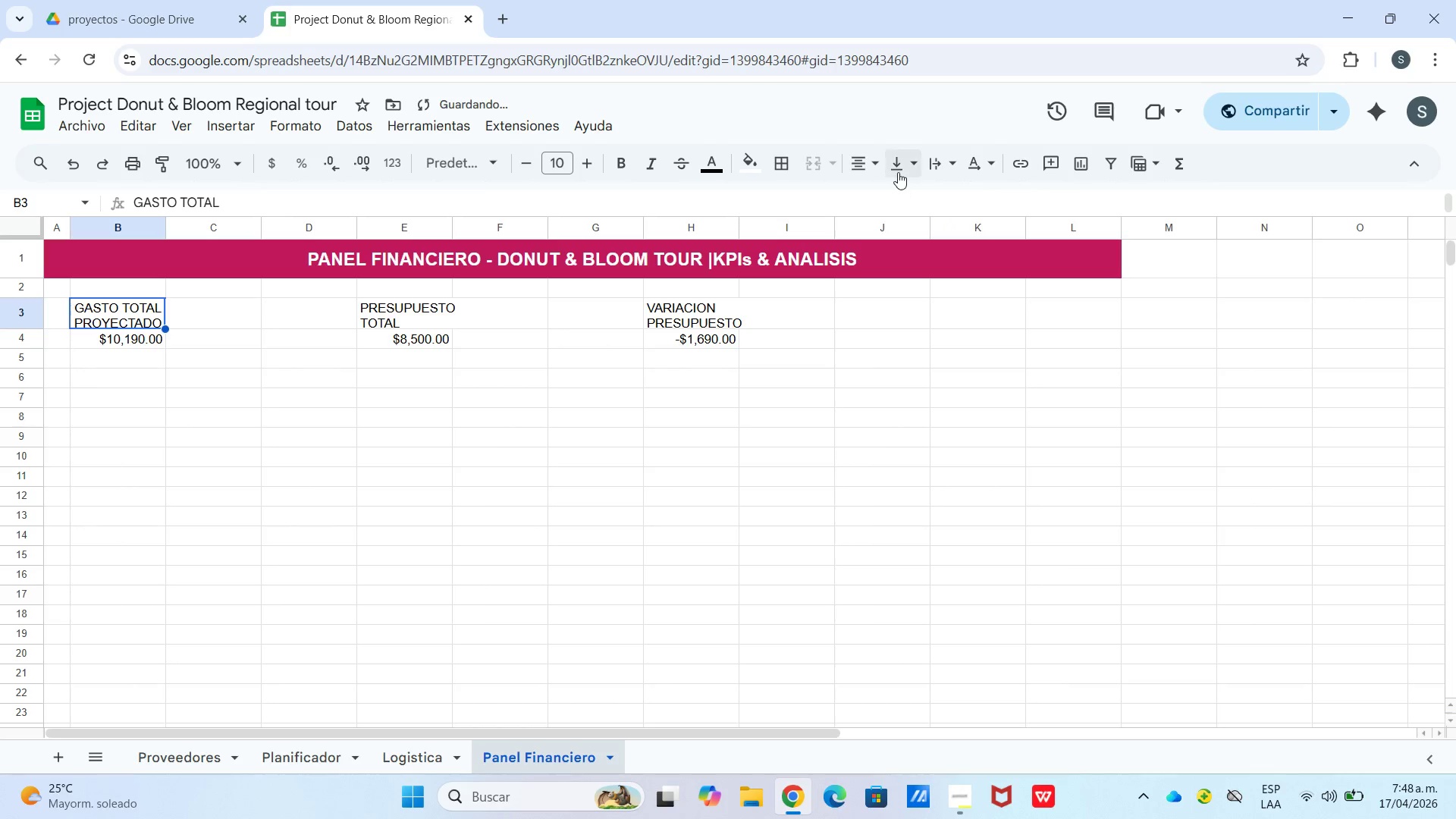 
left_click_drag(start_coordinate=[899, 171], to_coordinate=[905, 171])
 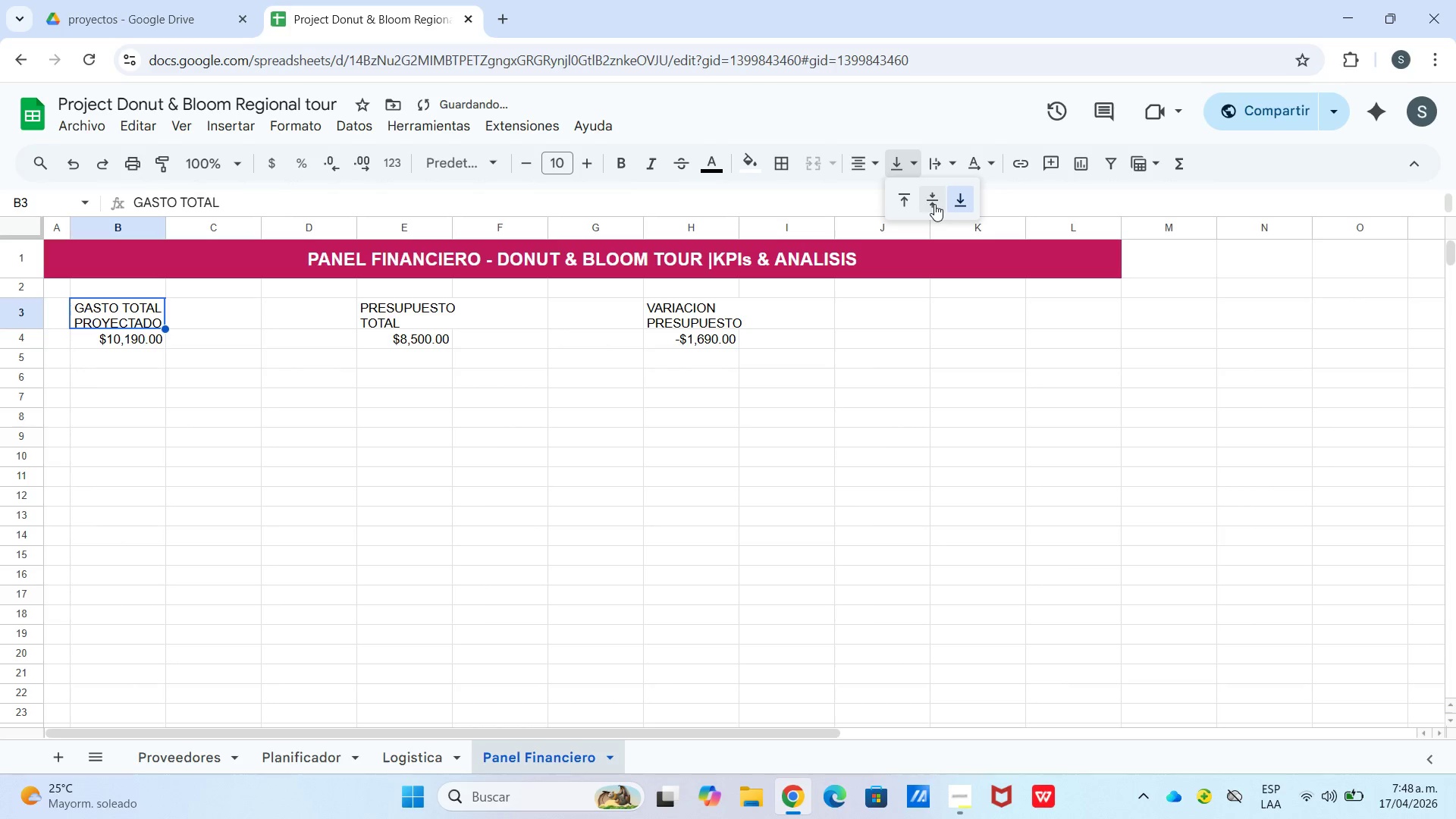 
left_click_drag(start_coordinate=[934, 204], to_coordinate=[929, 202])
 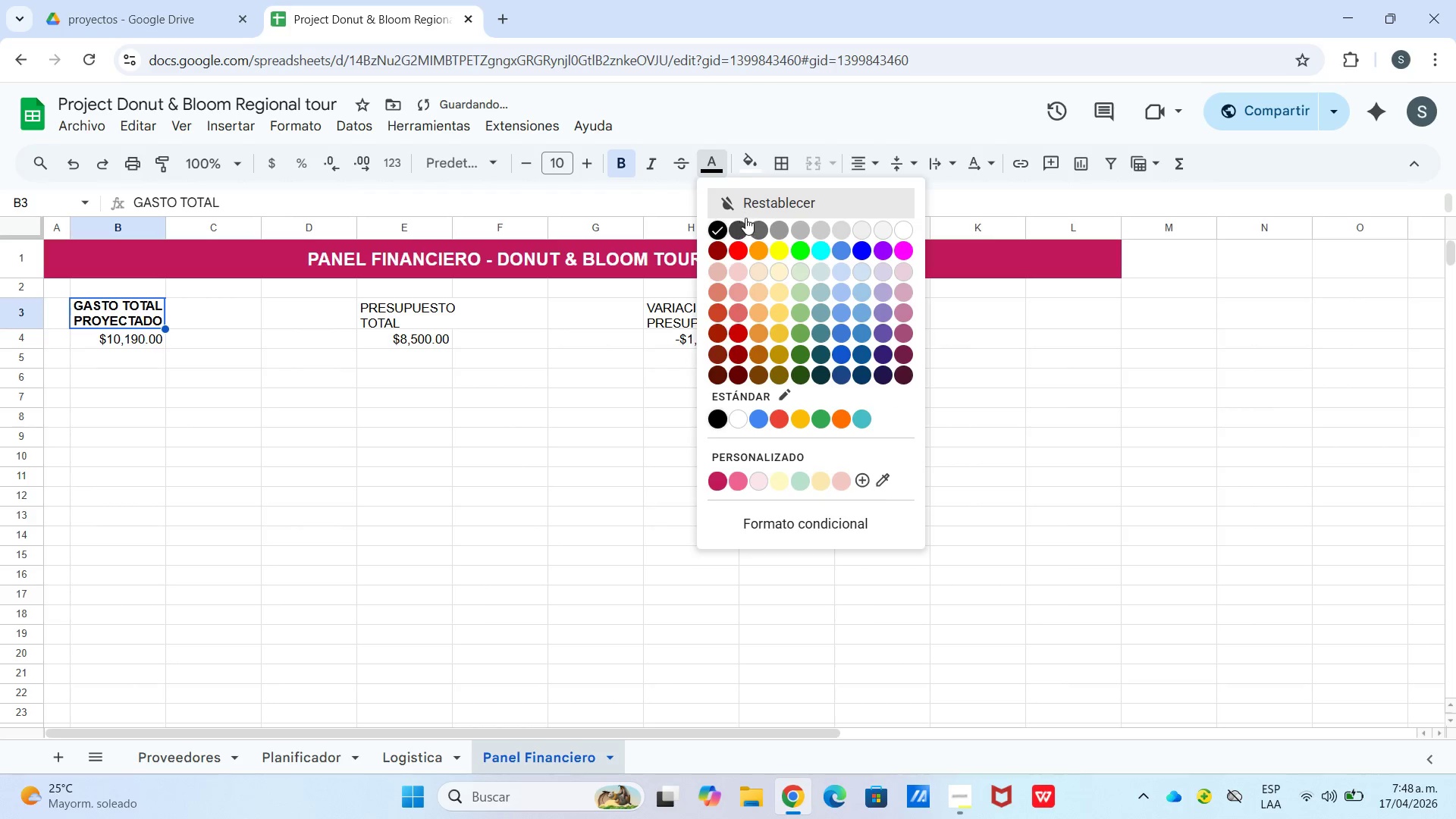 
left_click([904, 229])
 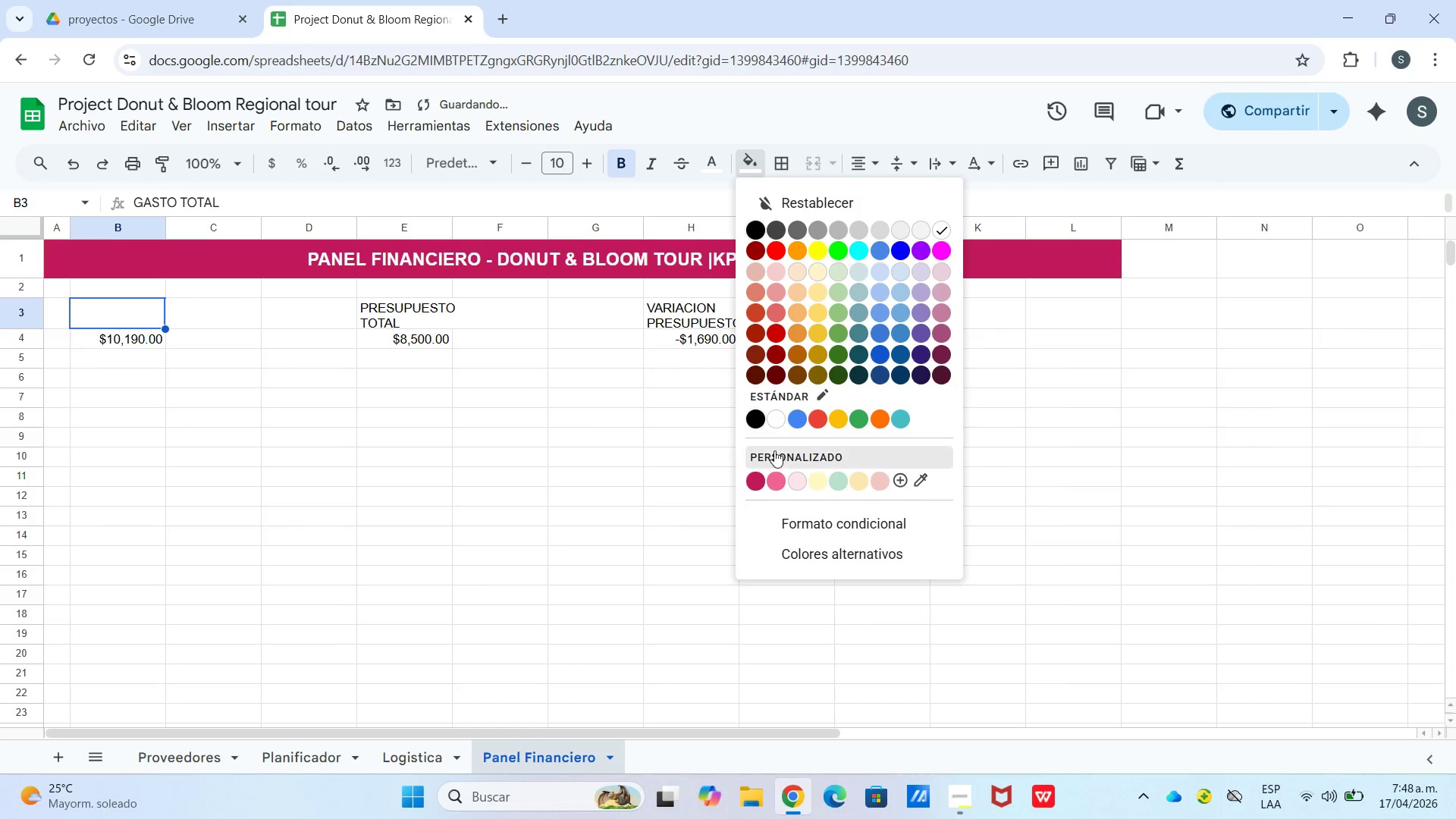 
left_click([757, 481])
 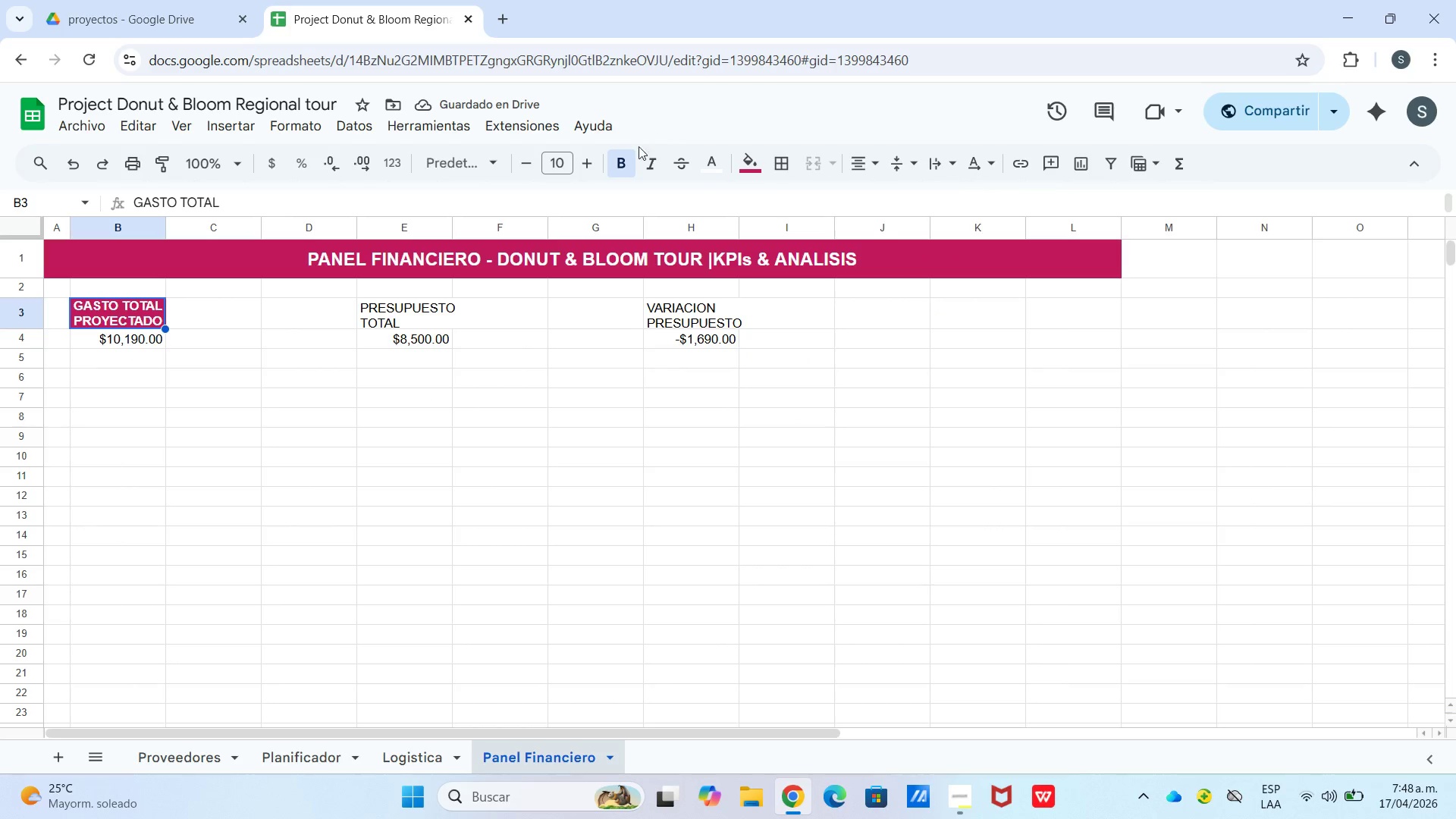 
left_click([315, 358])
 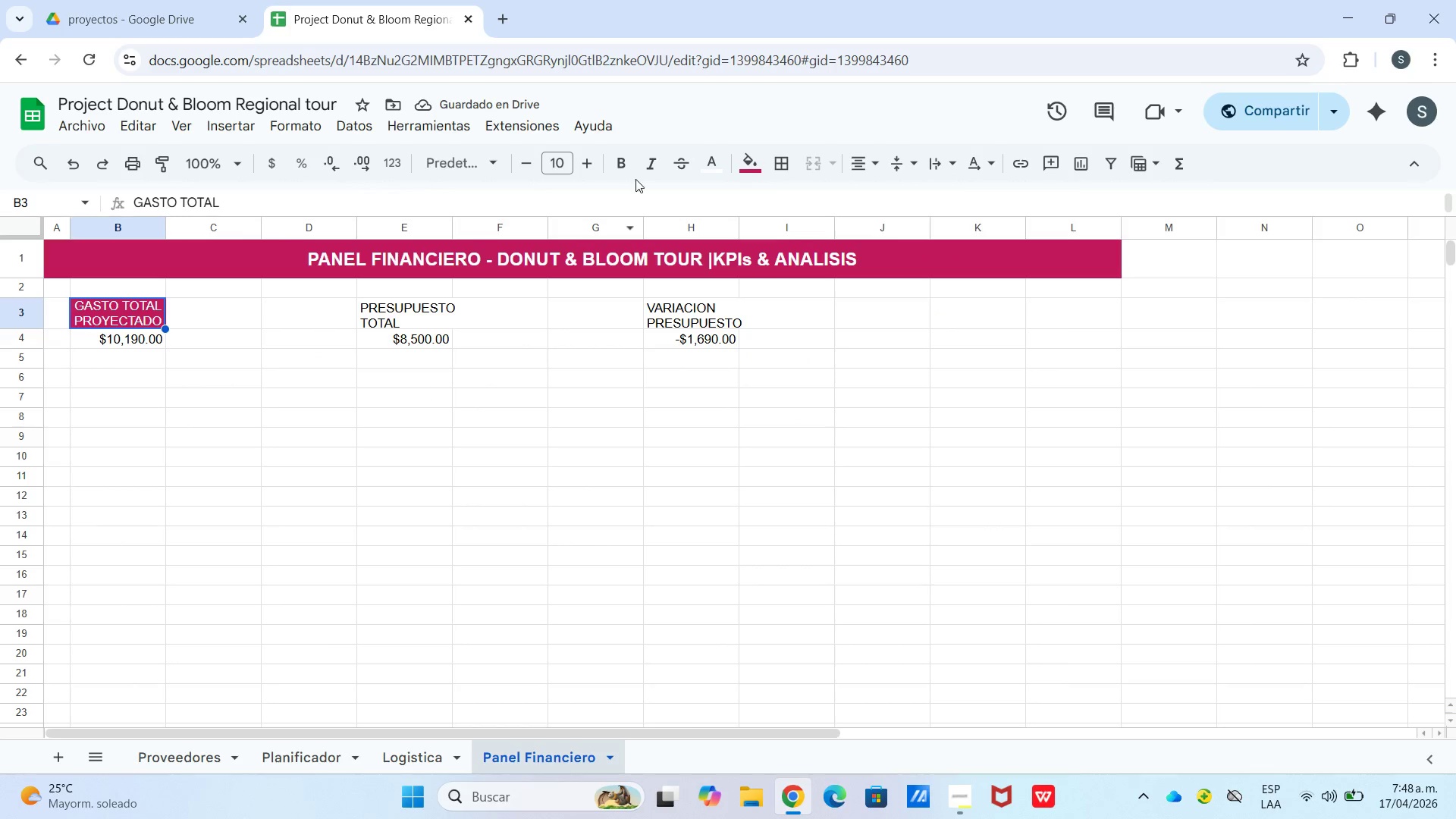 
left_click([623, 170])
 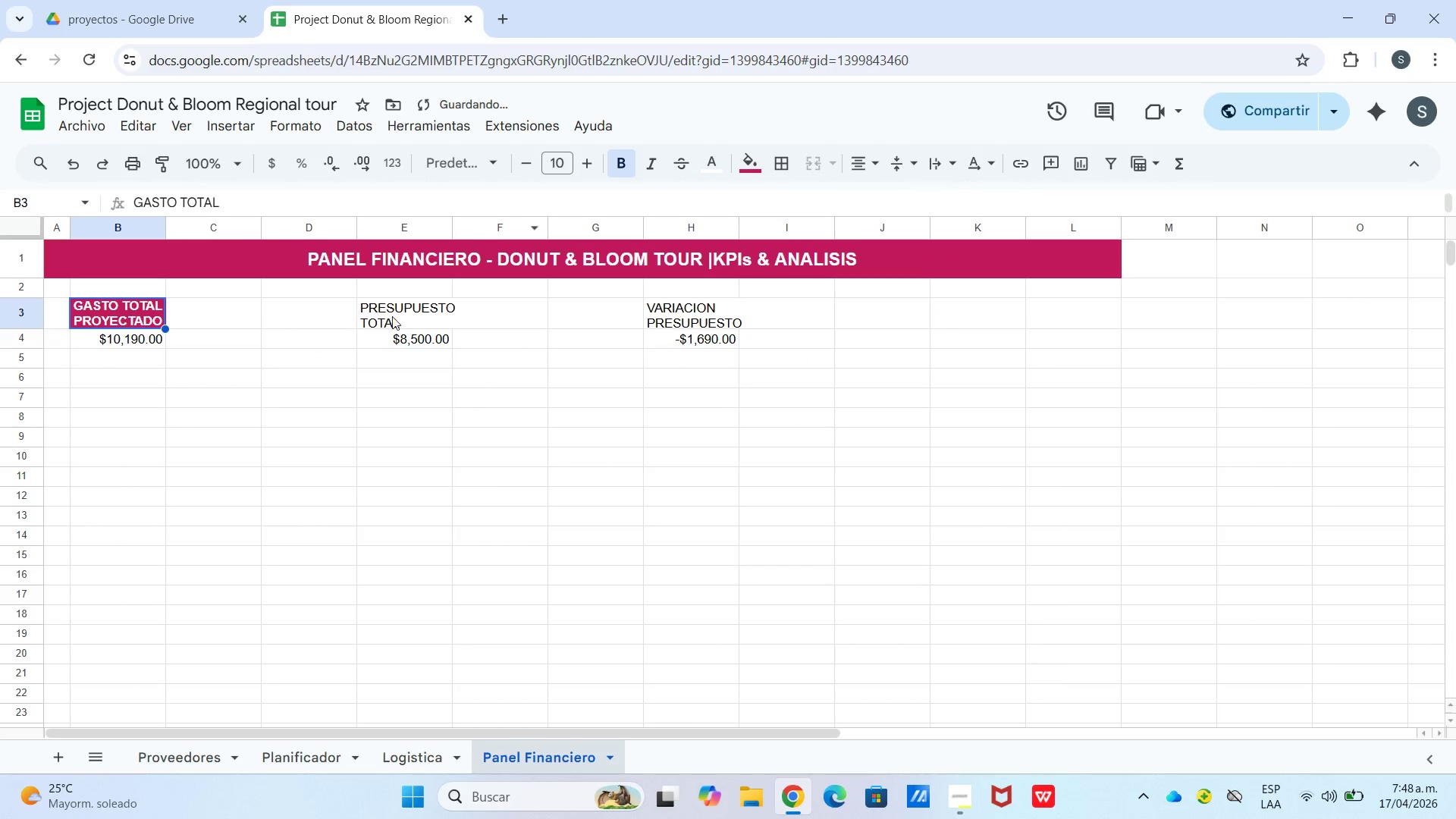 
left_click_drag(start_coordinate=[399, 316], to_coordinate=[394, 316])
 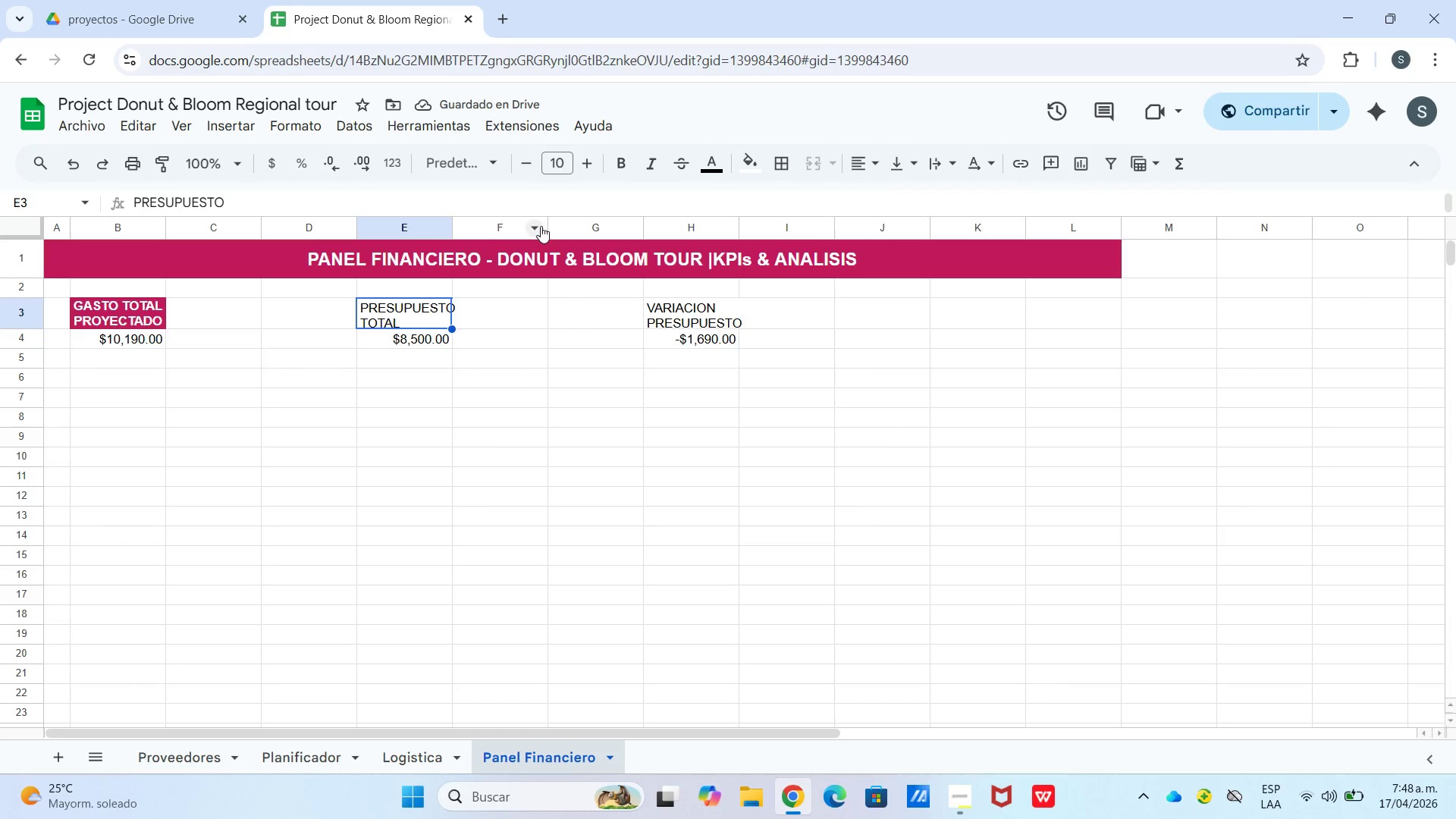 
left_click_drag(start_coordinate=[625, 163], to_coordinate=[626, 167])
 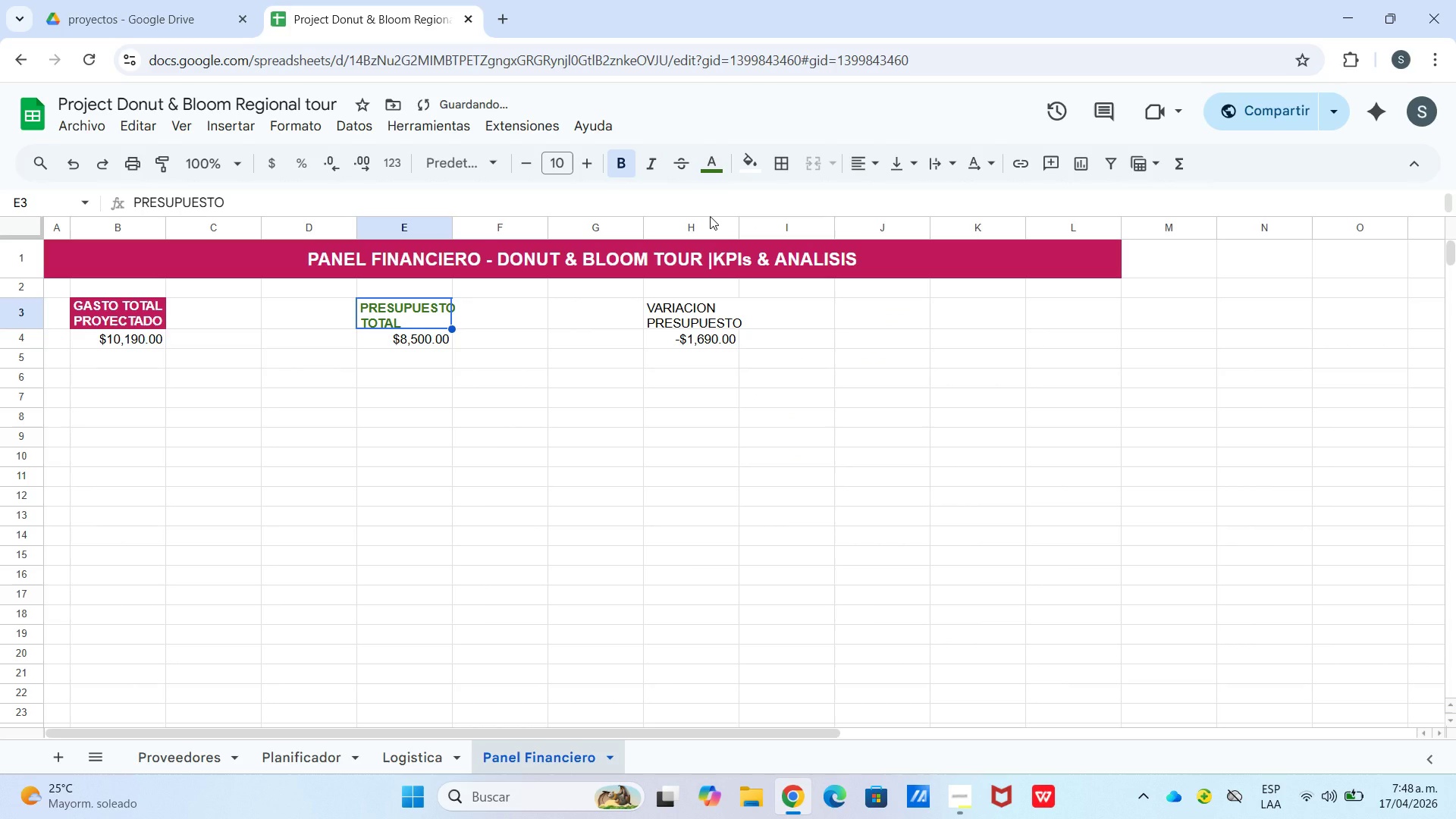 
wait(9.84)
 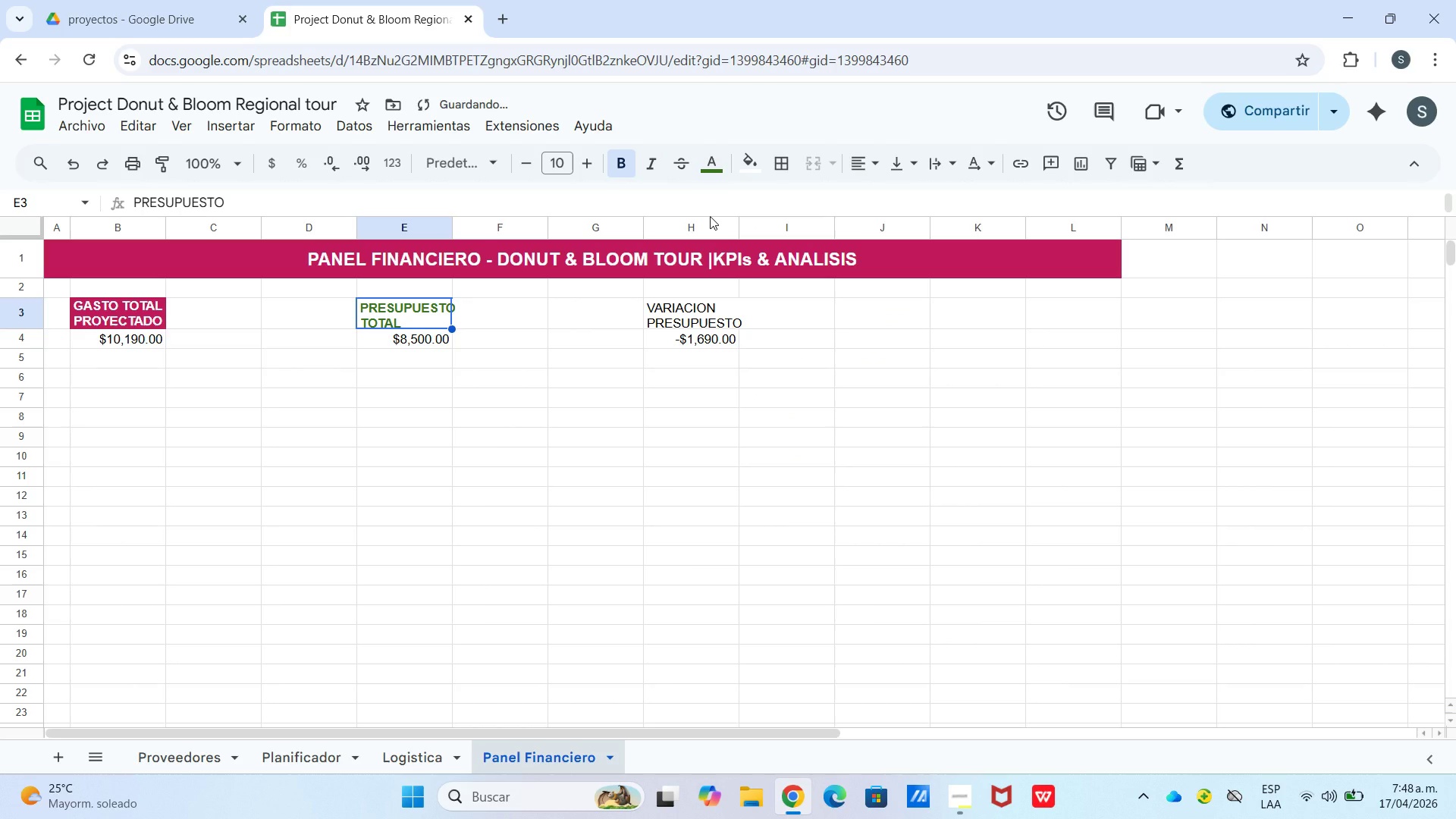 
left_click_drag(start_coordinate=[905, 228], to_coordinate=[894, 228])
 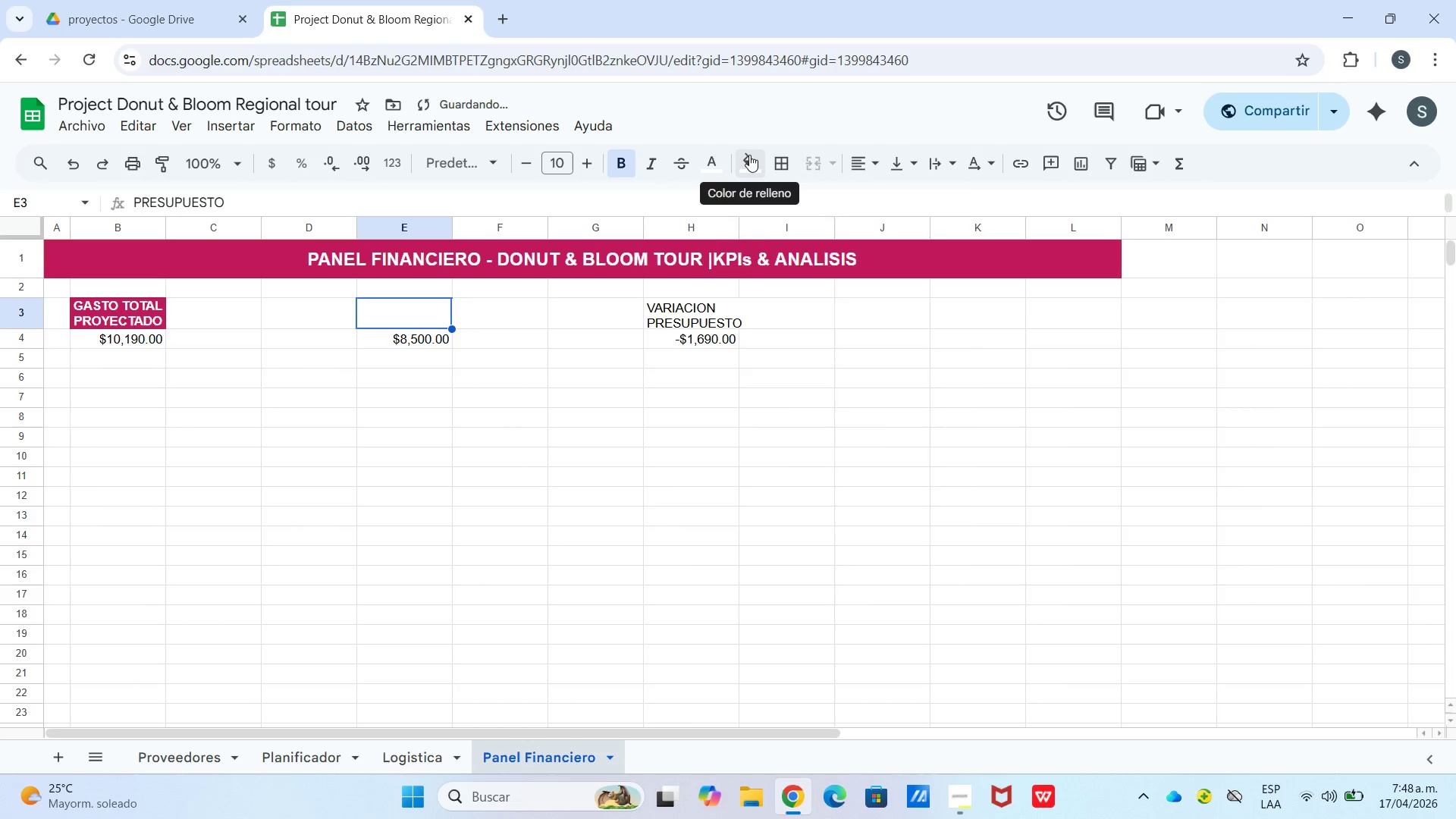 
left_click([749, 155])
 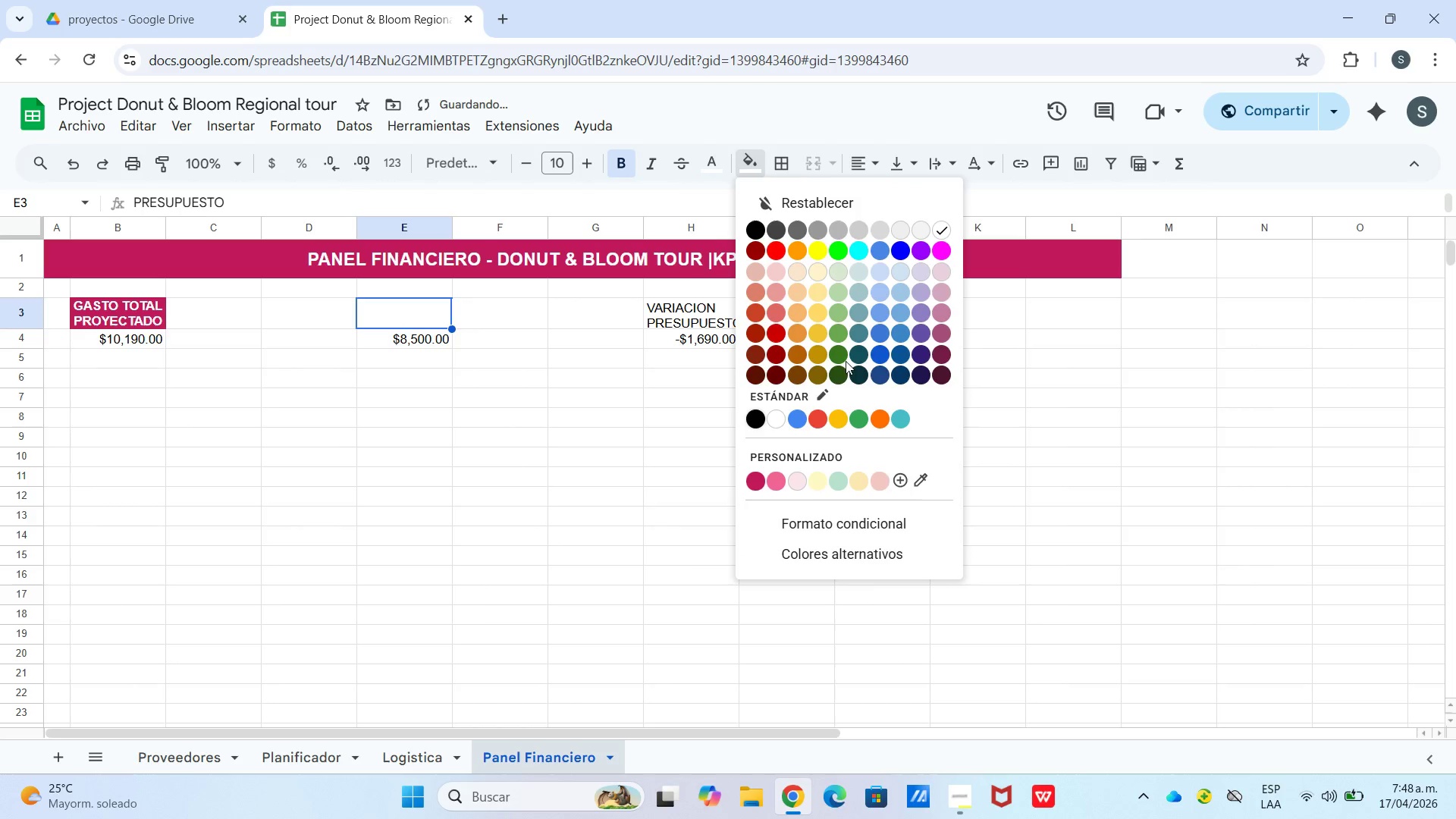 
left_click([841, 350])
 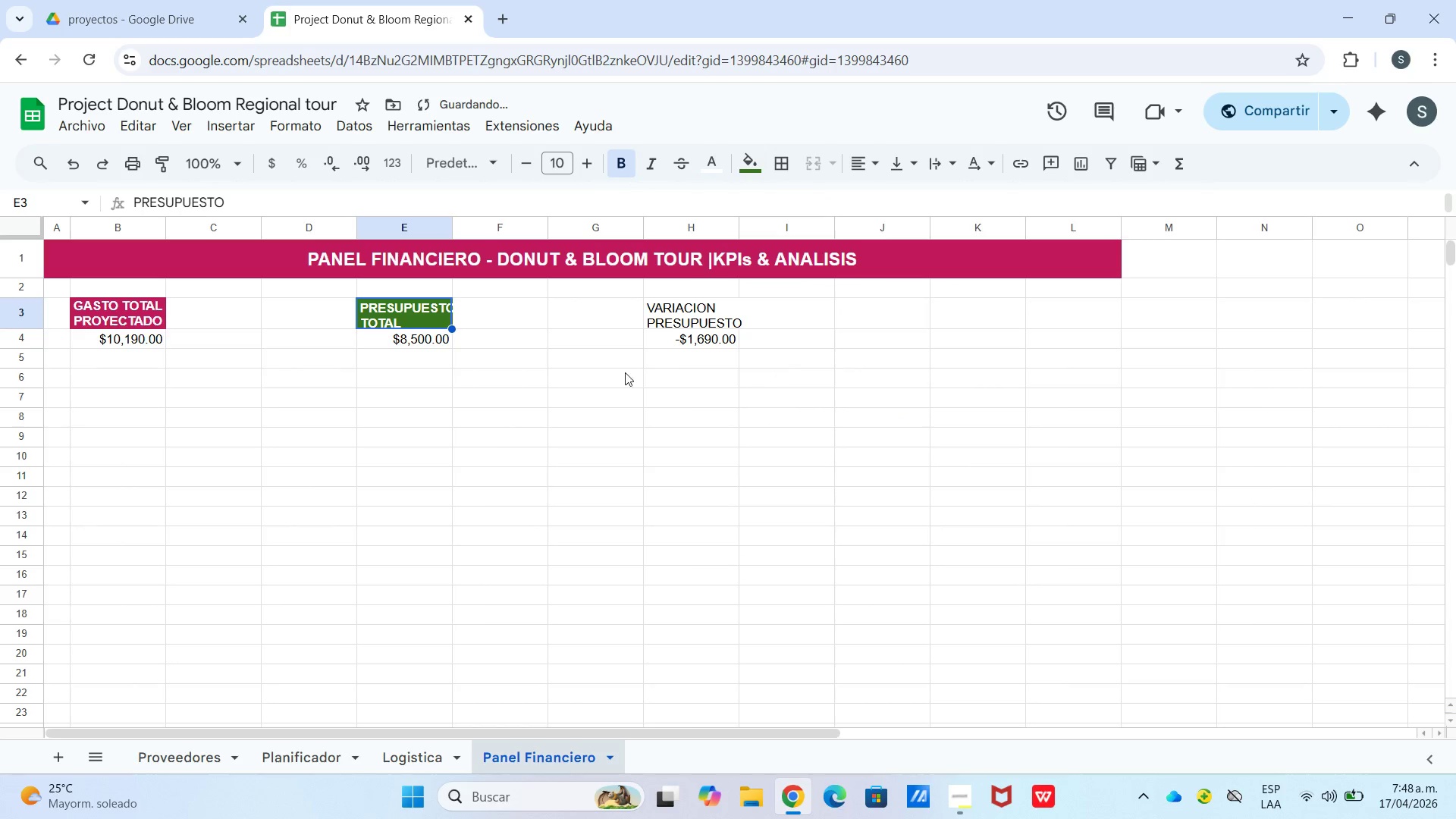 
left_click_drag(start_coordinate=[617, 374], to_coordinate=[611, 377])
 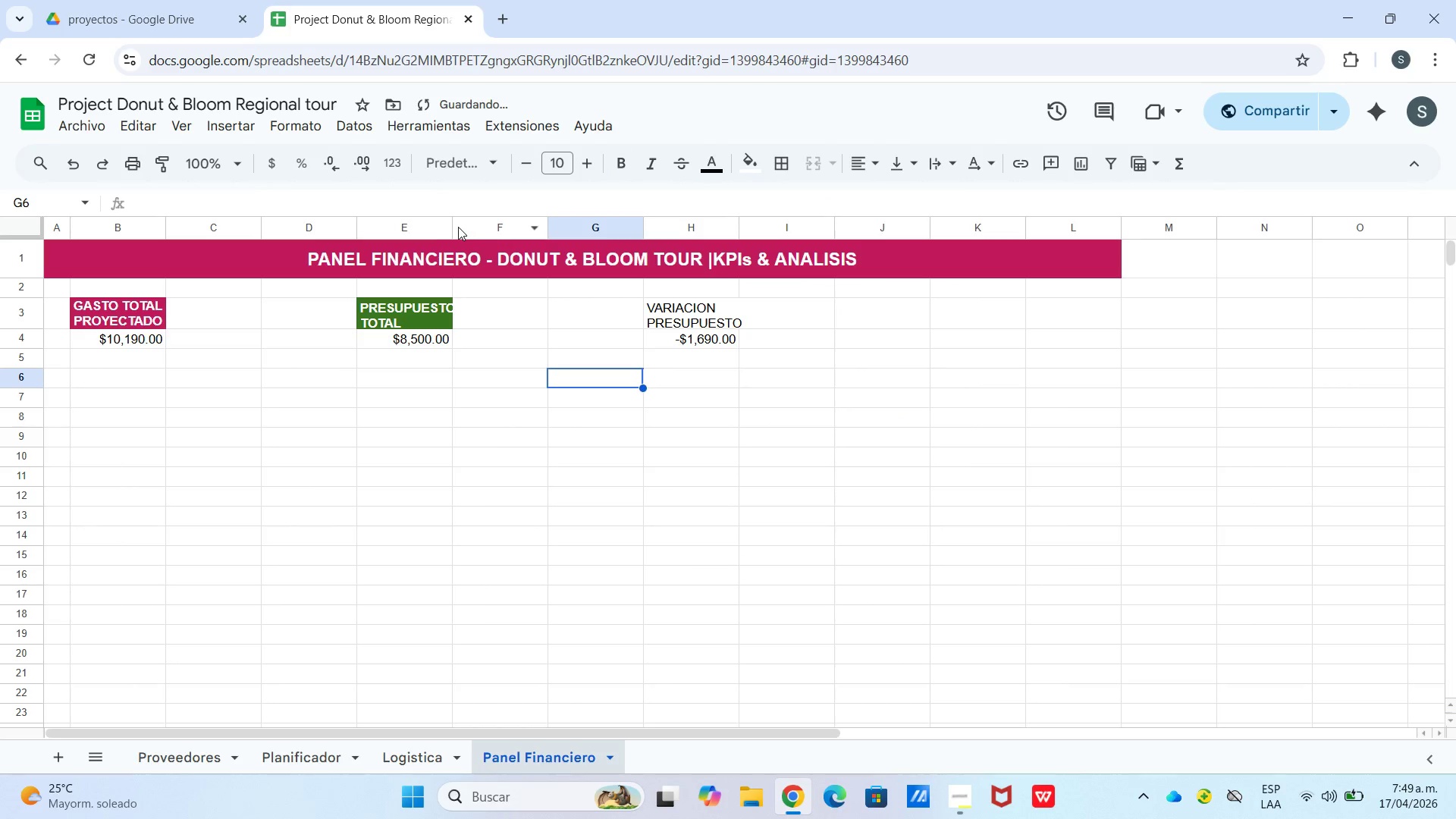 
left_click_drag(start_coordinate=[451, 227], to_coordinate=[461, 228])
 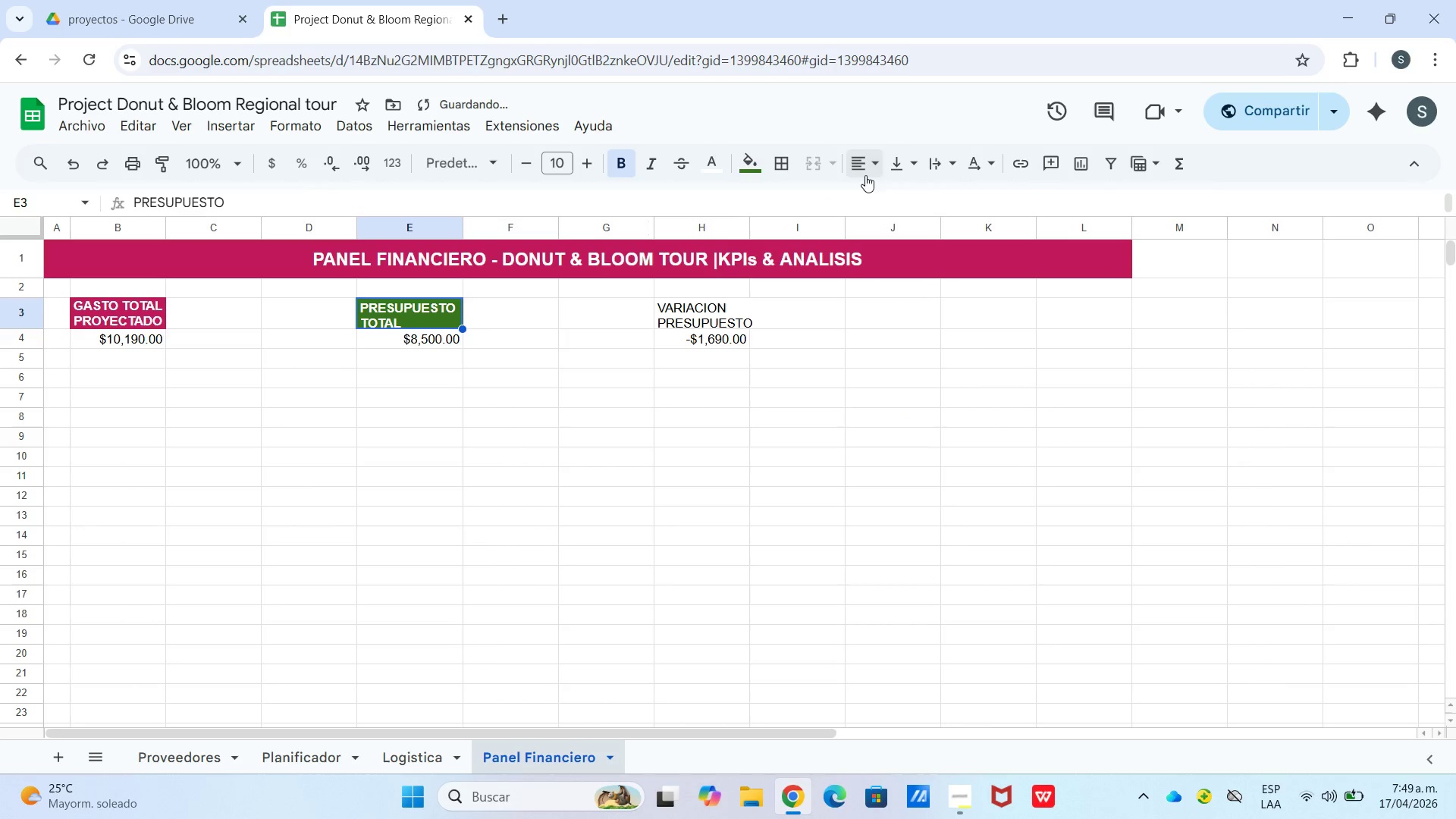 
left_click_drag(start_coordinate=[402, 375], to_coordinate=[383, 360])
 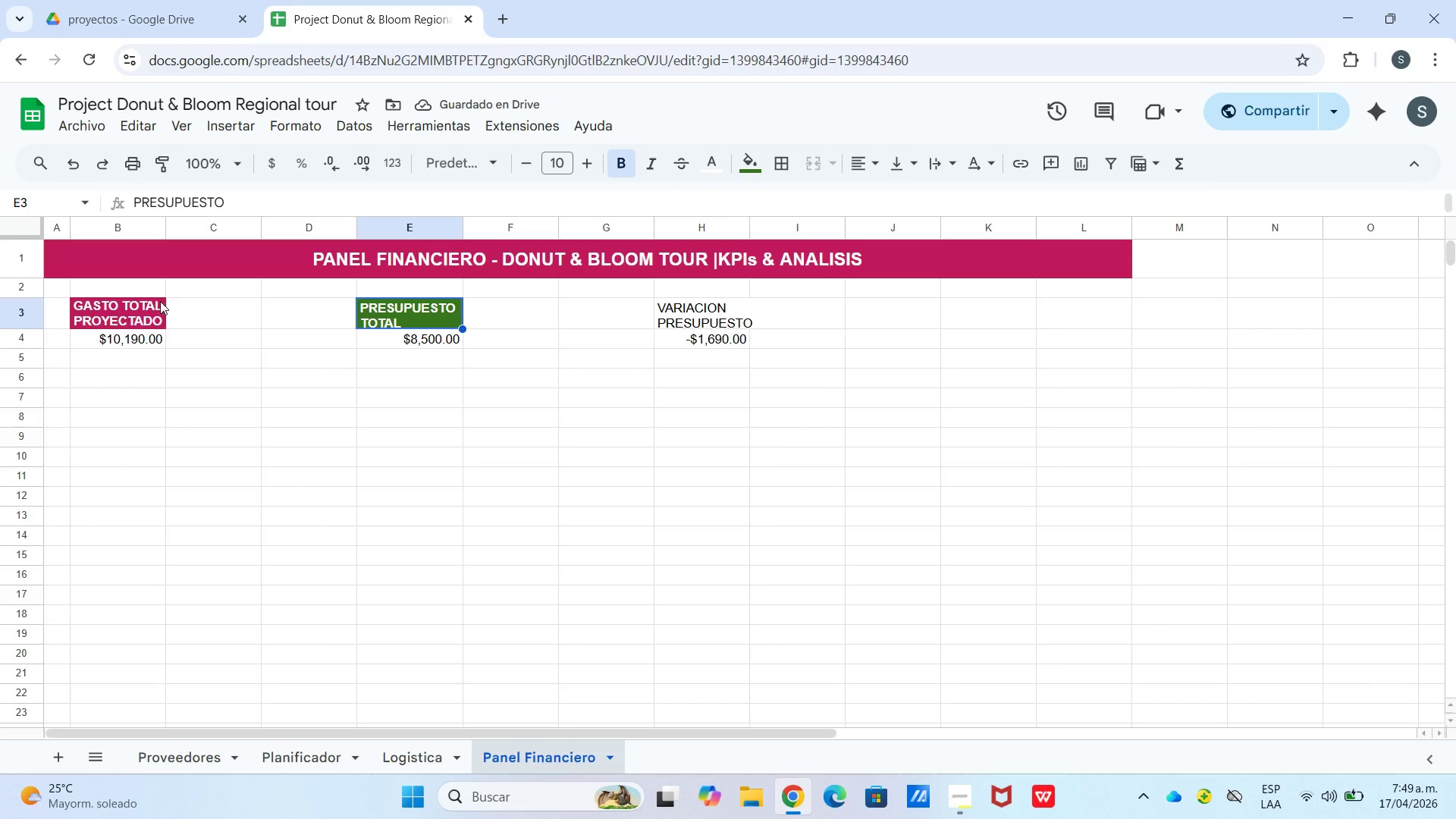 
left_click_drag(start_coordinate=[136, 339], to_coordinate=[692, 325])
 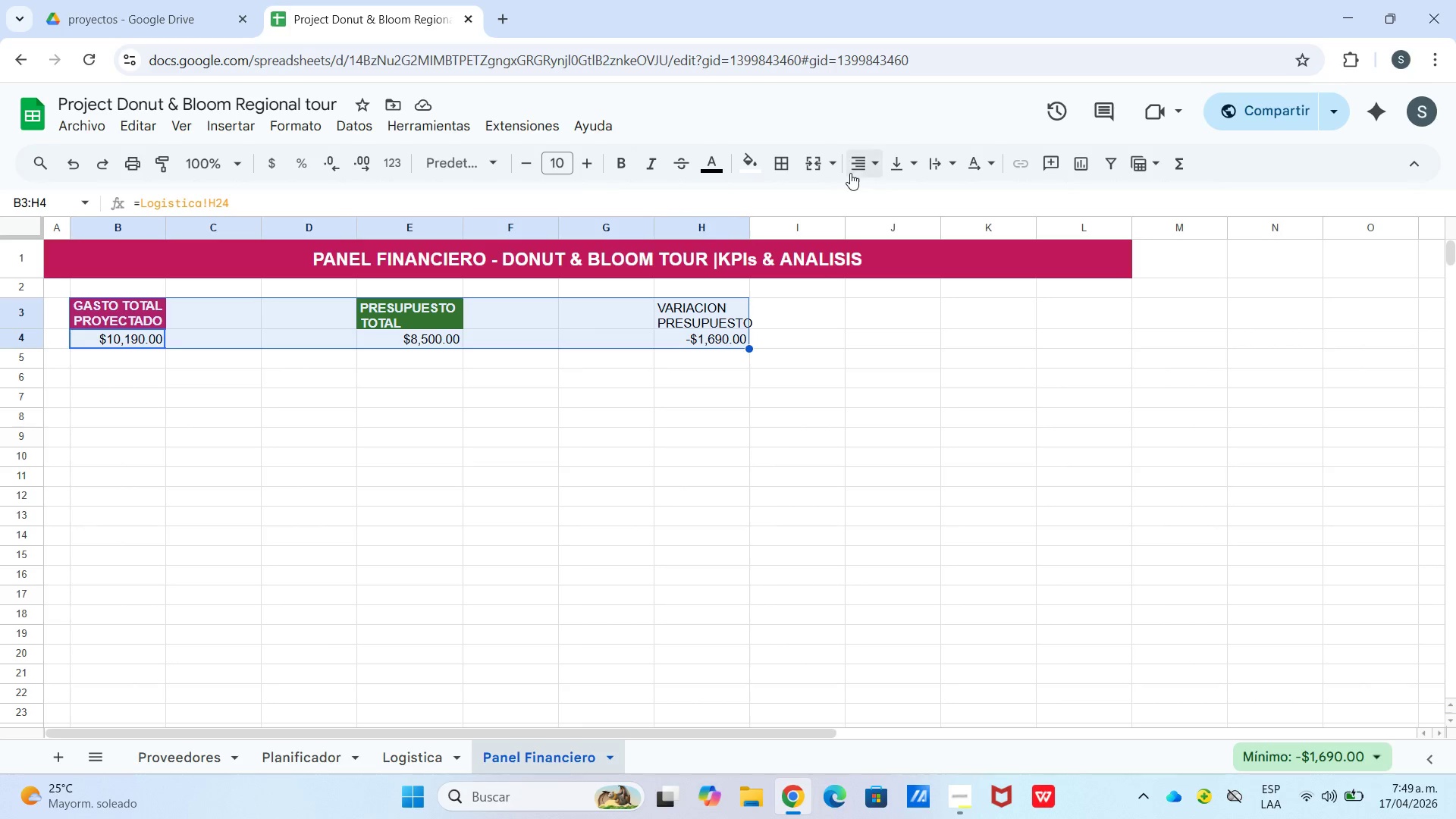 
left_click_drag(start_coordinate=[861, 165], to_coordinate=[864, 171])
 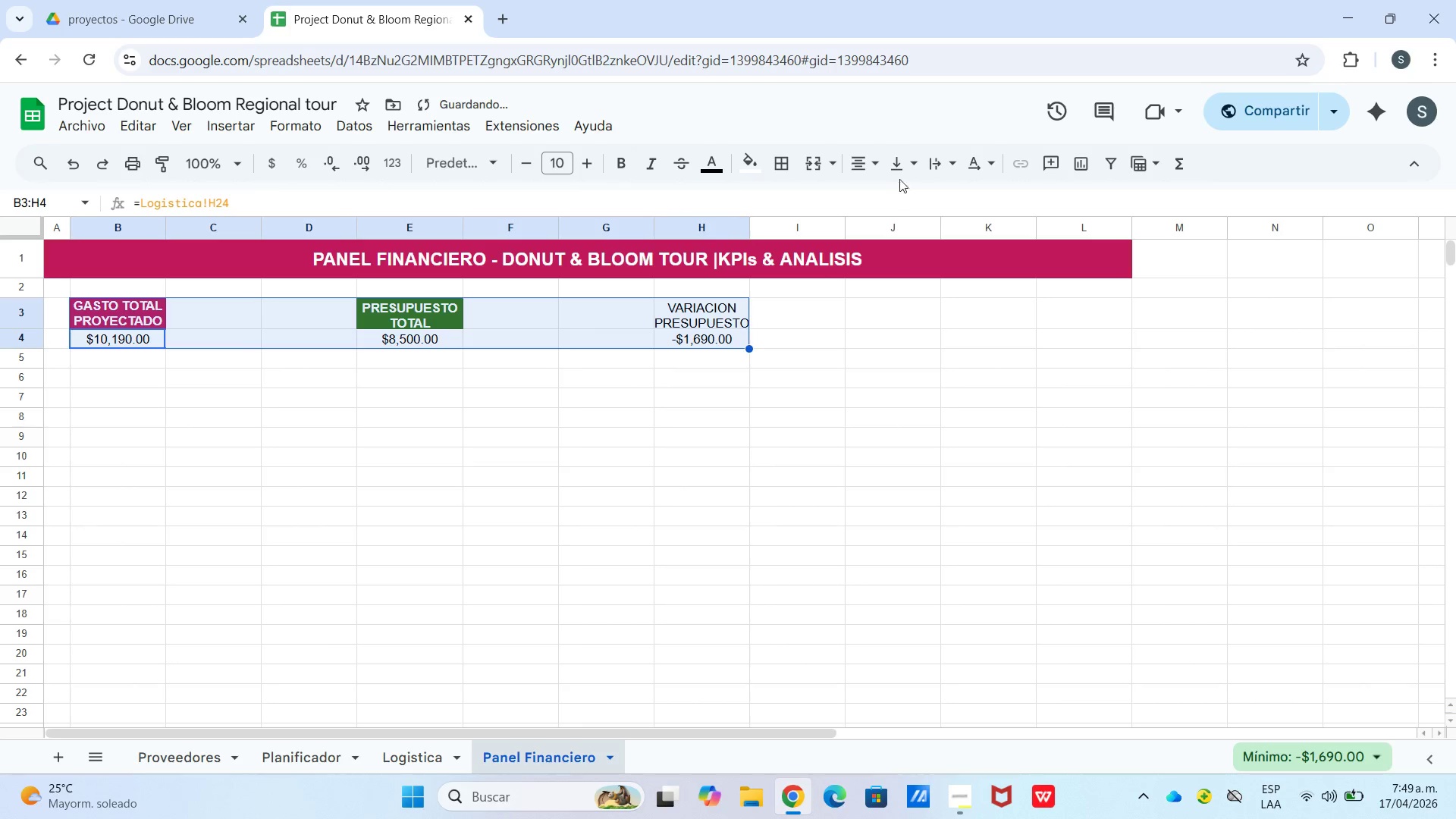 
left_click_drag(start_coordinate=[894, 171], to_coordinate=[899, 174])
 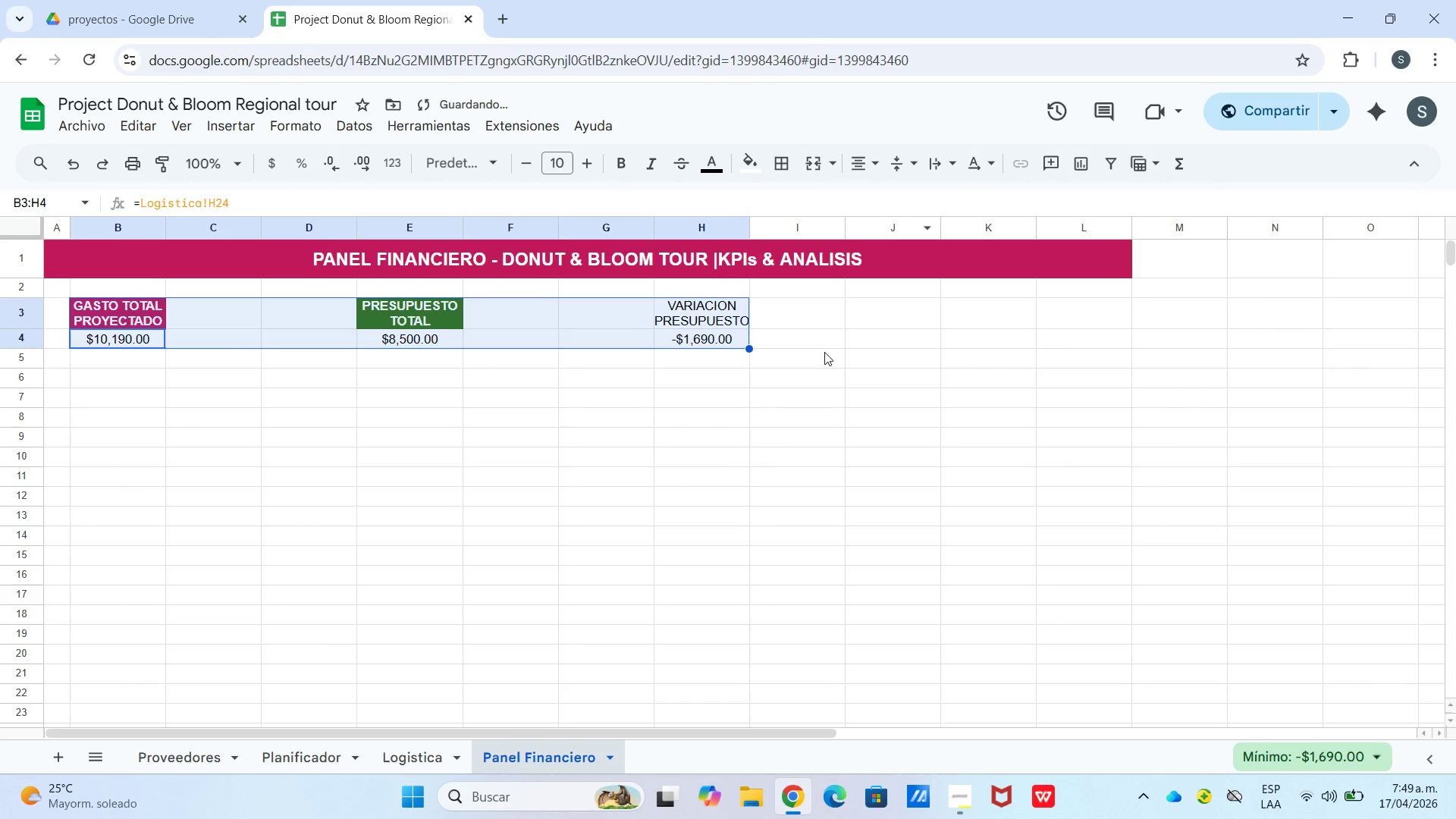 
left_click_drag(start_coordinate=[799, 416], to_coordinate=[791, 417])
 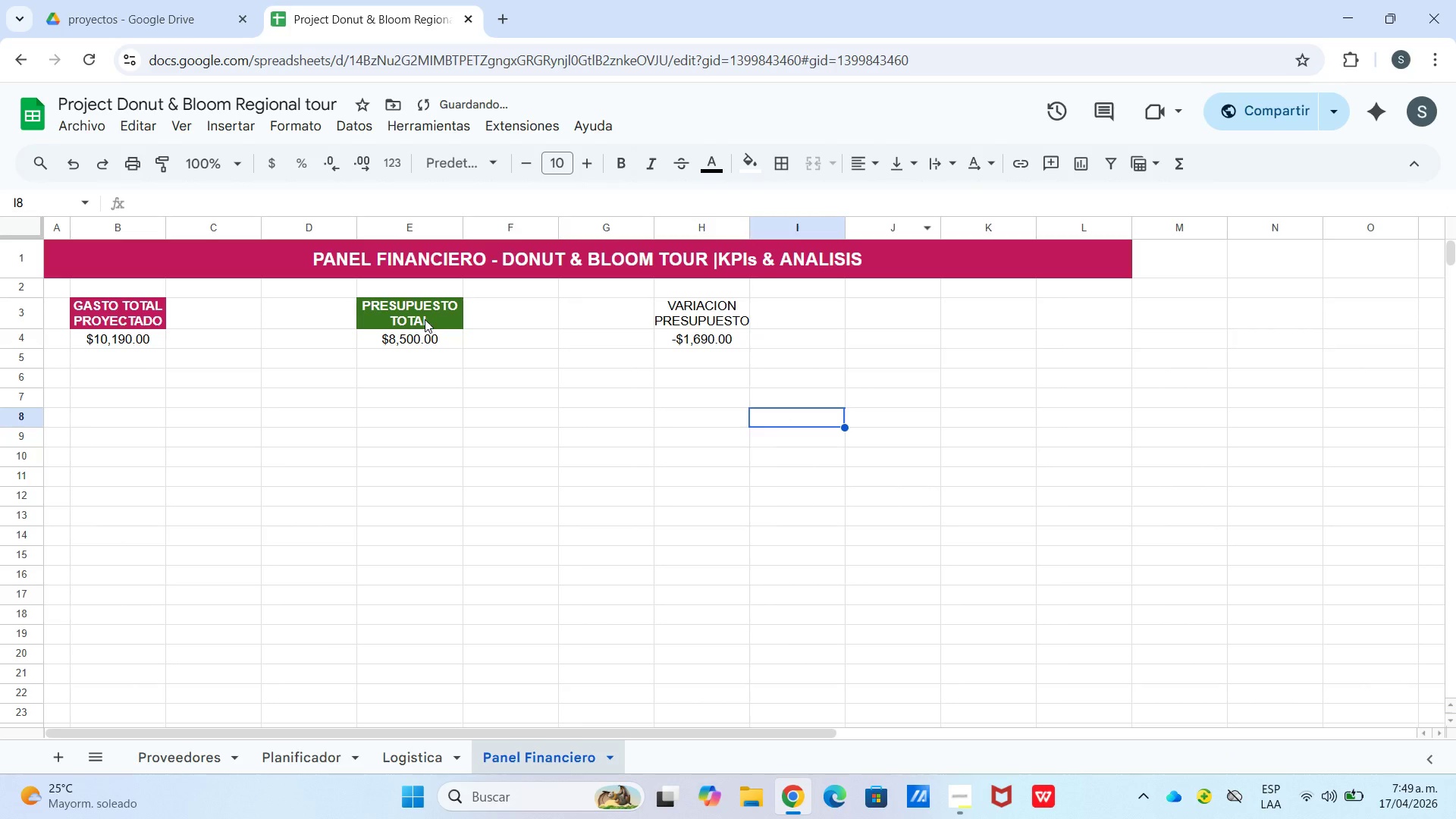 
left_click([425, 340])
 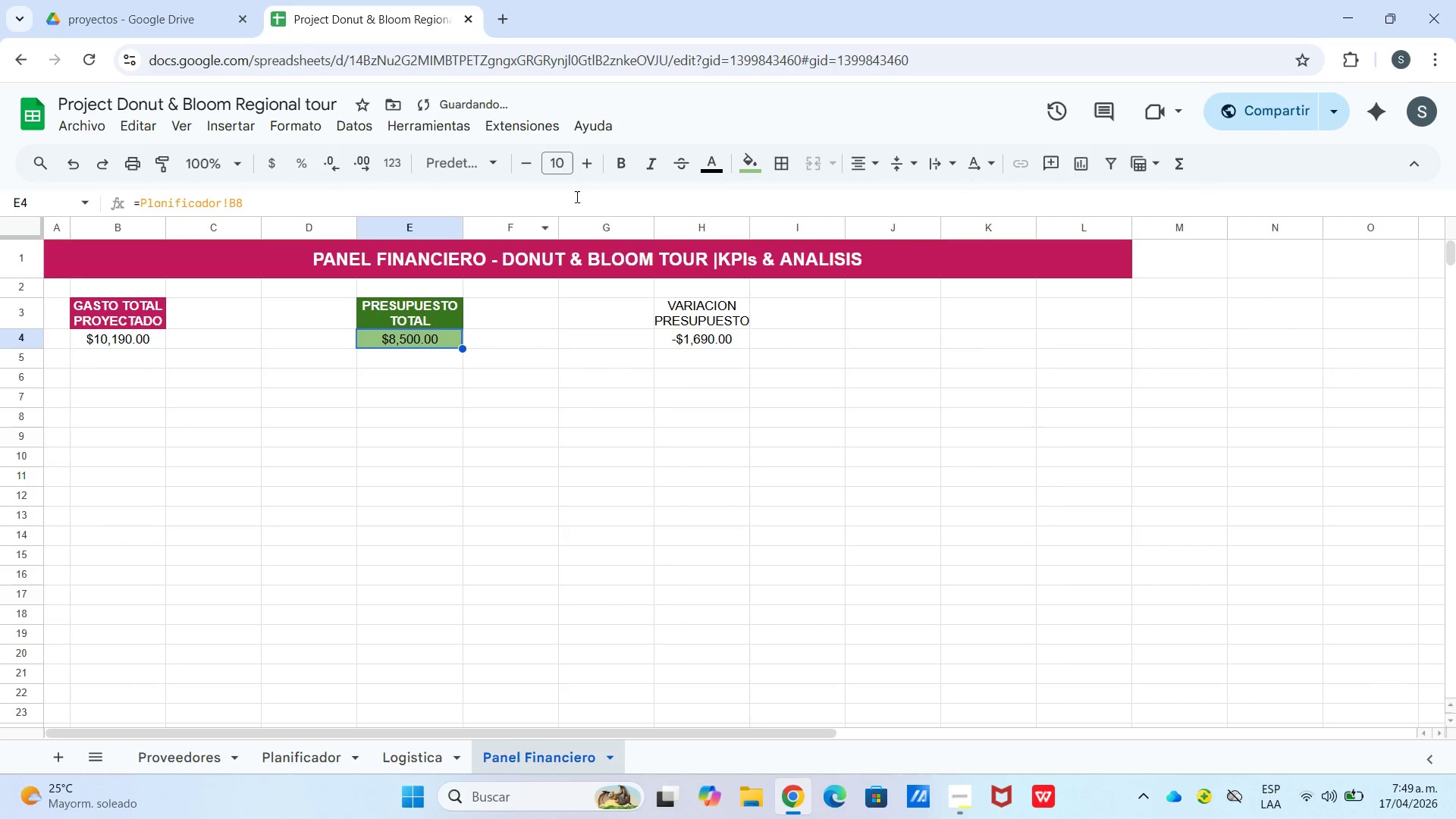 
wait(11.91)
 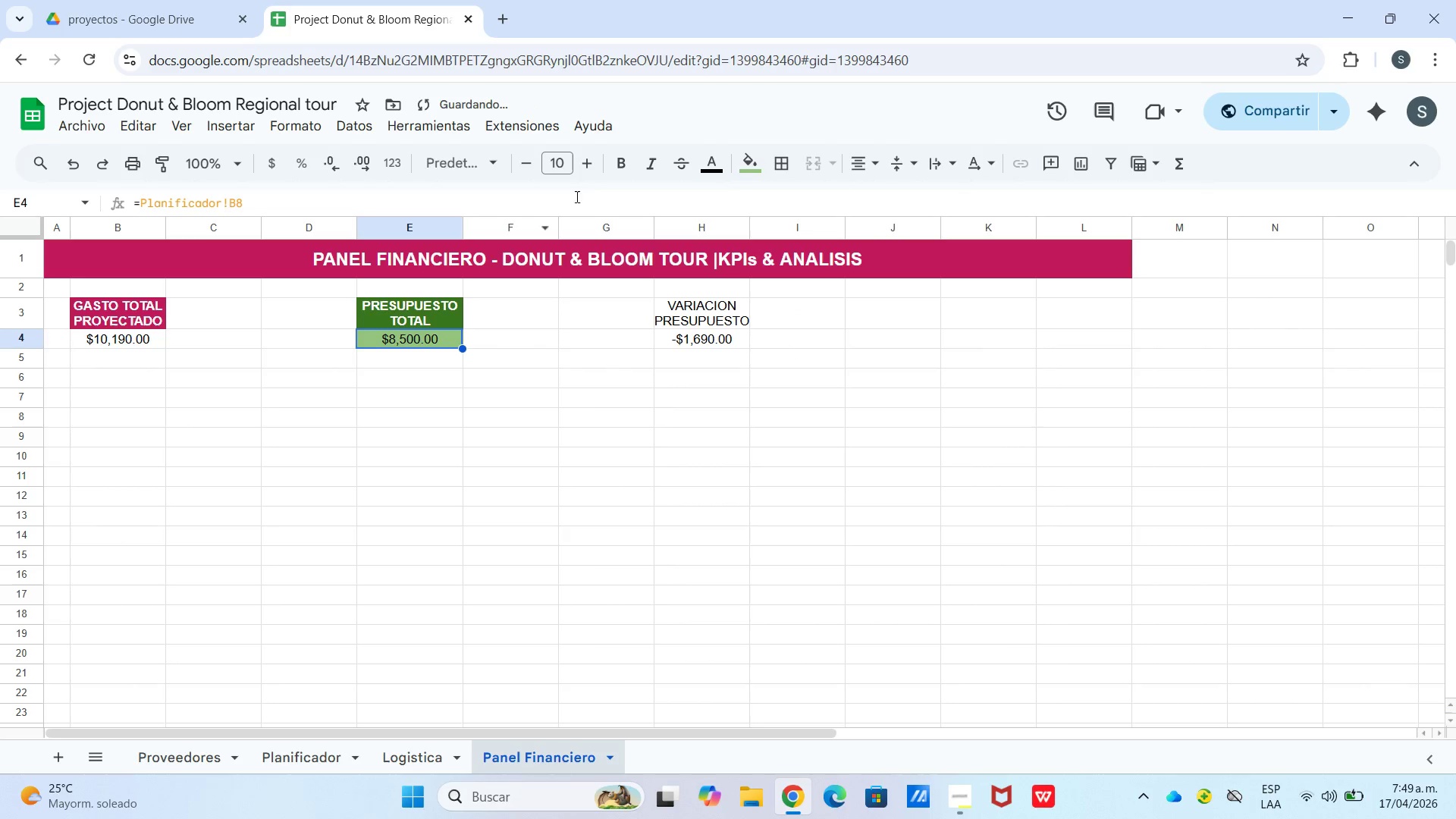 
double_click([577, 386])
 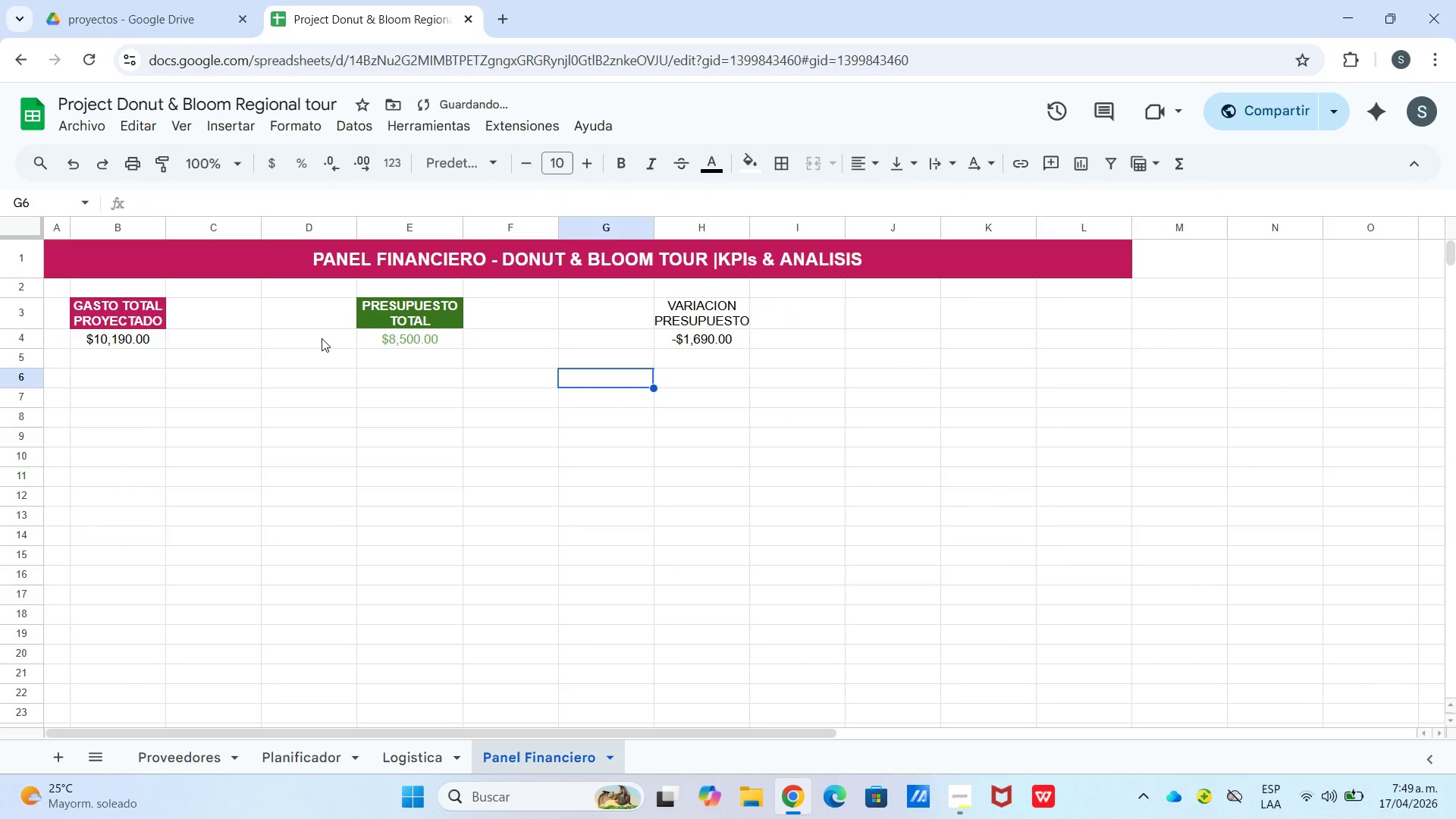 
left_click_drag(start_coordinate=[378, 337], to_coordinate=[382, 337])
 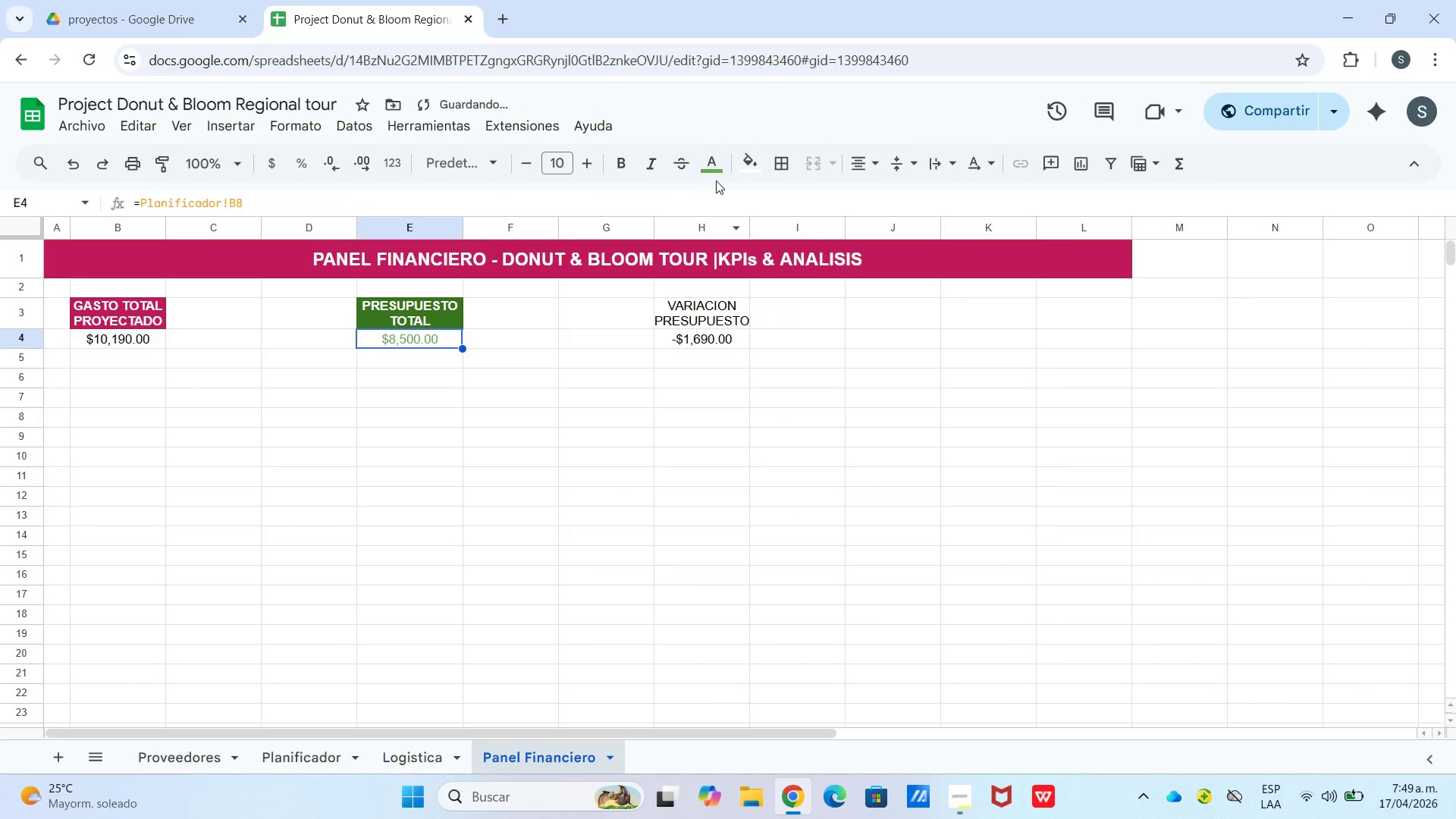 
left_click([717, 179])
 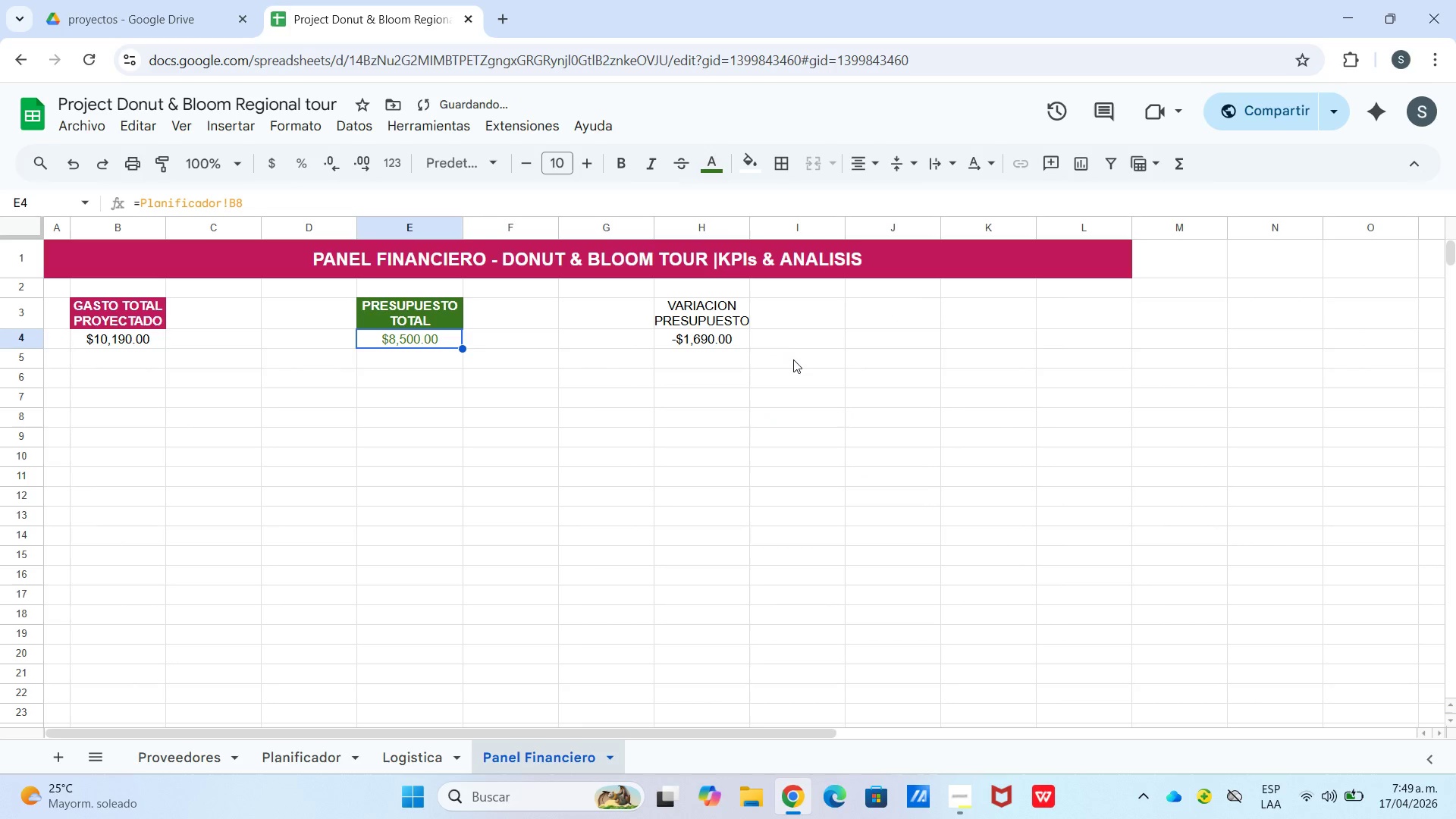 
left_click_drag(start_coordinate=[492, 394], to_coordinate=[476, 392])
 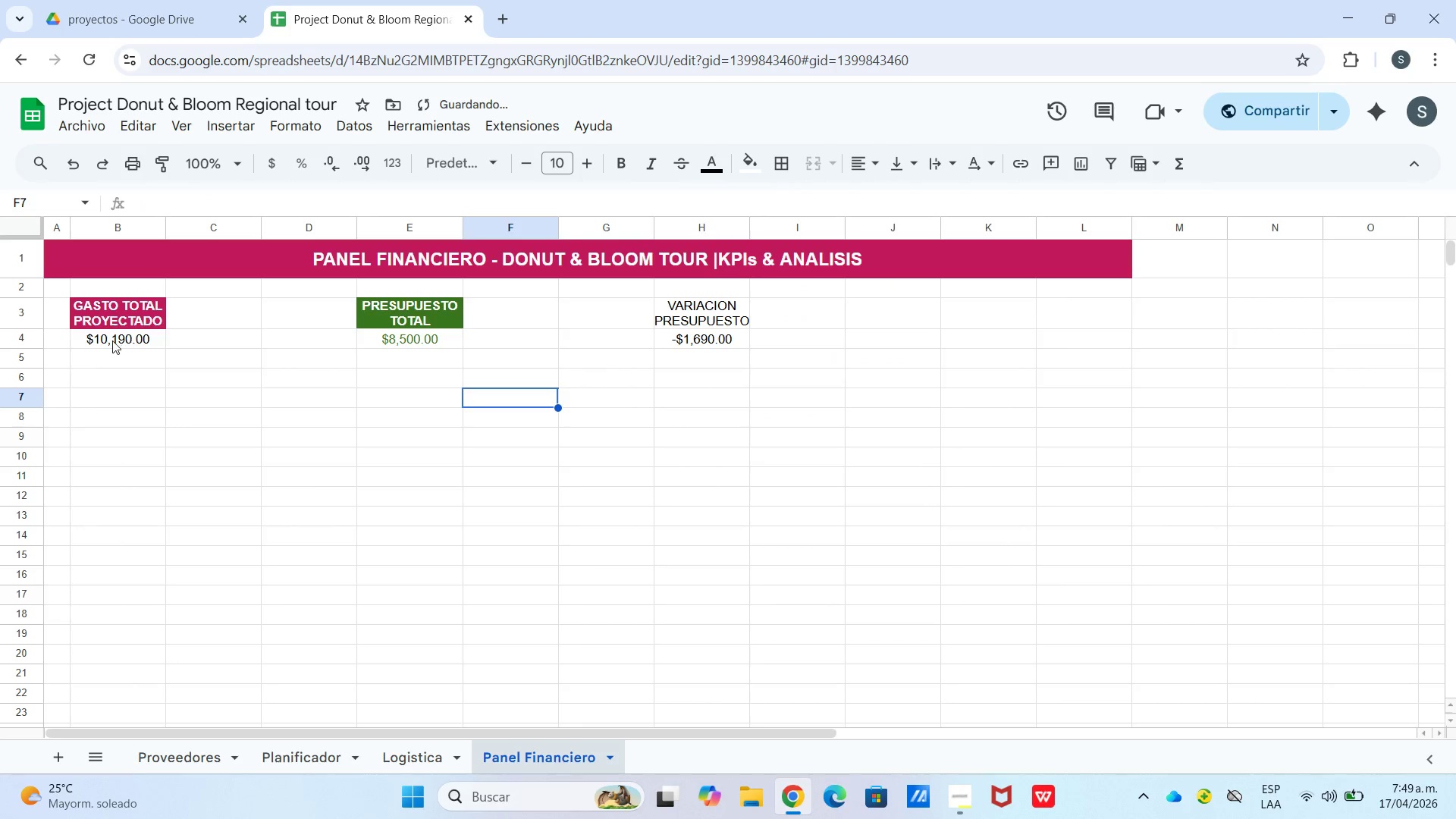 
left_click([111, 340])
 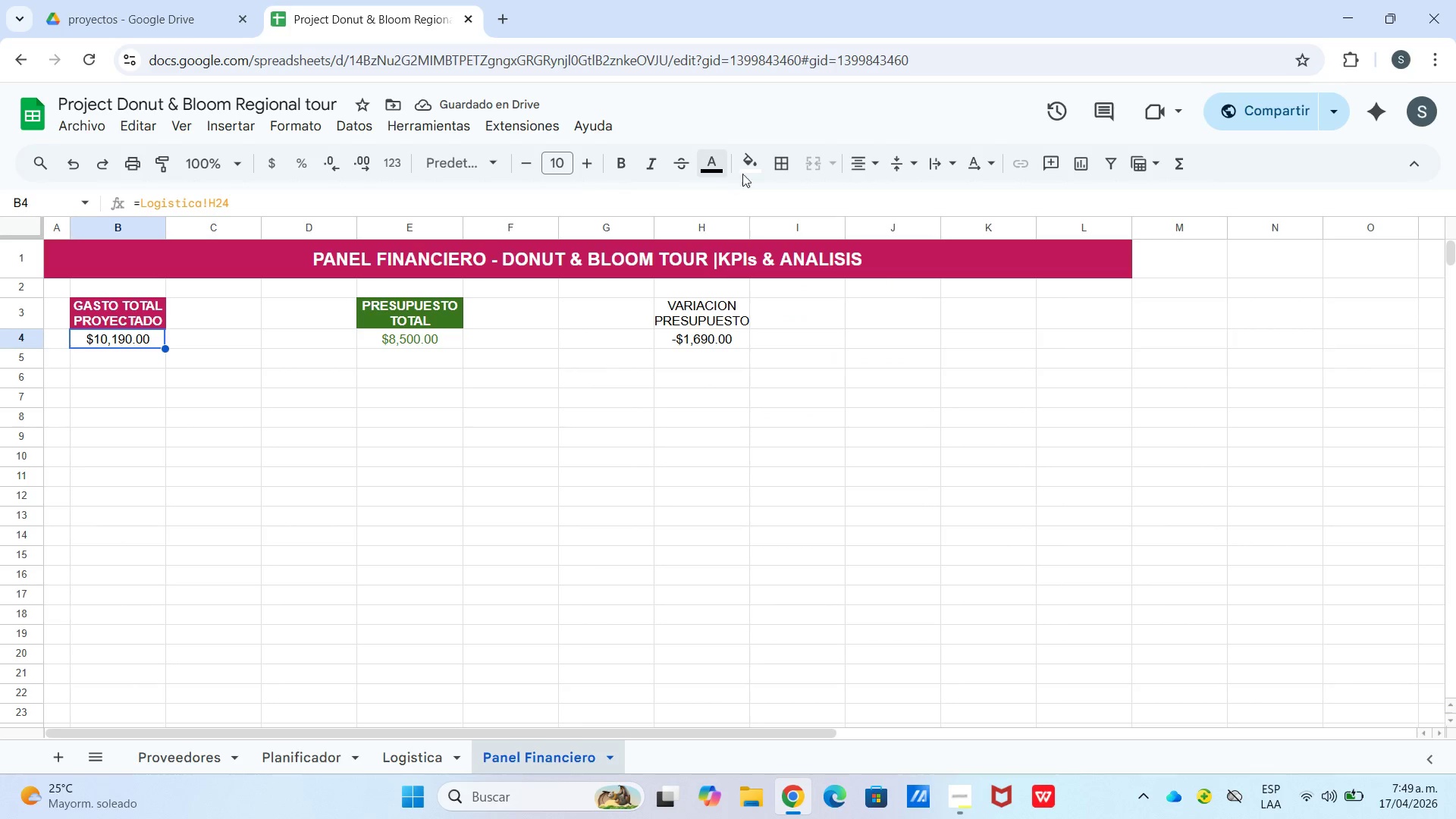 
double_click([716, 179])
 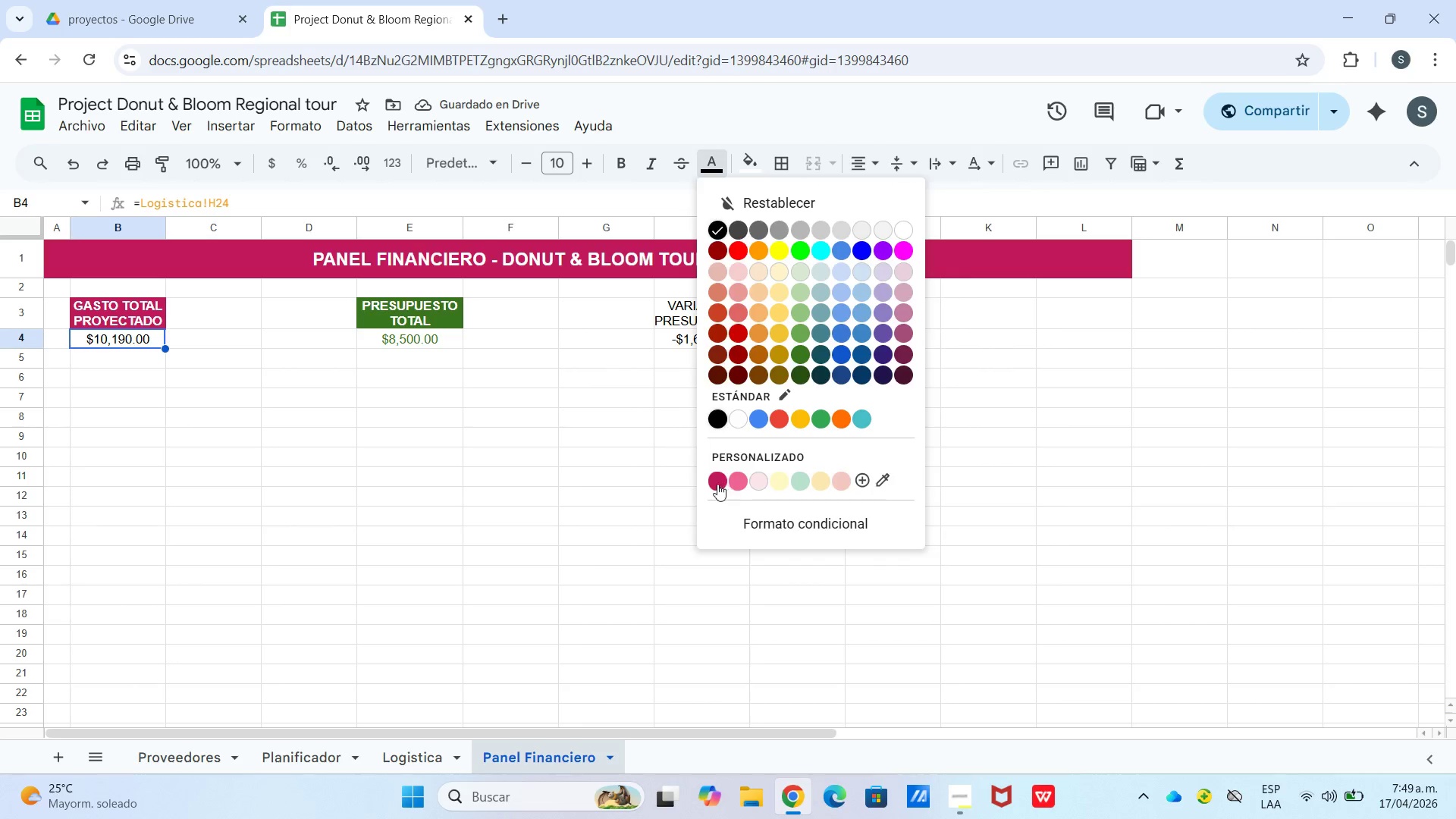 
double_click([562, 485])
 